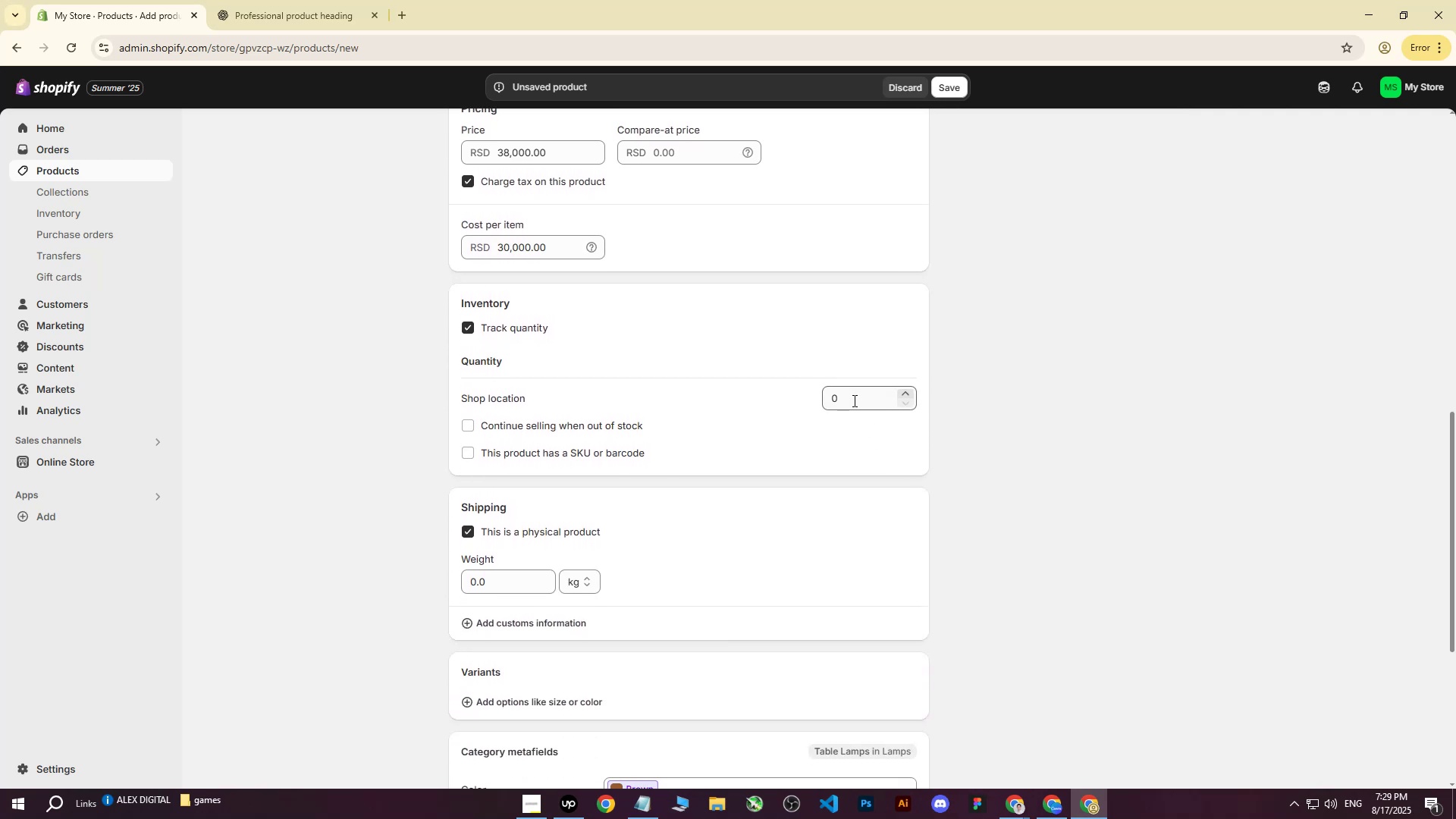 
left_click([853, 400])
 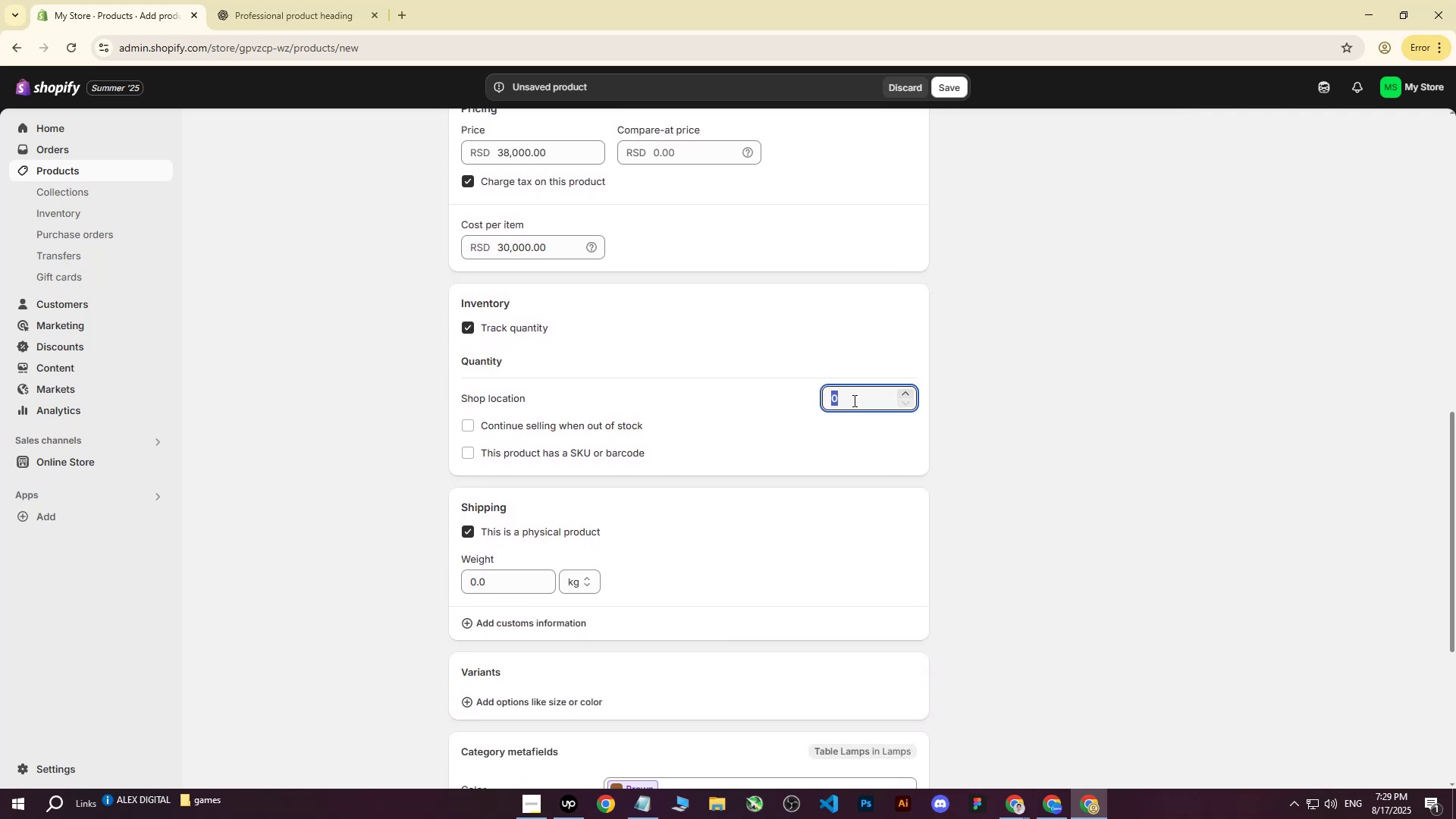 
type(100)
 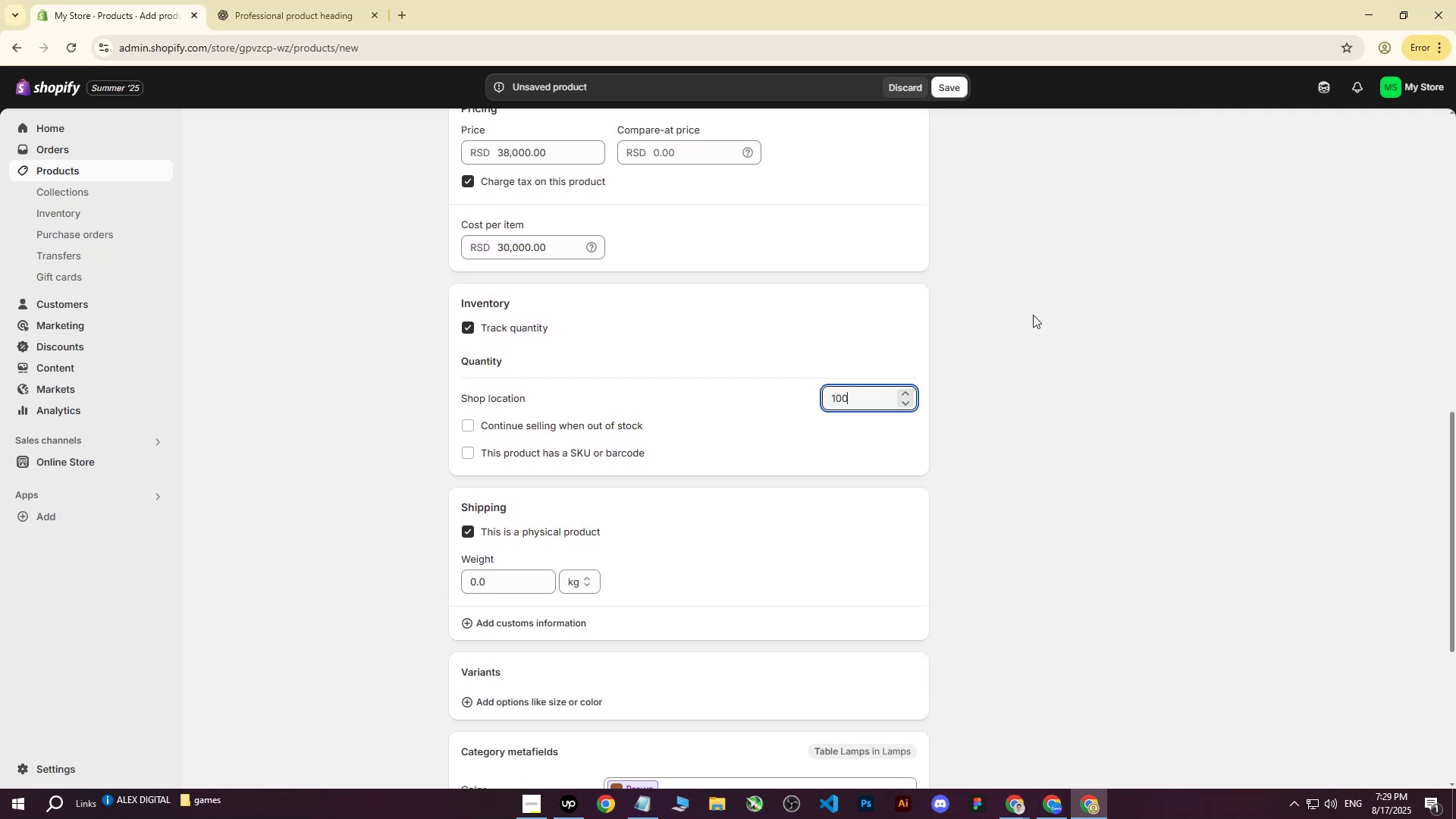 
left_click([1033, 315])
 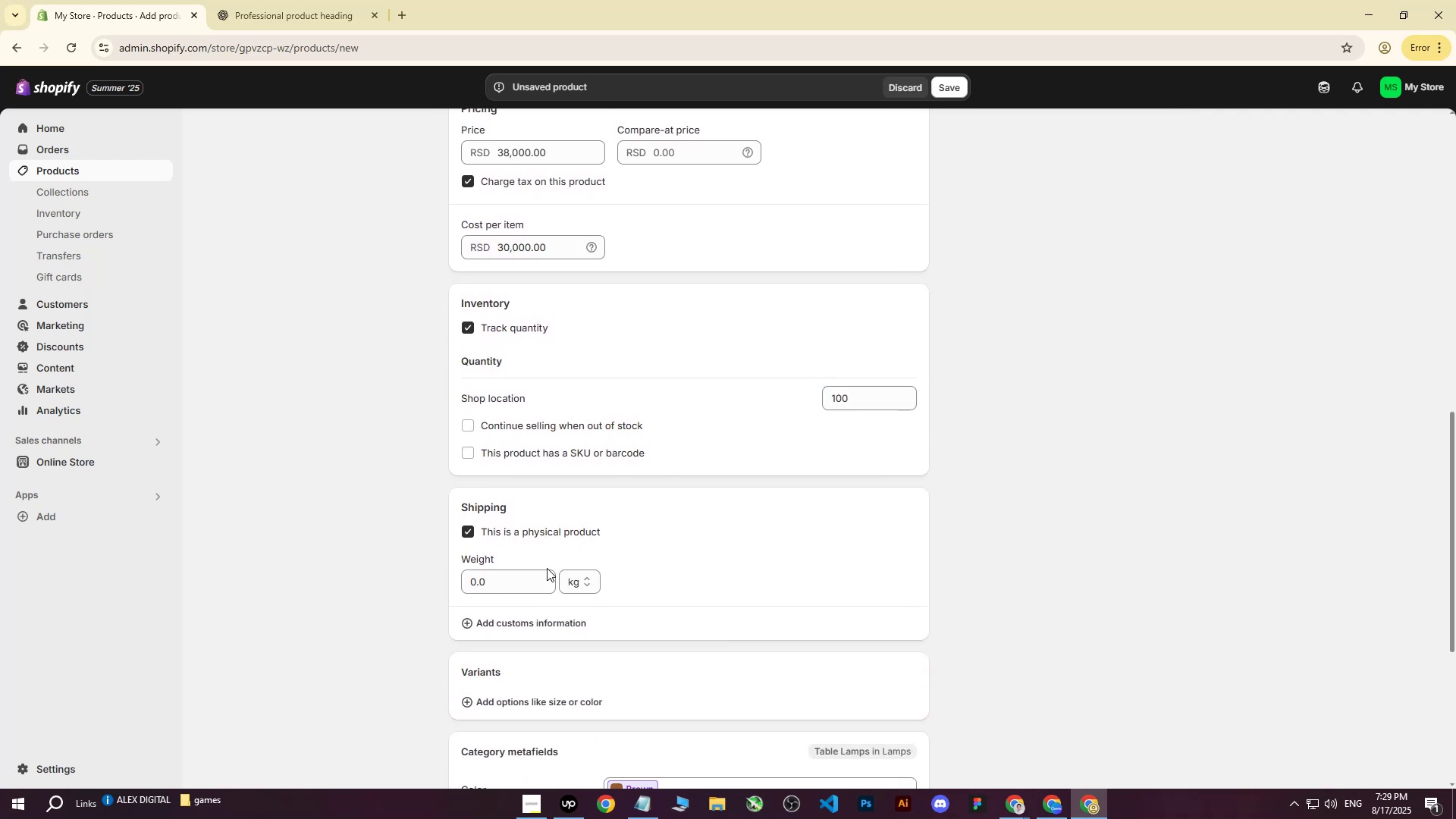 
left_click([511, 574])
 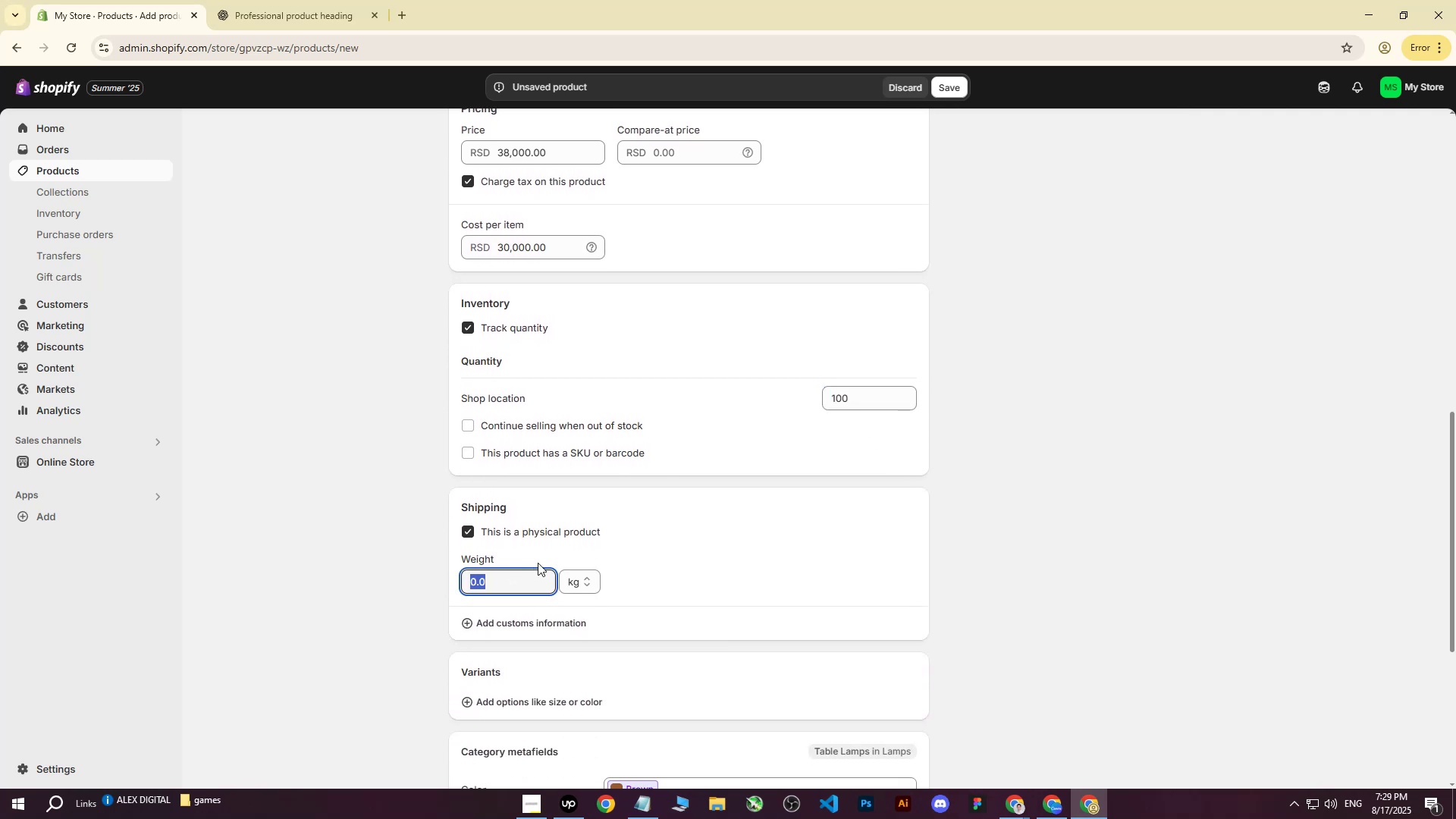 
scroll: coordinate [539, 562], scroll_direction: up, amount: 2.0
 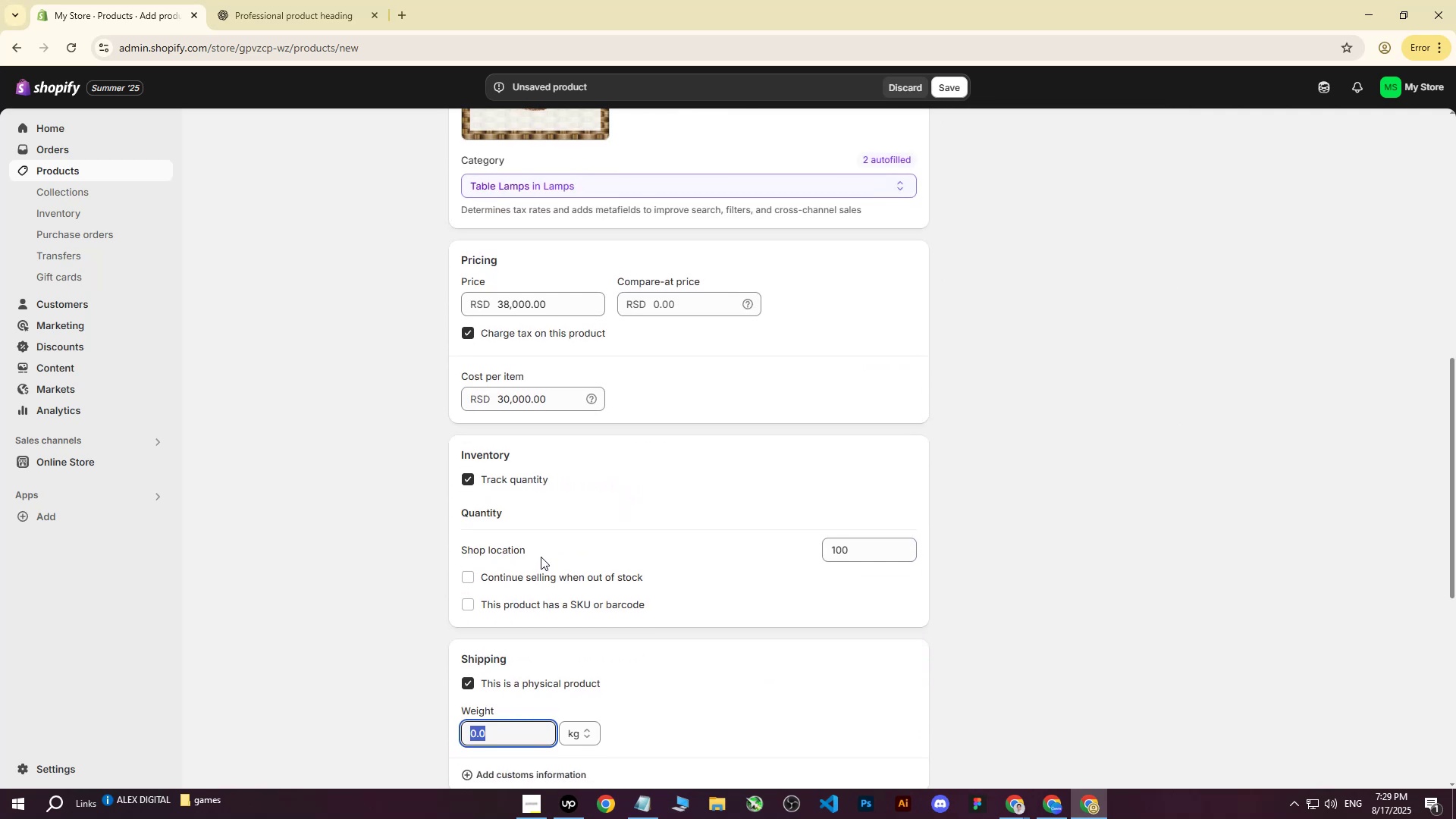 
key(8)
 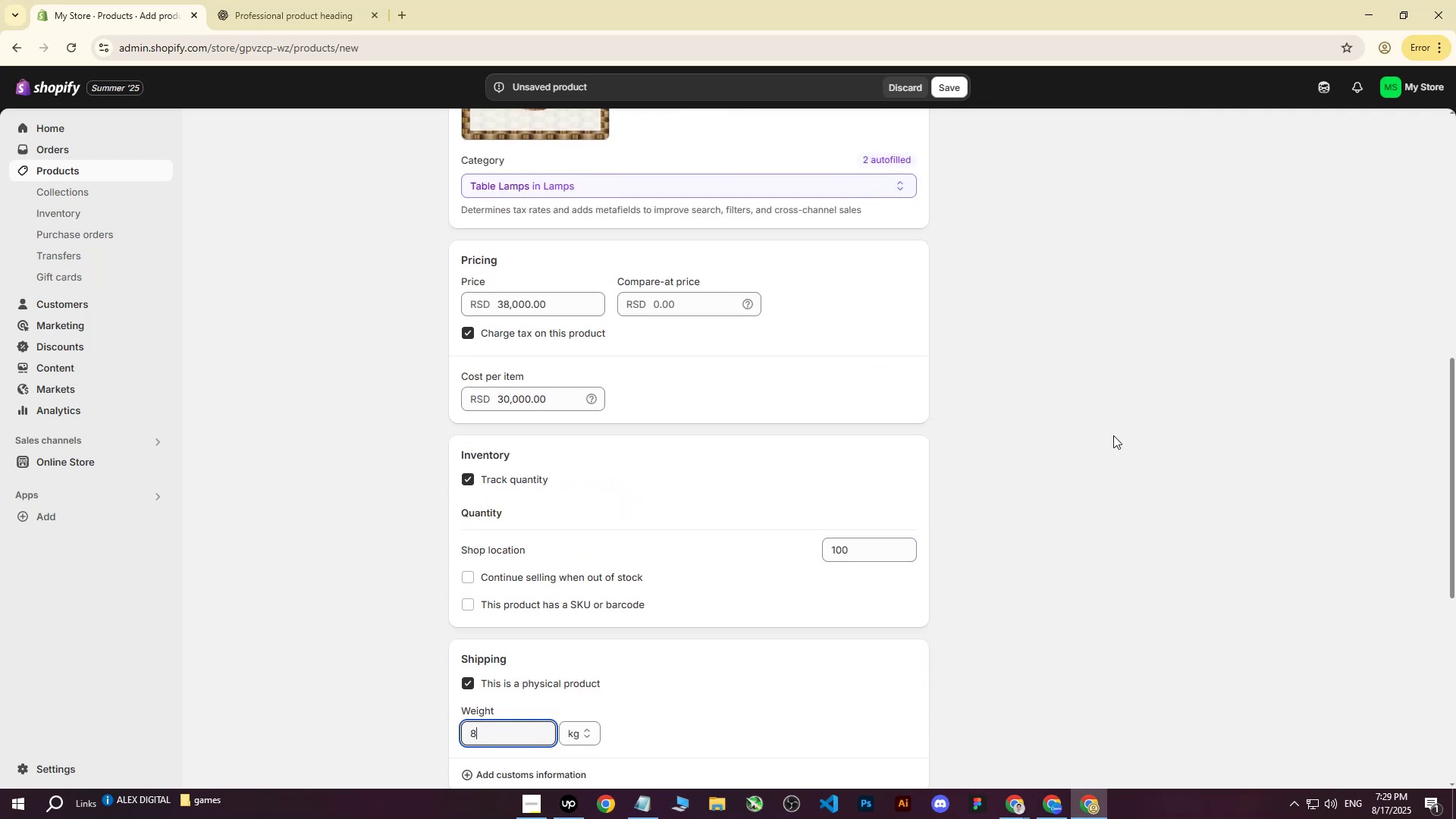 
left_click([1113, 435])
 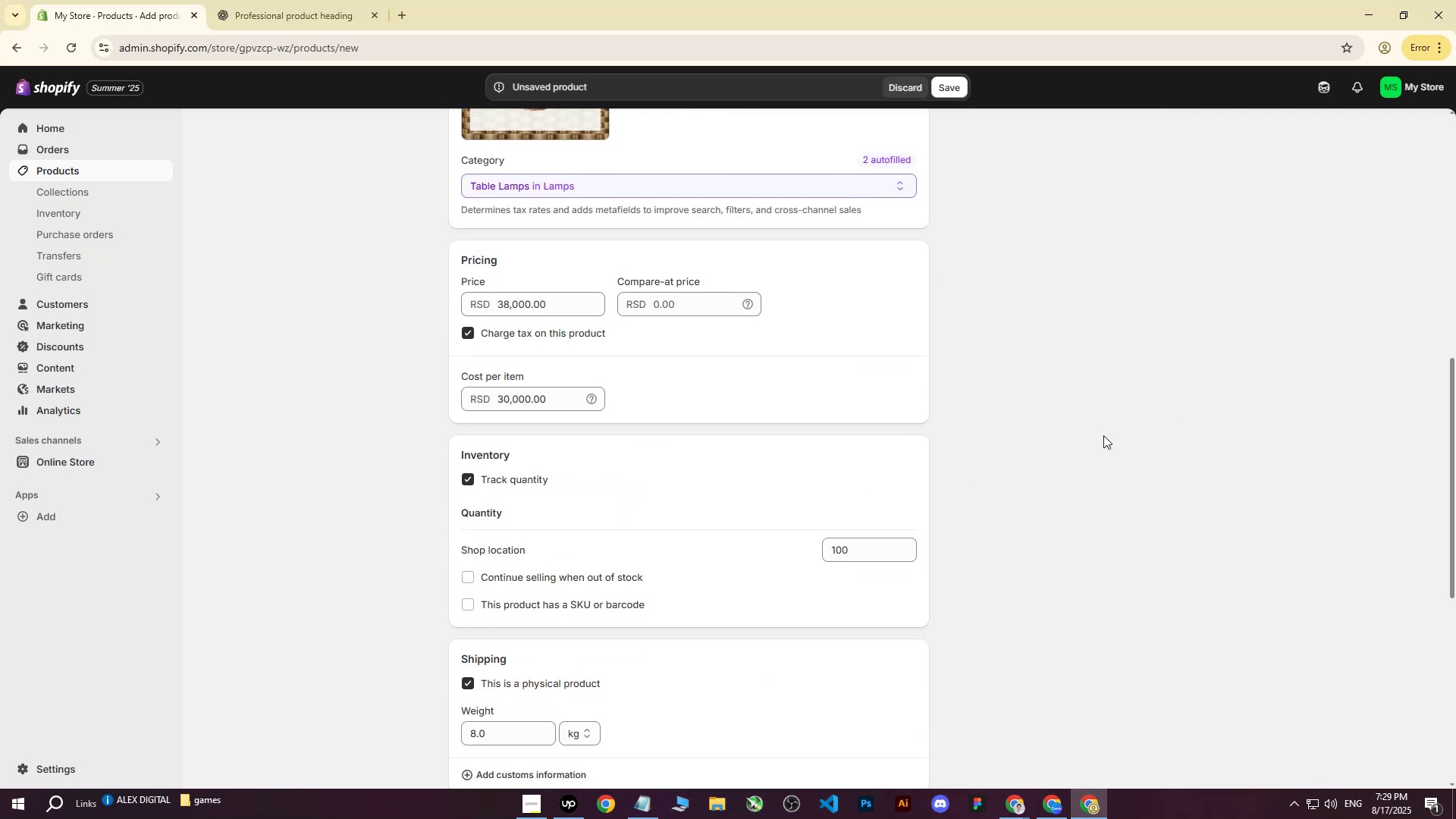 
scroll: coordinate [1087, 441], scroll_direction: down, amount: 4.0
 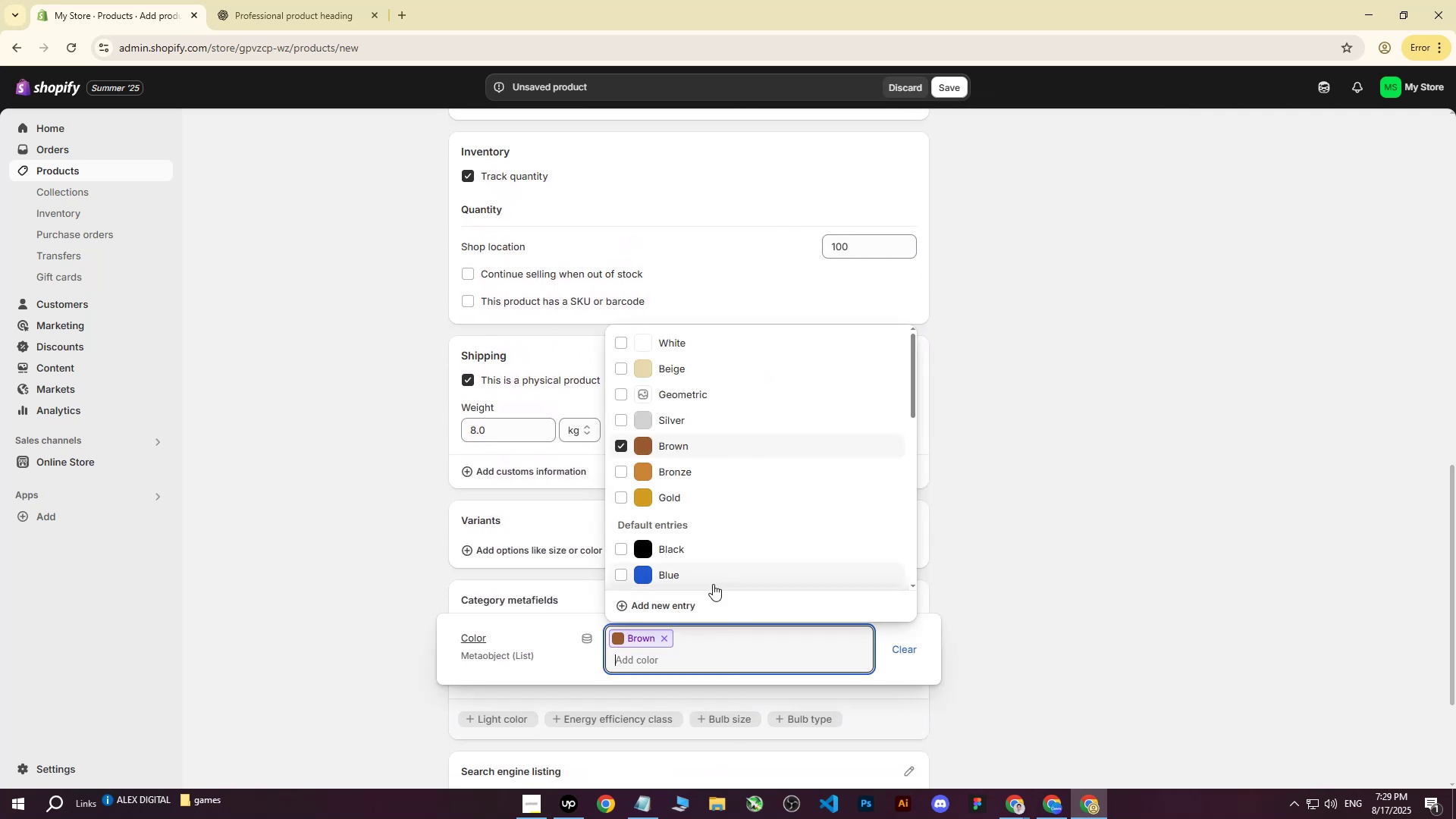 
left_click([620, 495])
 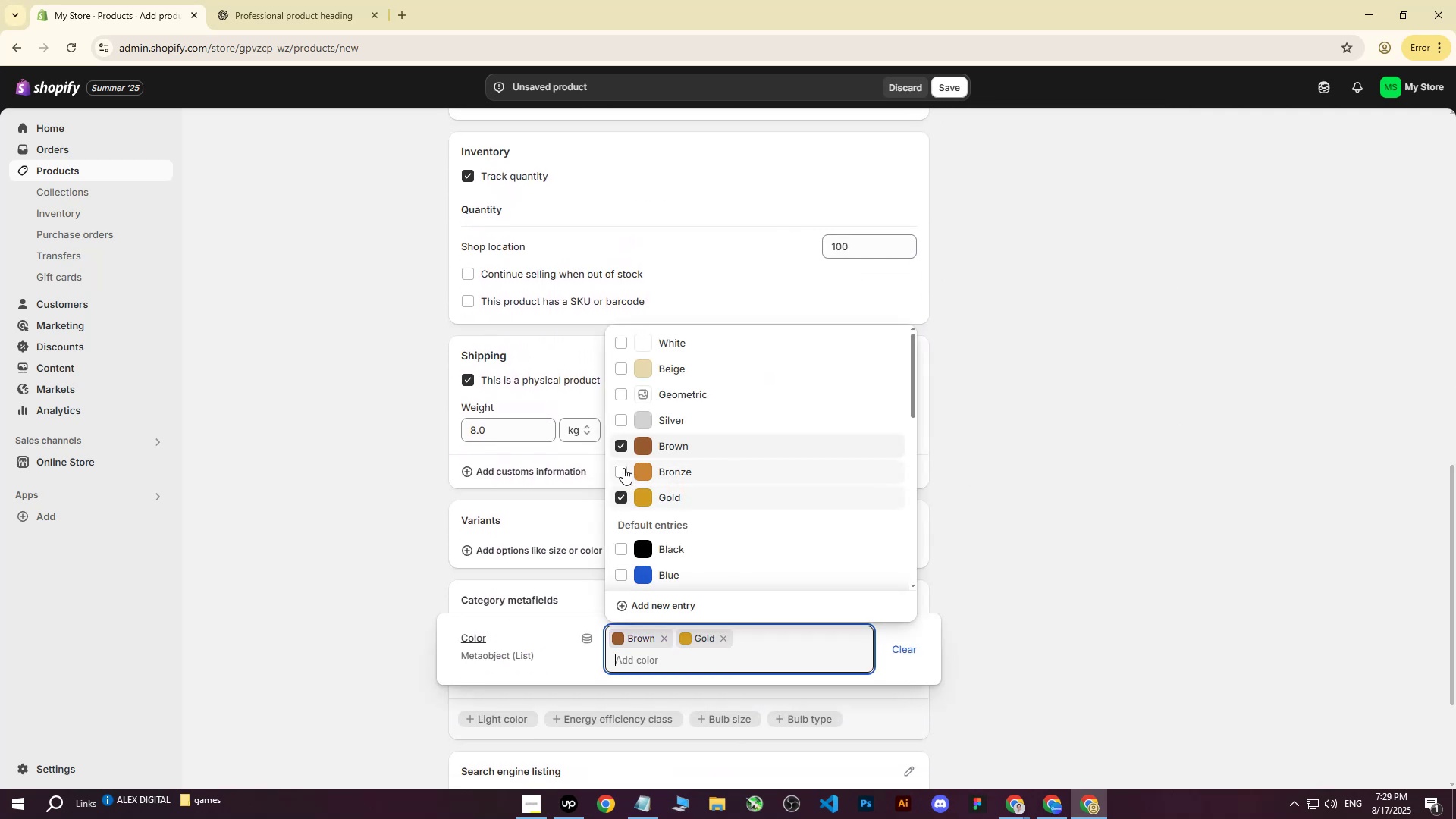 
left_click([623, 467])
 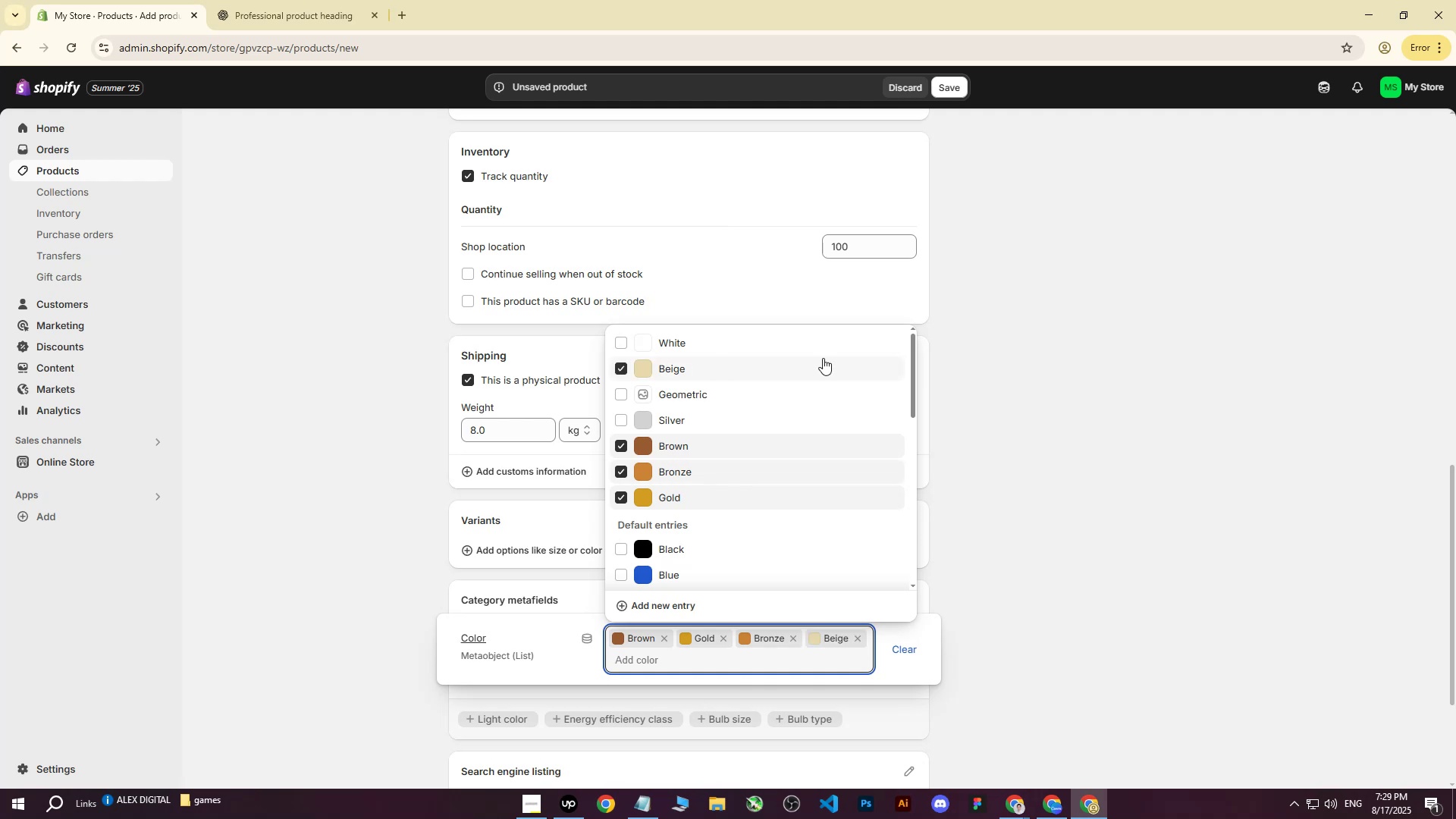 
double_click([1016, 356])
 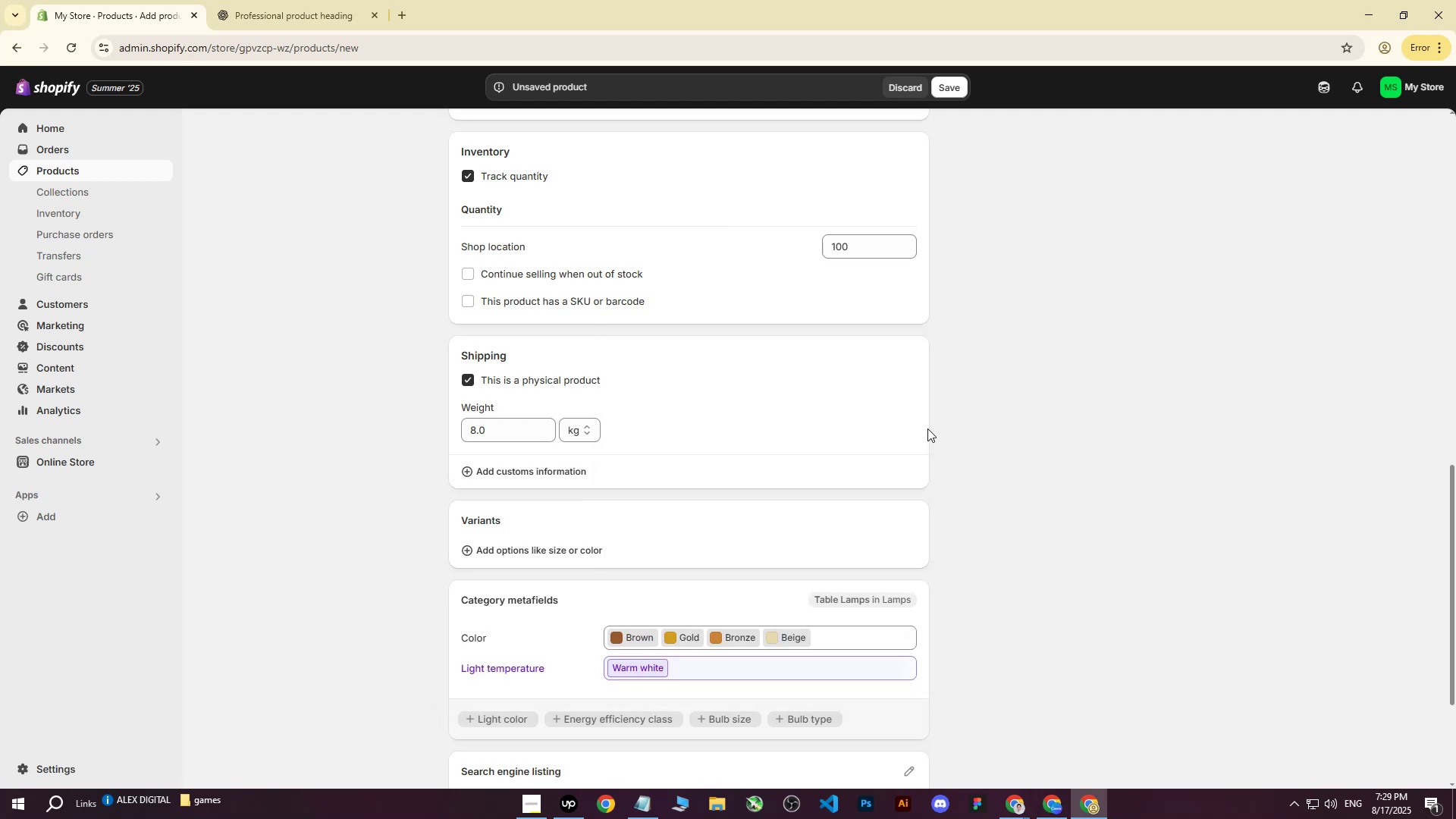 
wait(13.87)
 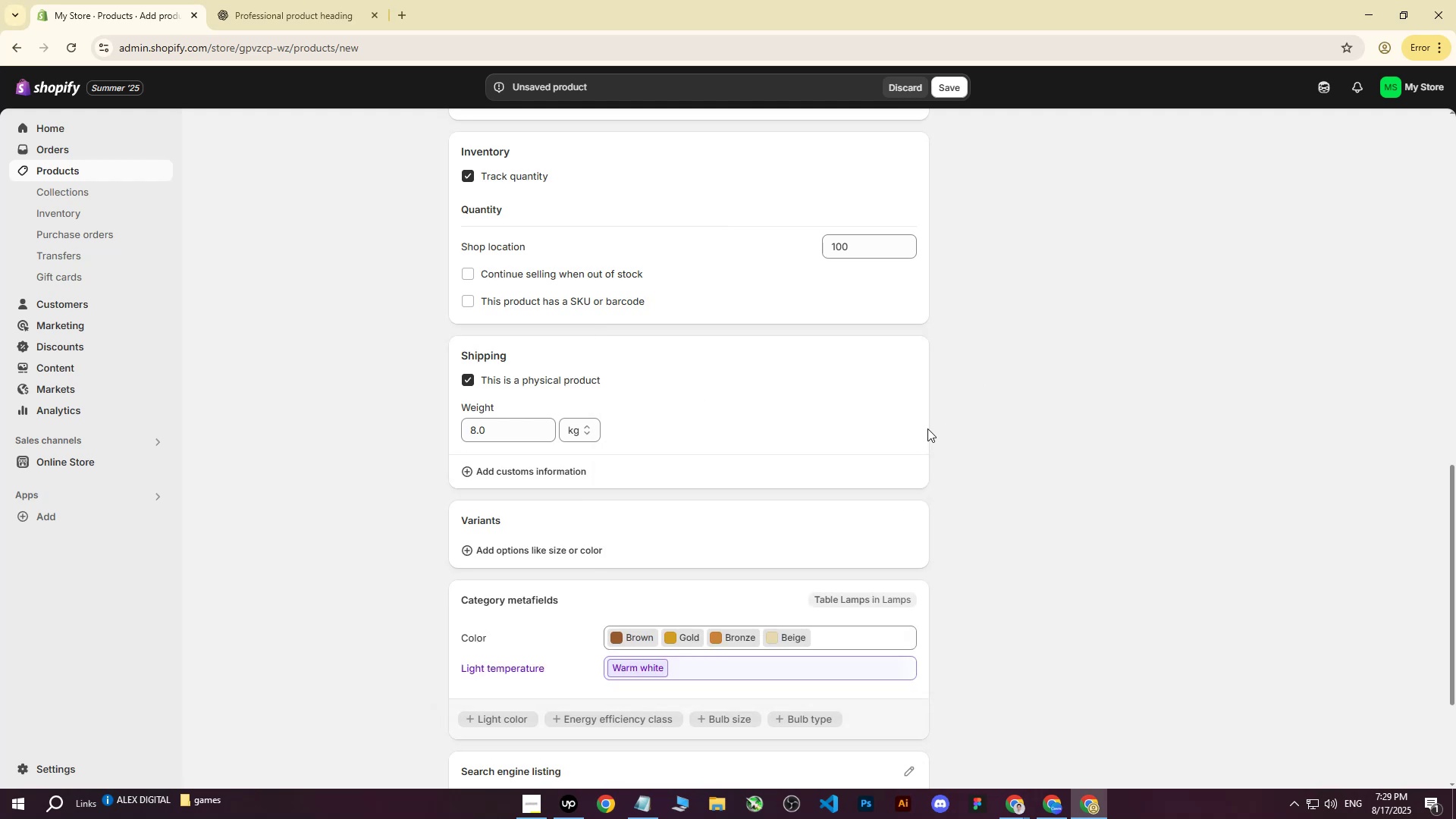 
scroll: coordinate [858, 452], scroll_direction: up, amount: 22.0
 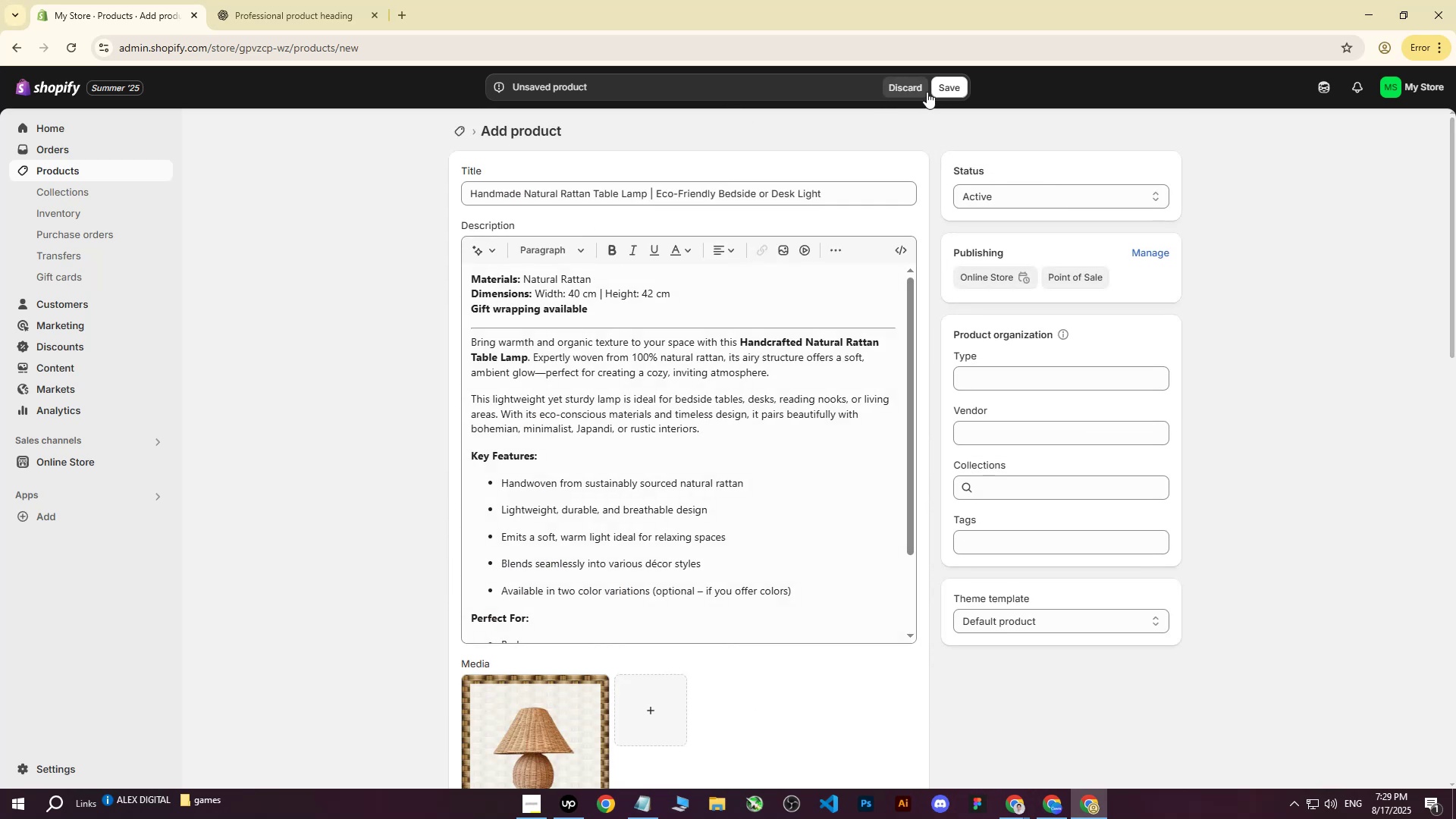 
left_click([939, 85])
 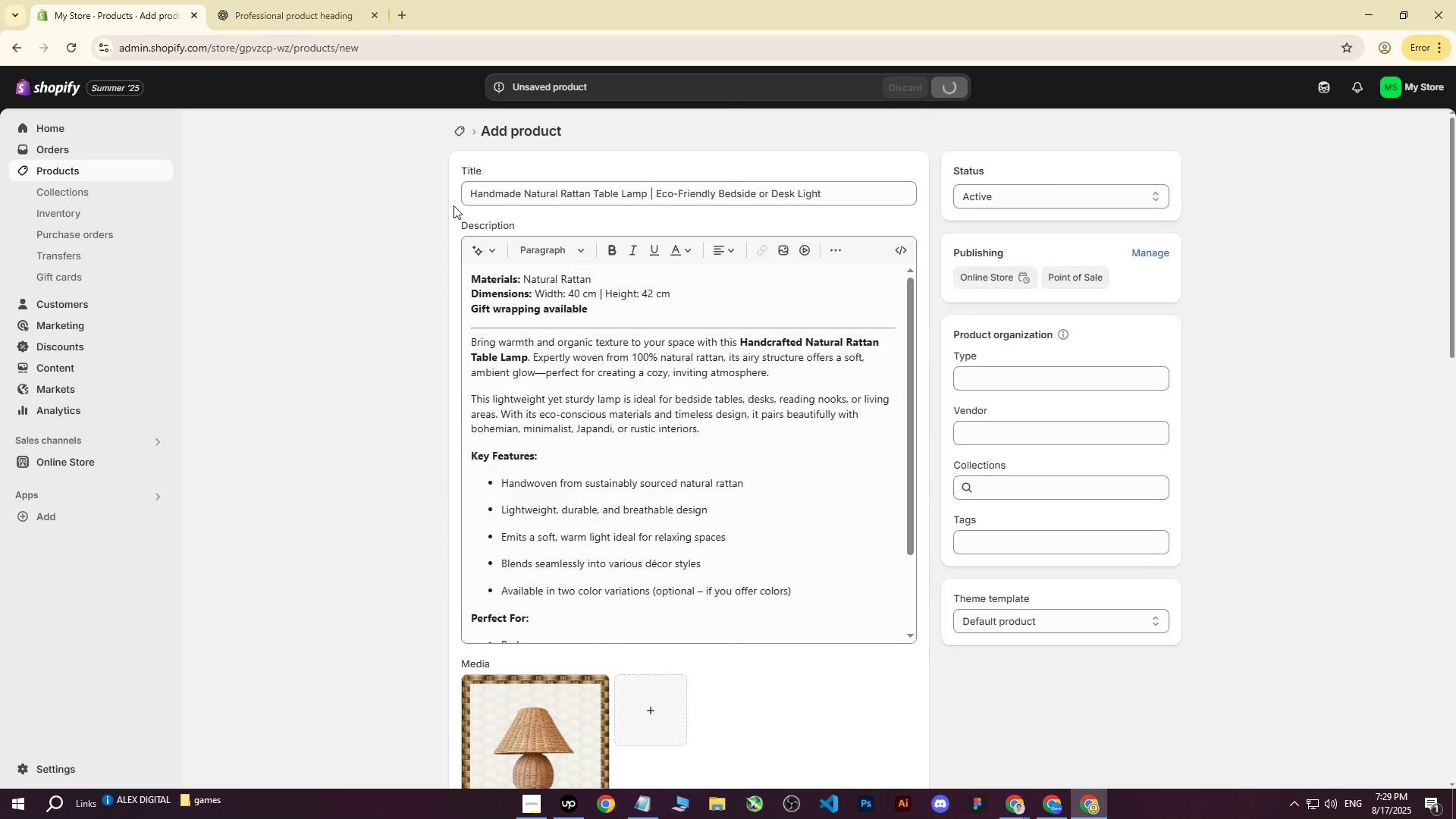 
left_click_drag(start_coordinate=[472, 194], to_coordinate=[865, 196])
 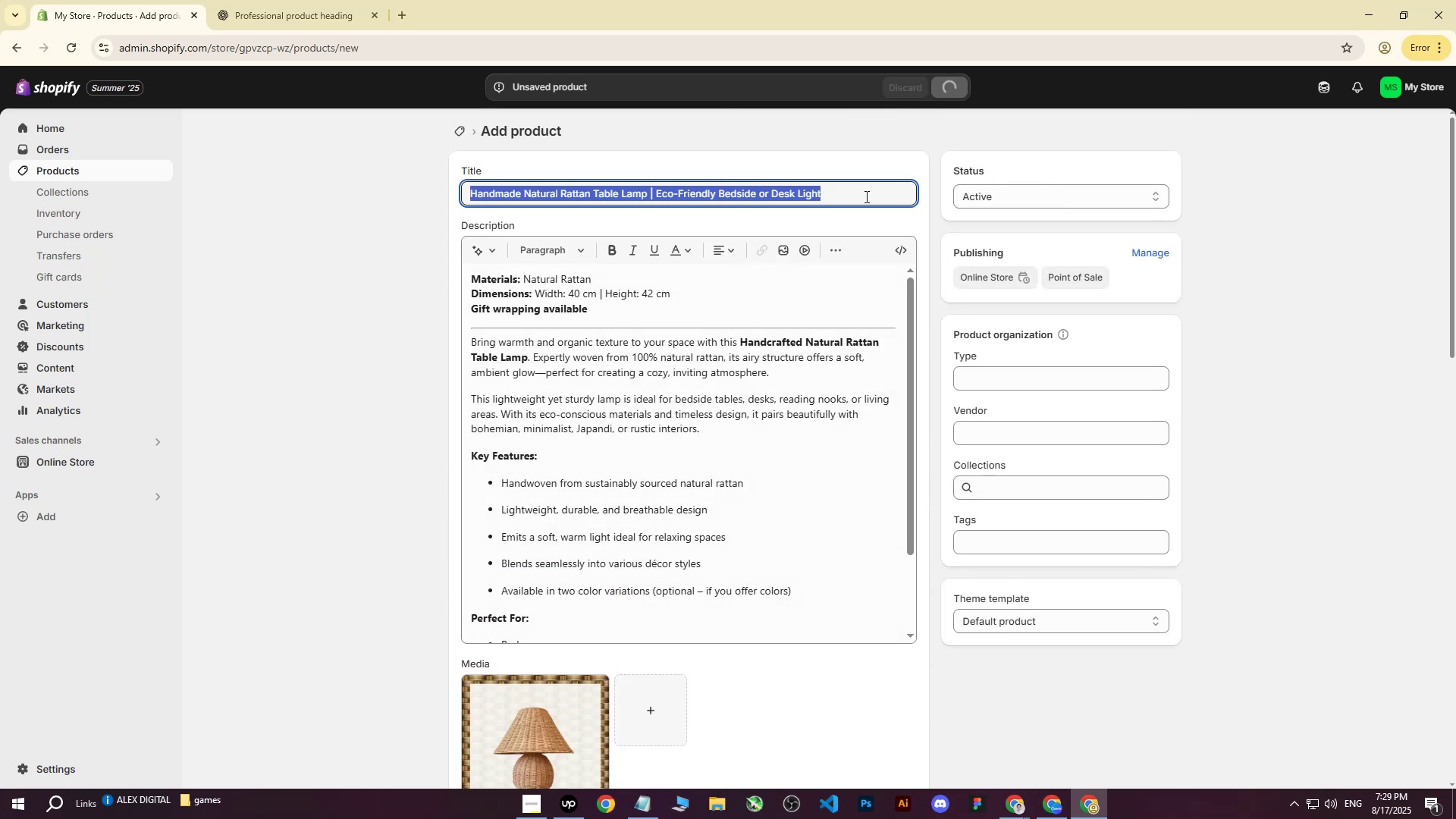 
key(Control+C)
 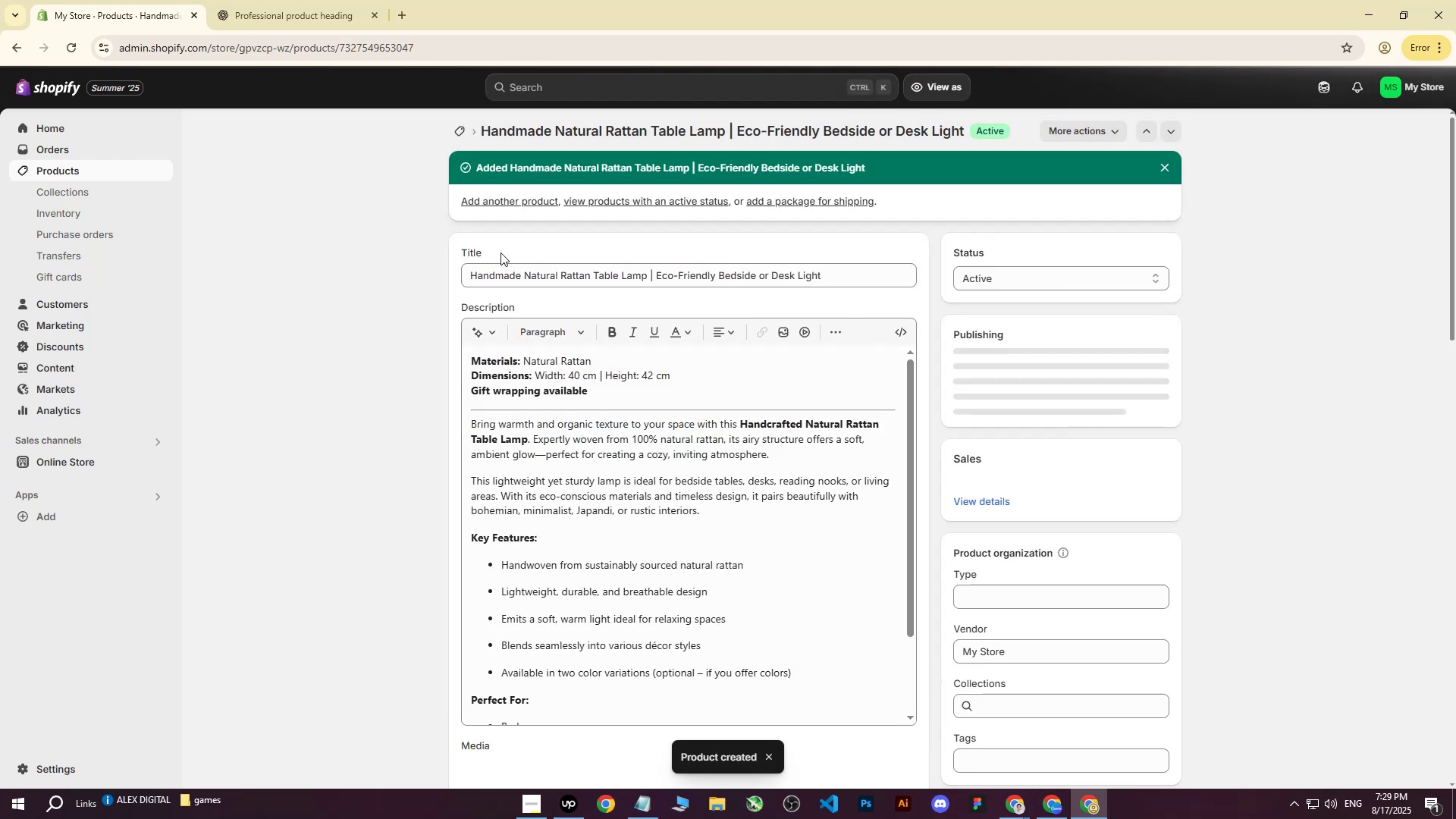 
left_click_drag(start_coordinate=[473, 274], to_coordinate=[895, 271])
 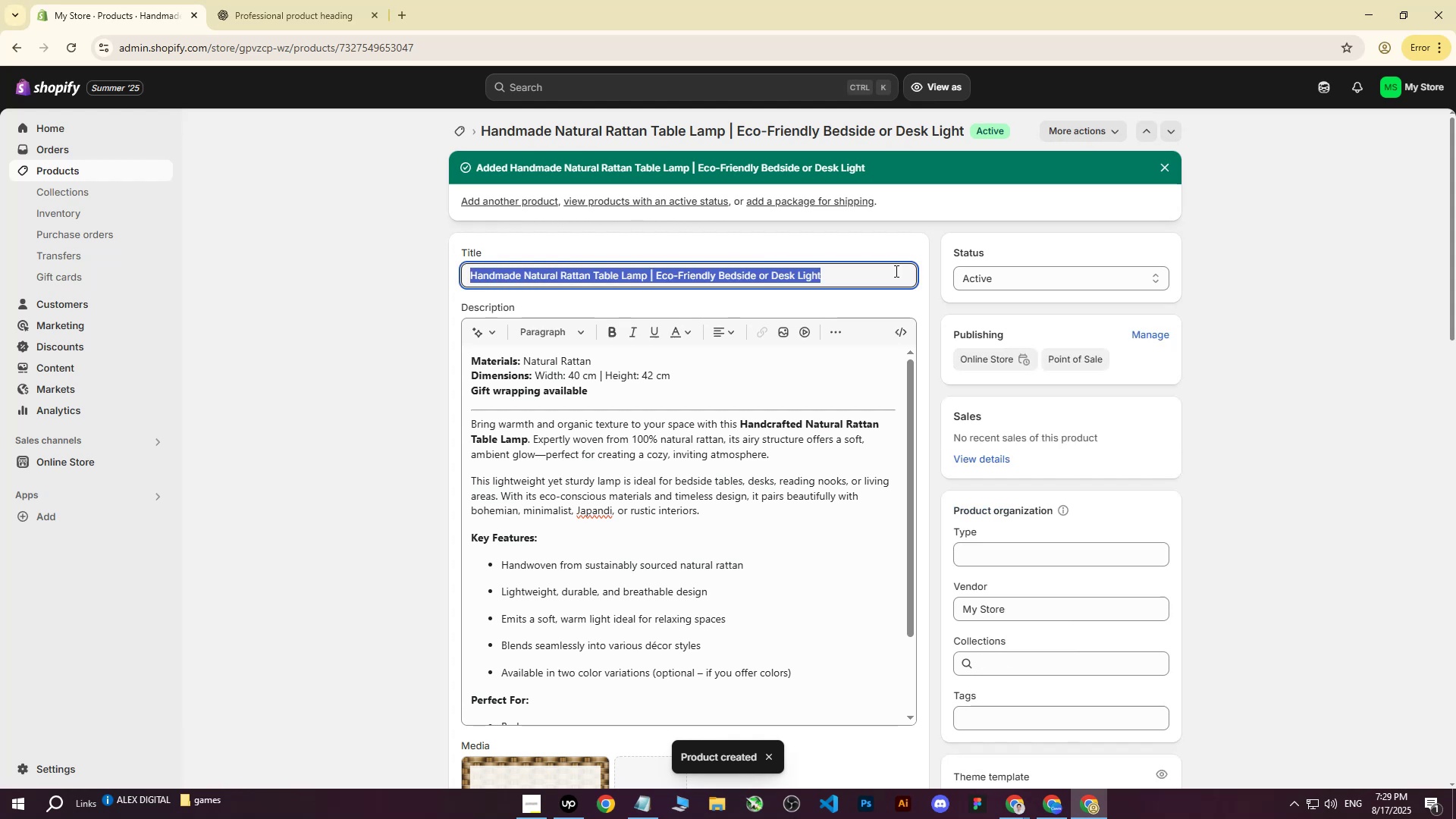 
key(Control+ControlLeft)
 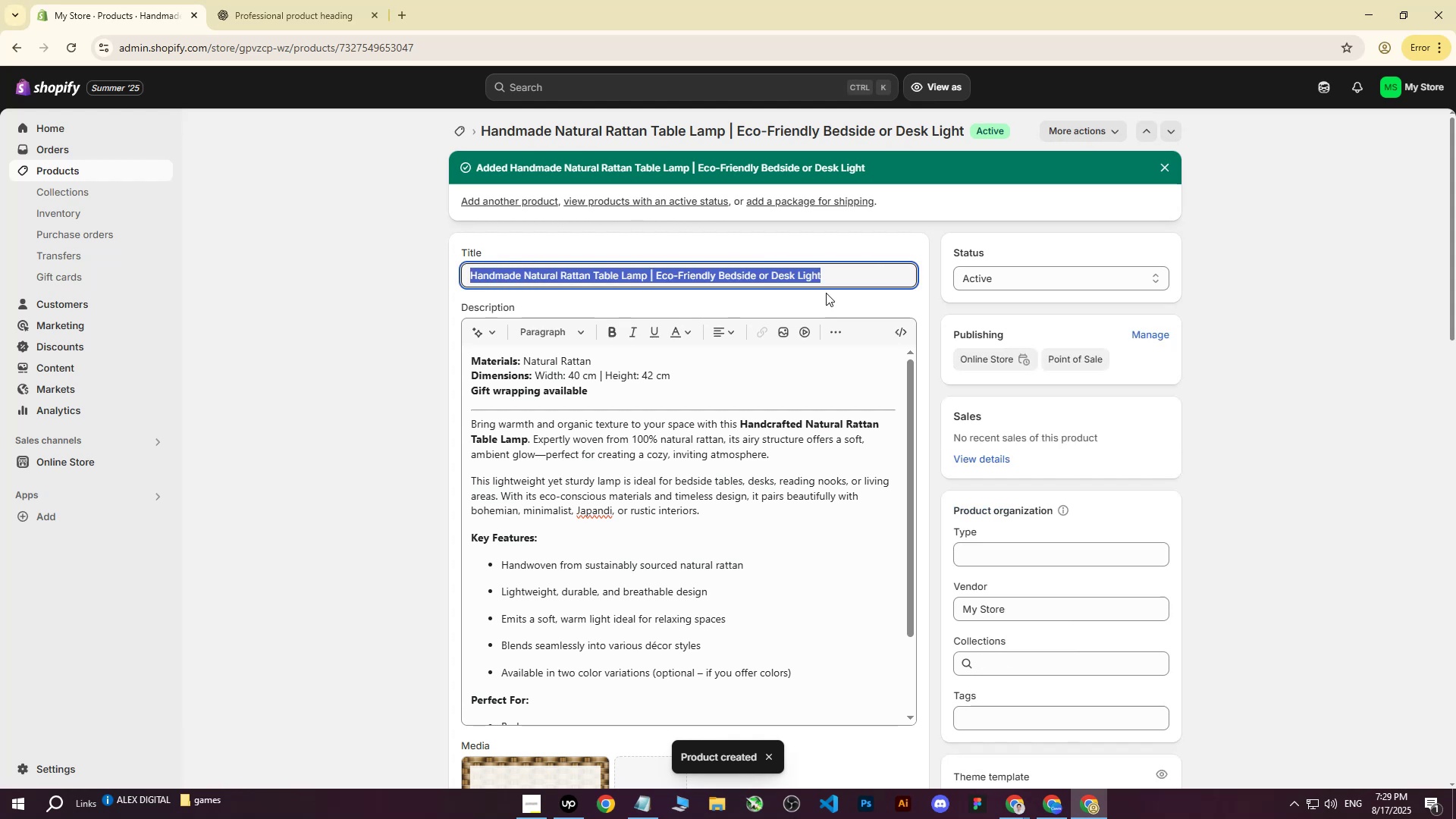 
key(Control+C)
 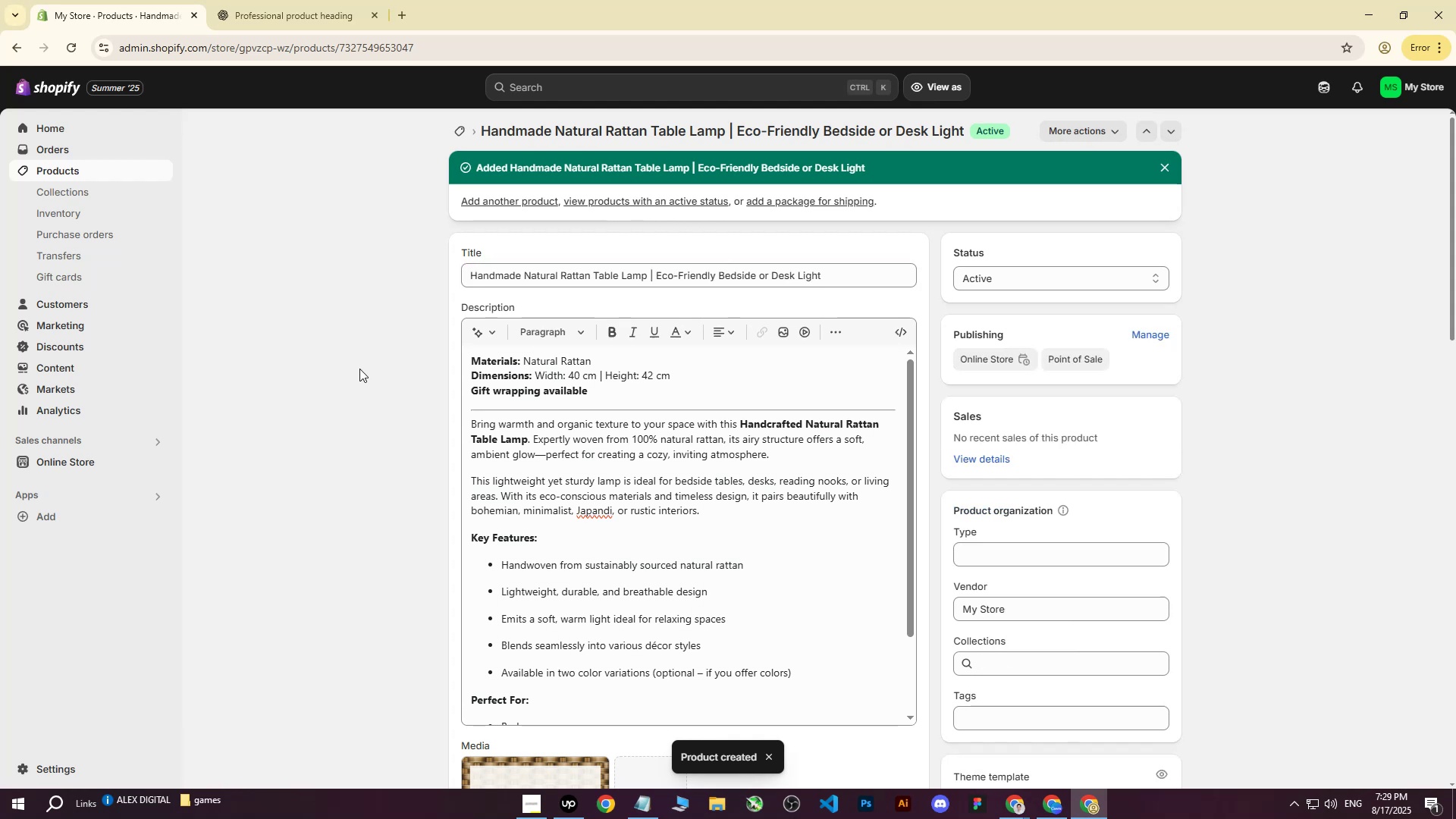 
left_click([359, 369])
 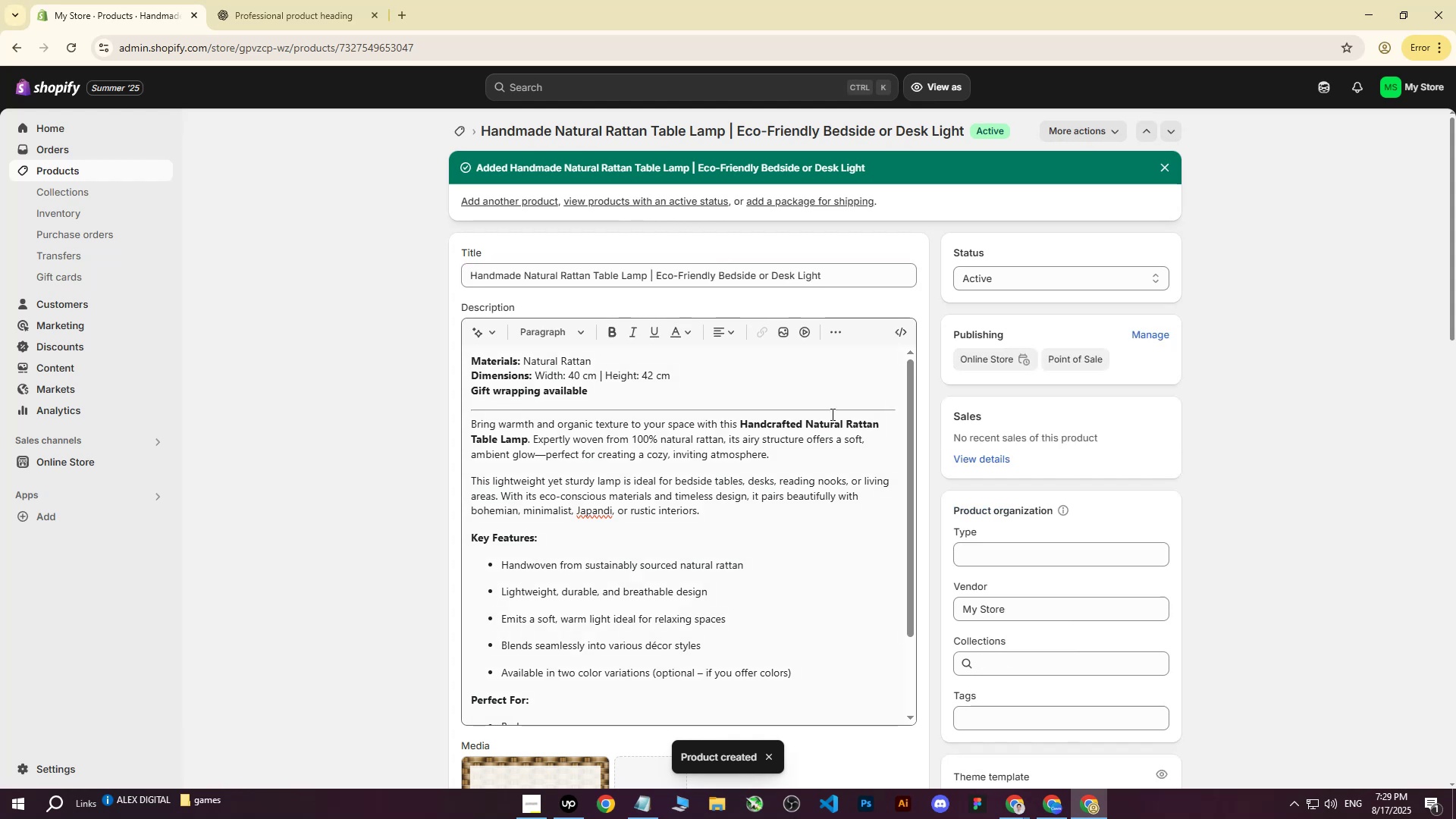 
scroll: coordinate [1162, 463], scroll_direction: down, amount: 4.0
 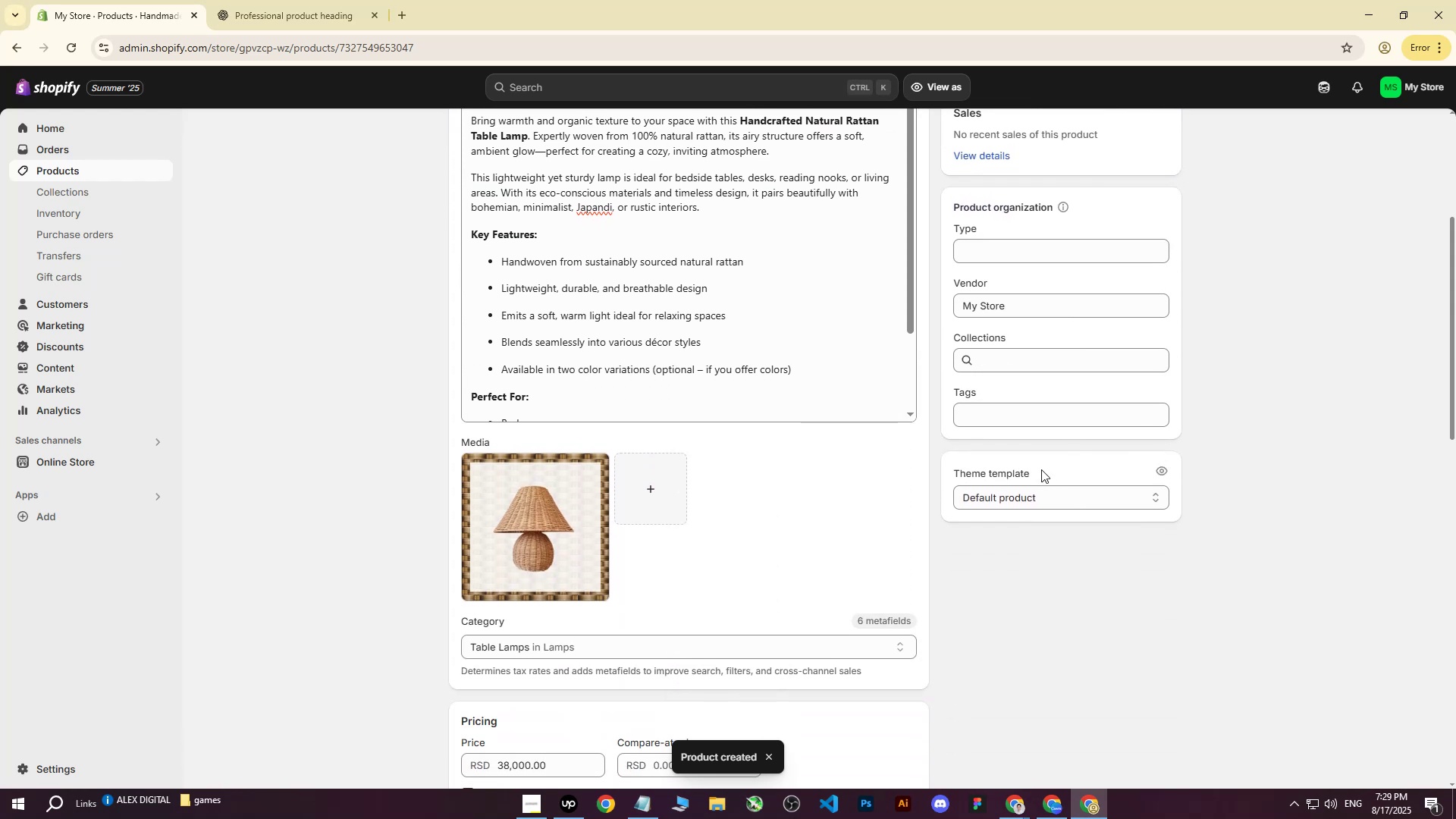 
left_click([997, 406])
 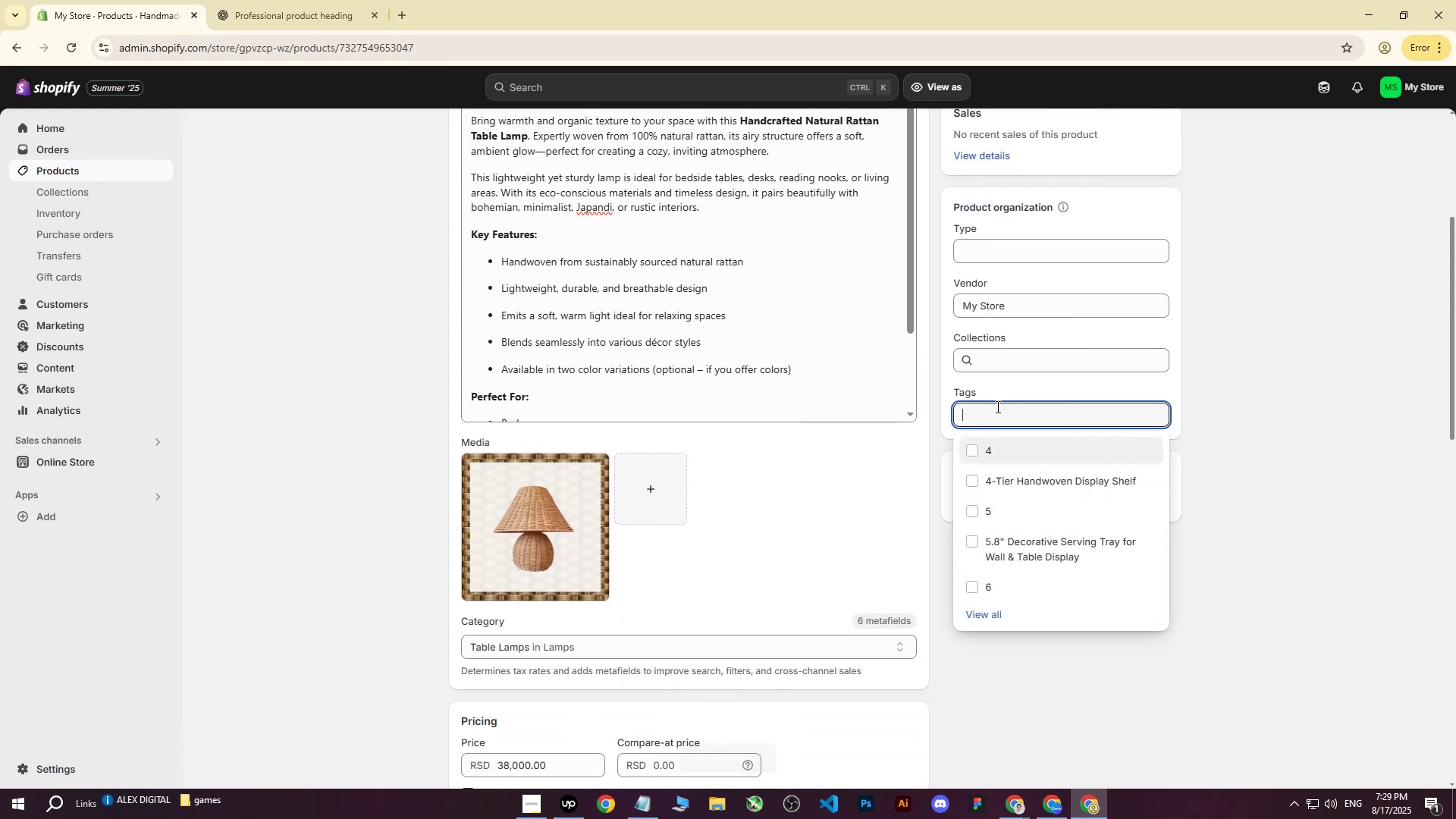 
key(Control+ControlLeft)
 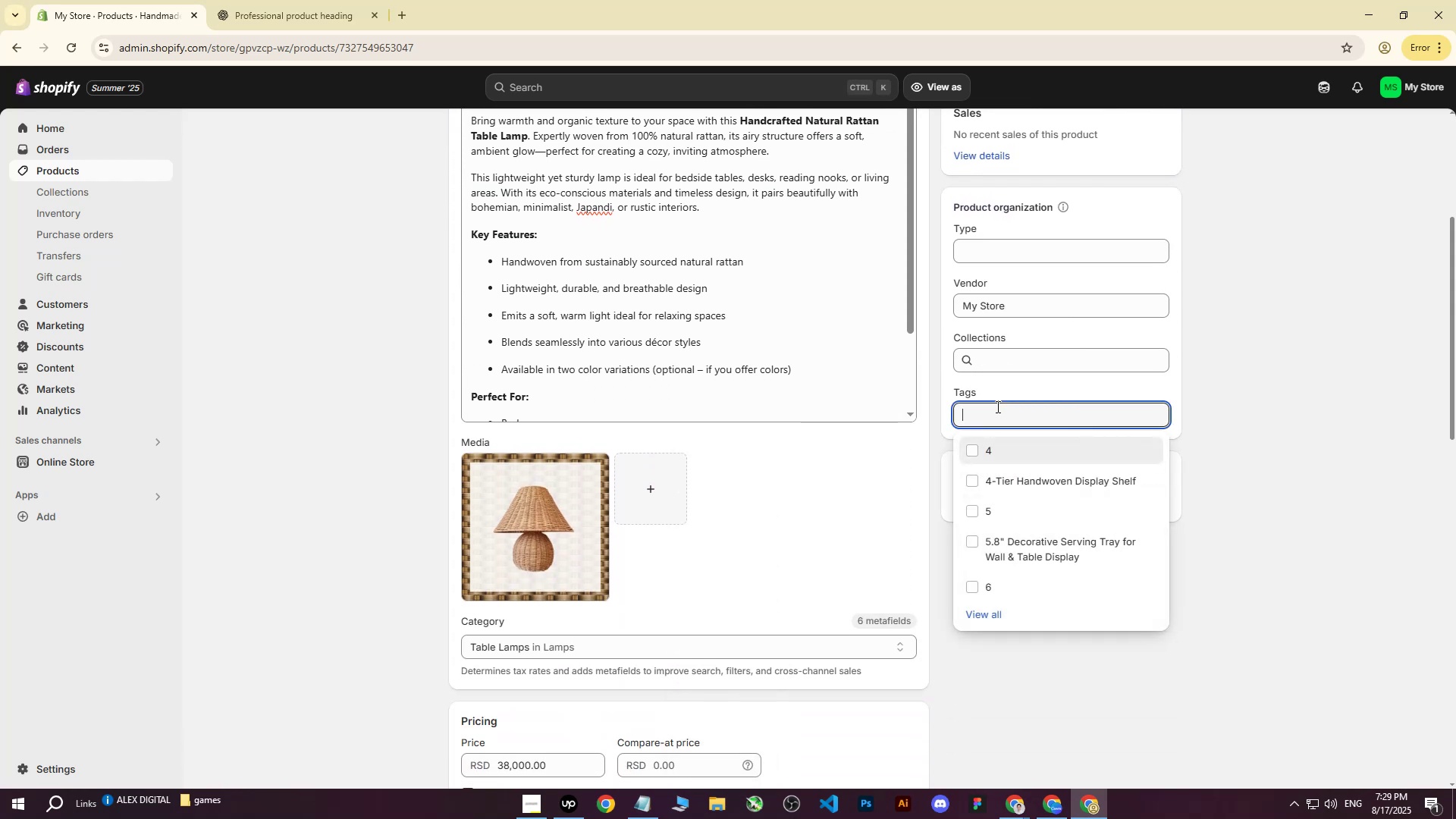 
key(Control+V)
 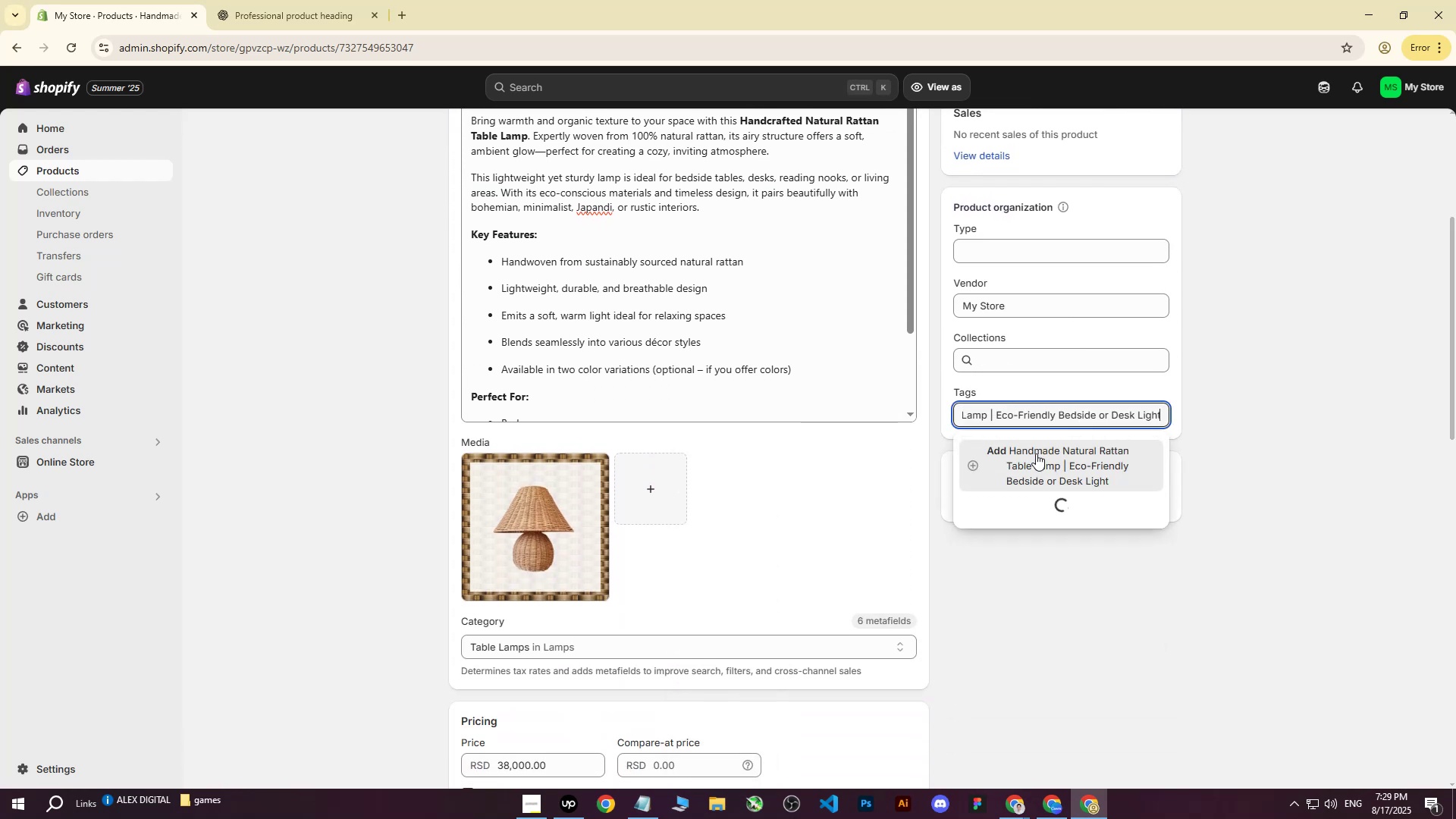 
left_click([1036, 453])
 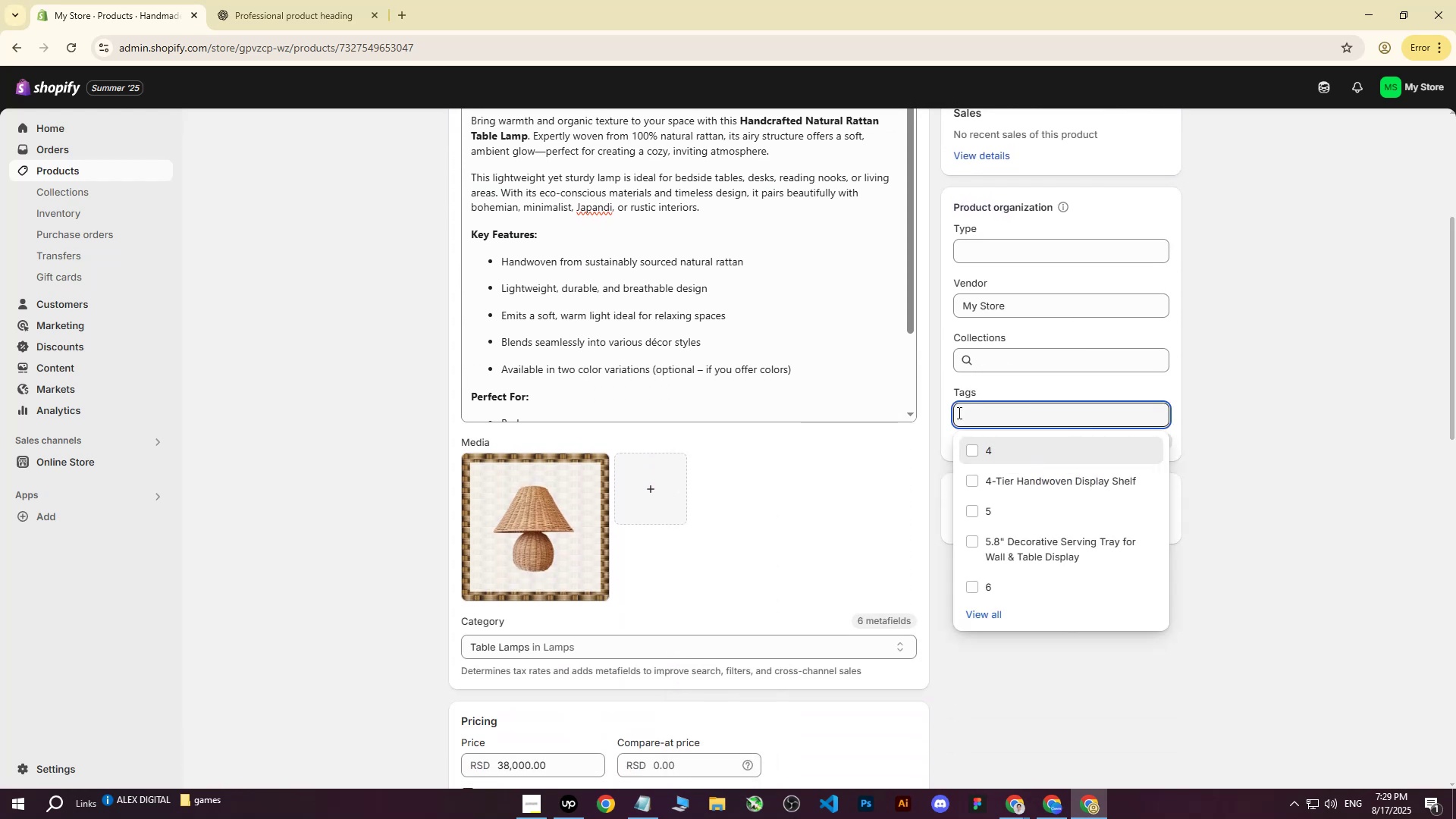 
scroll: coordinate [673, 359], scroll_direction: up, amount: 6.0
 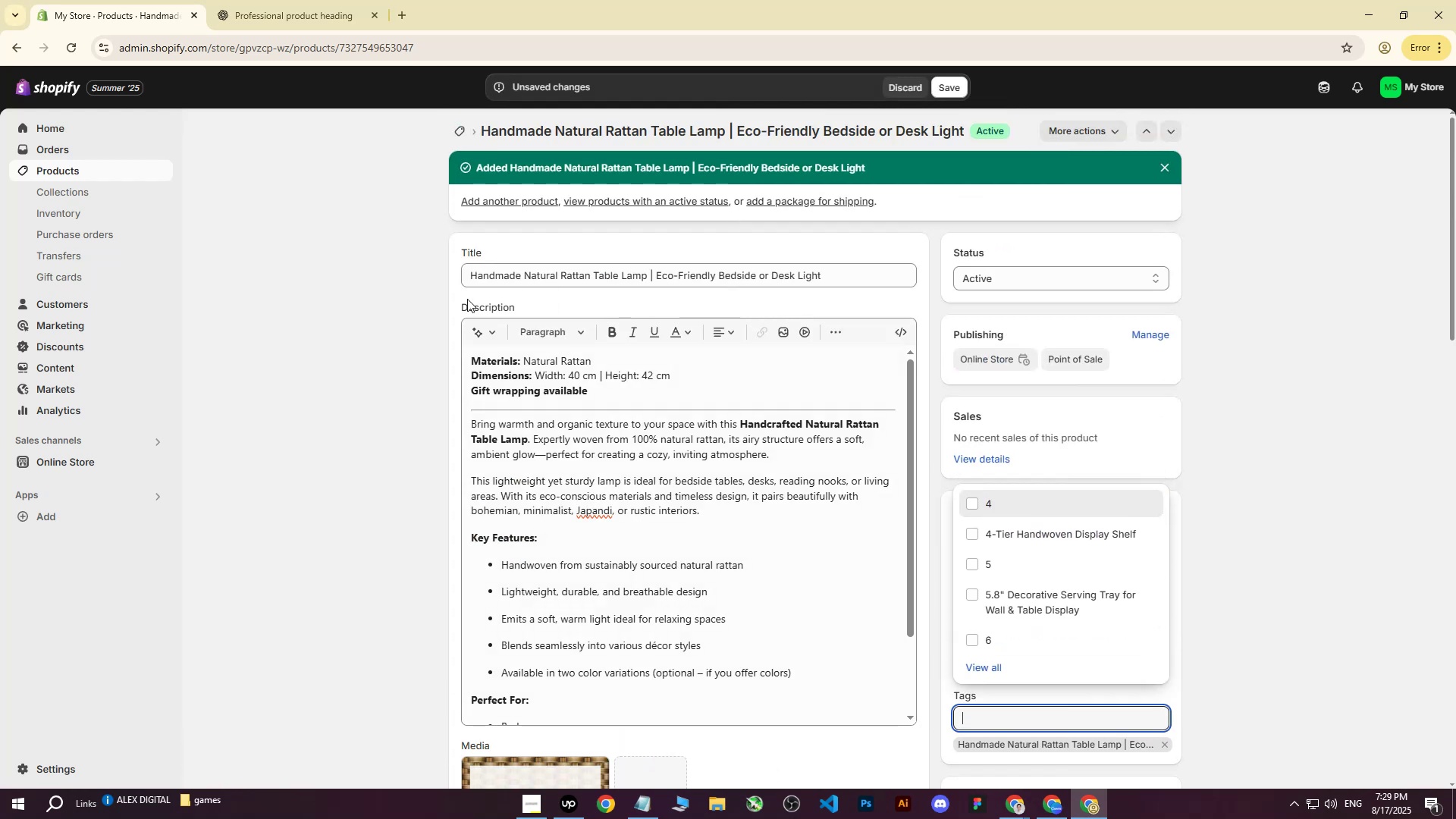 
left_click_drag(start_coordinate=[467, 275], to_coordinate=[645, 280])
 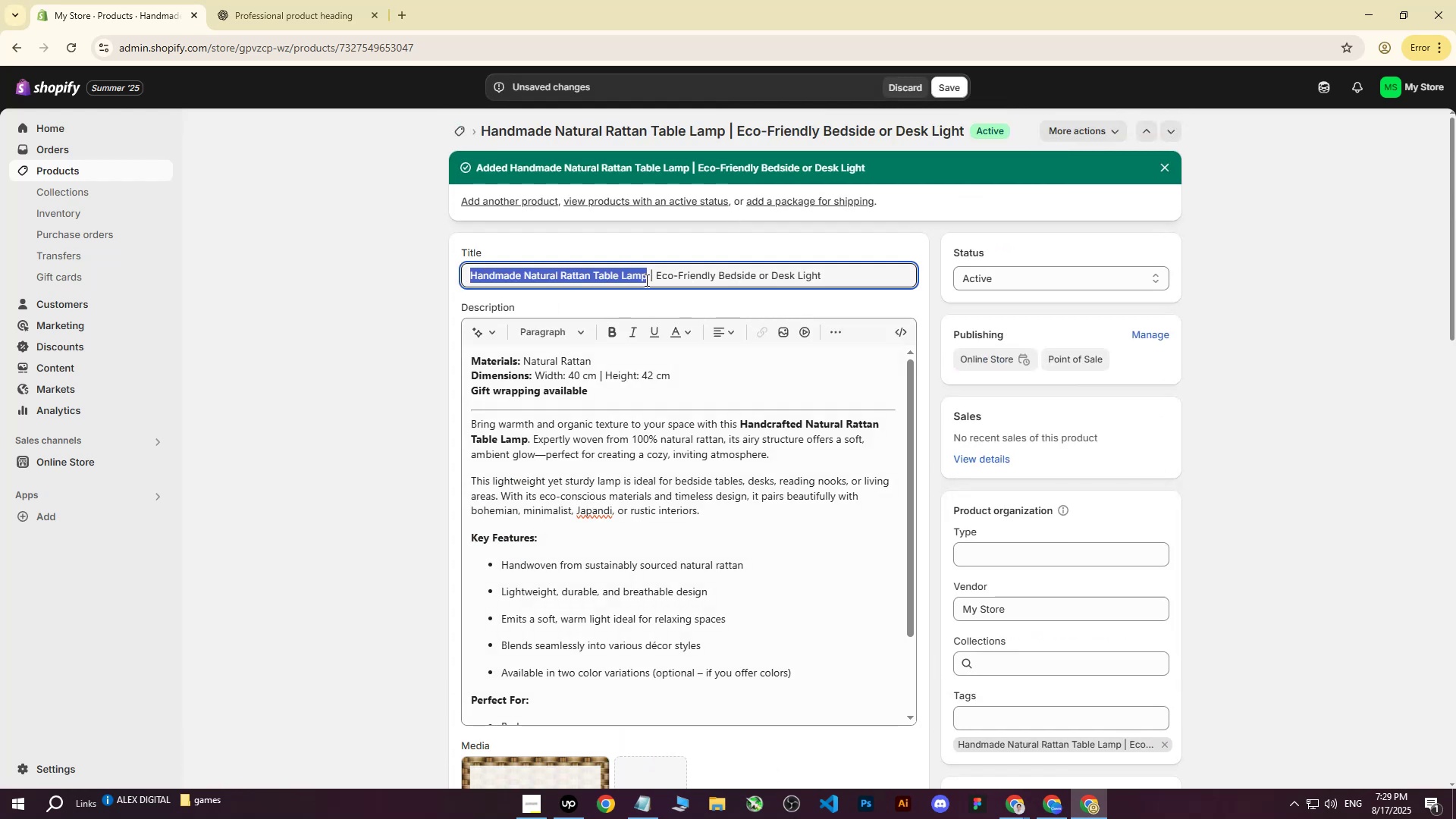 
key(Control+ControlLeft)
 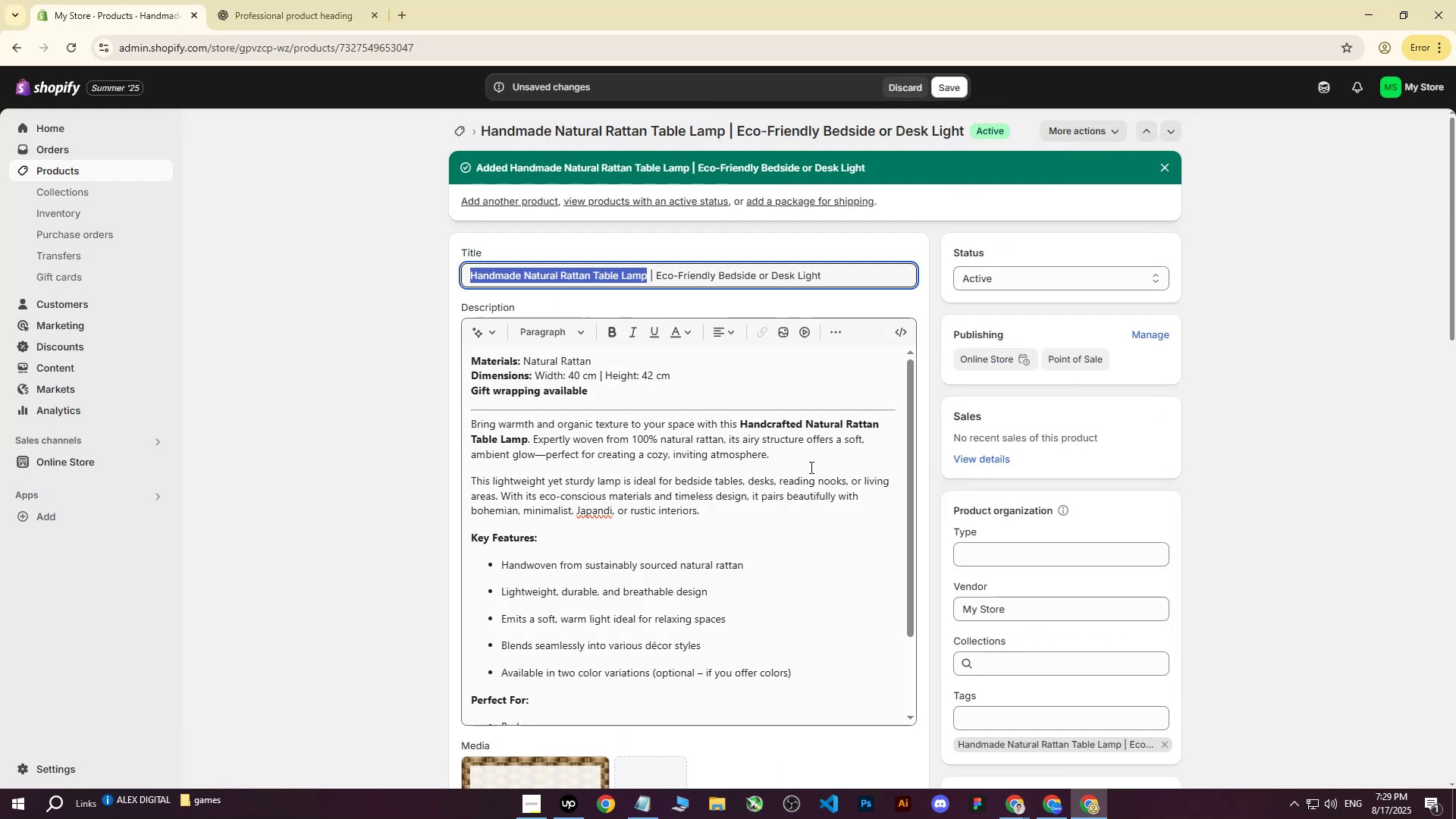 
key(Control+C)
 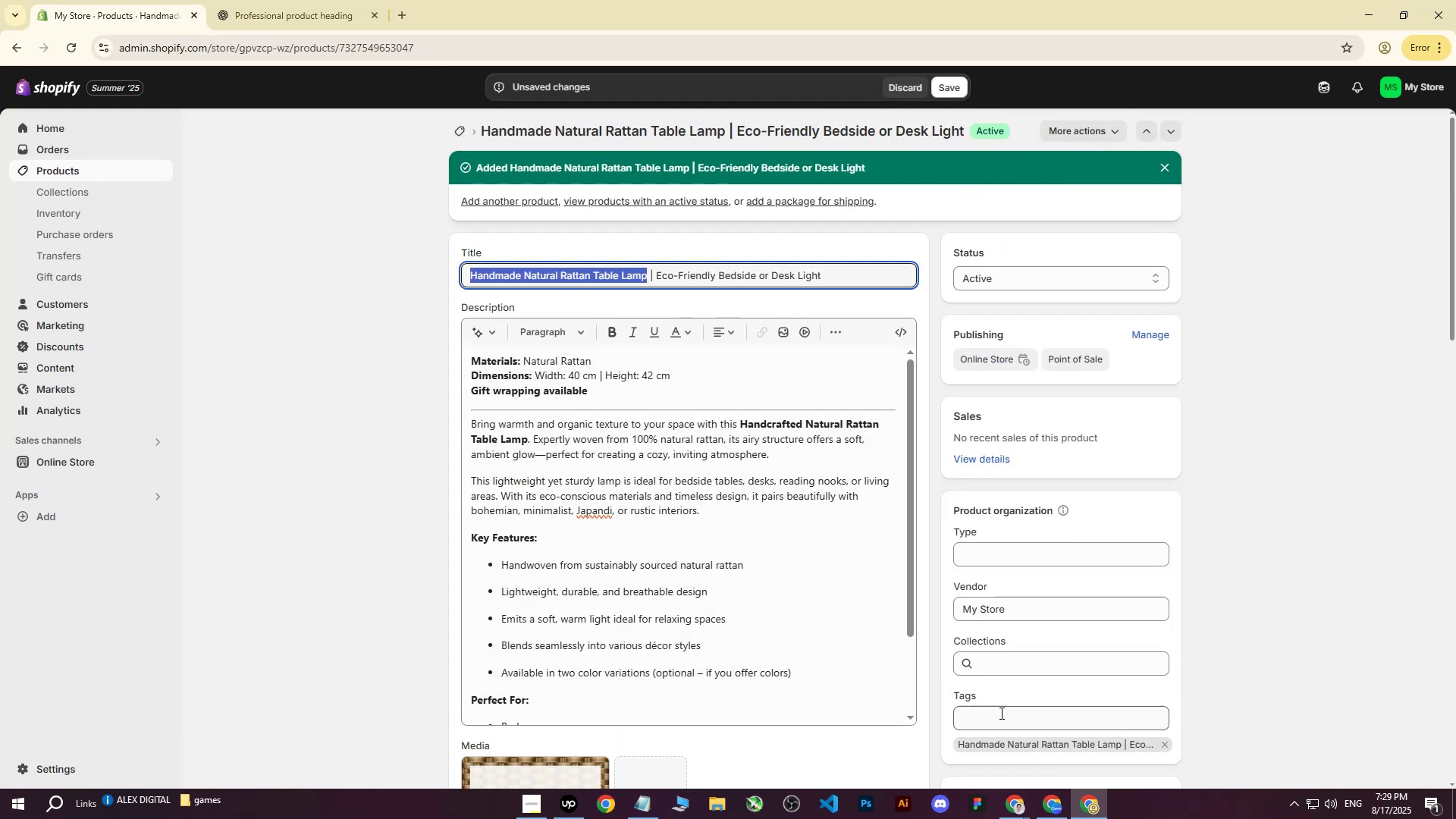 
left_click([999, 714])
 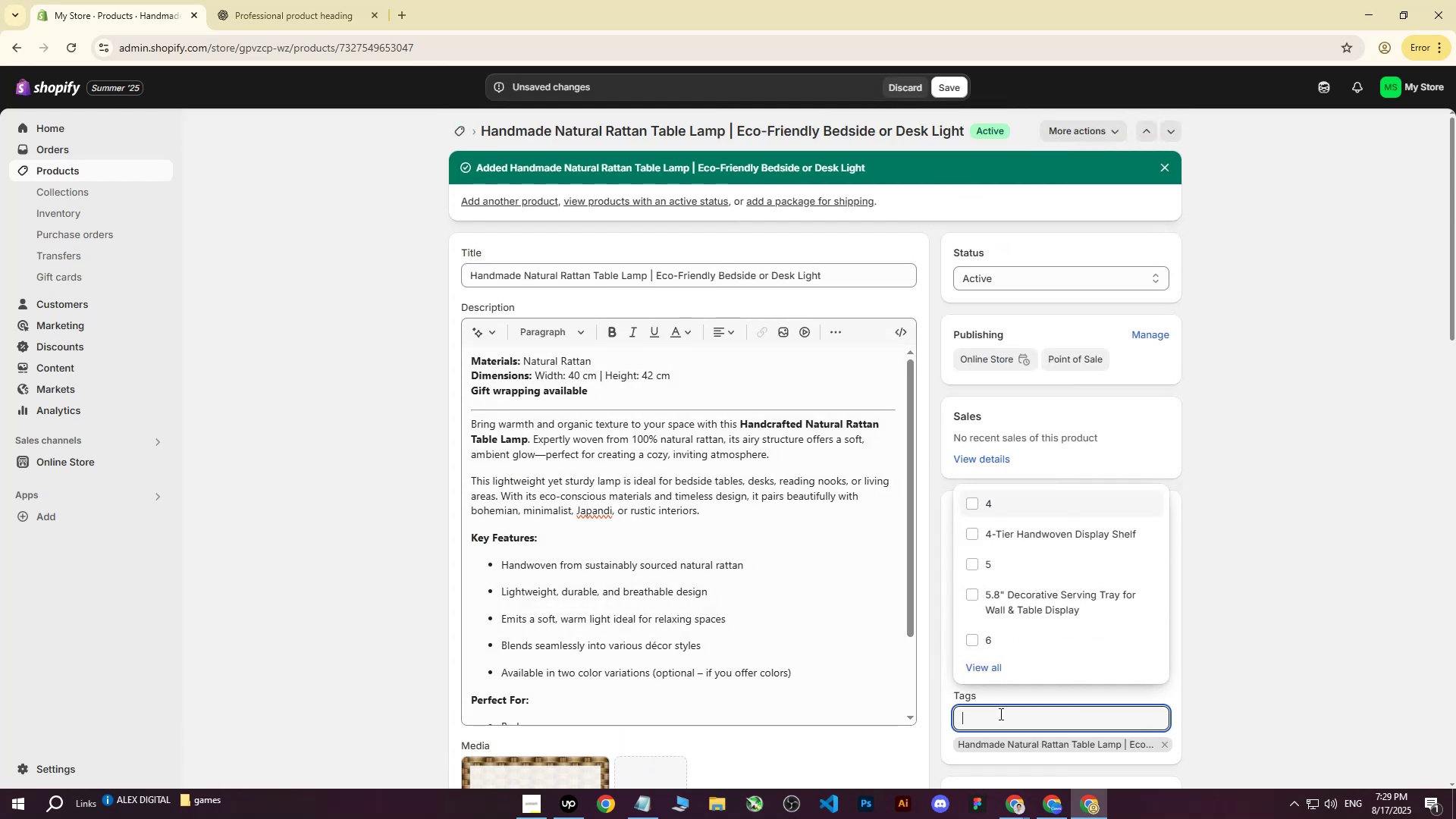 
key(Control+ControlLeft)
 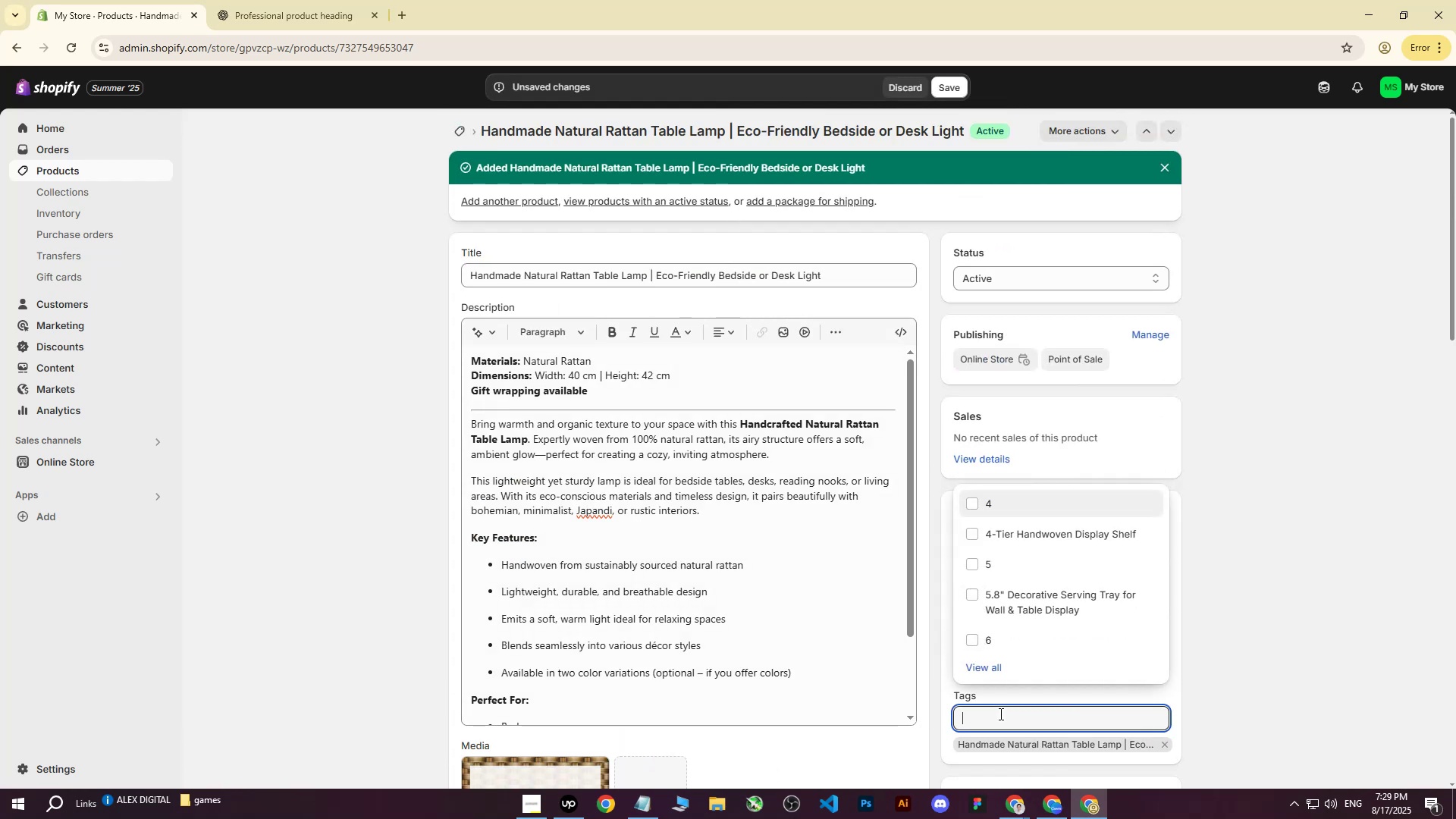 
key(Control+V)
 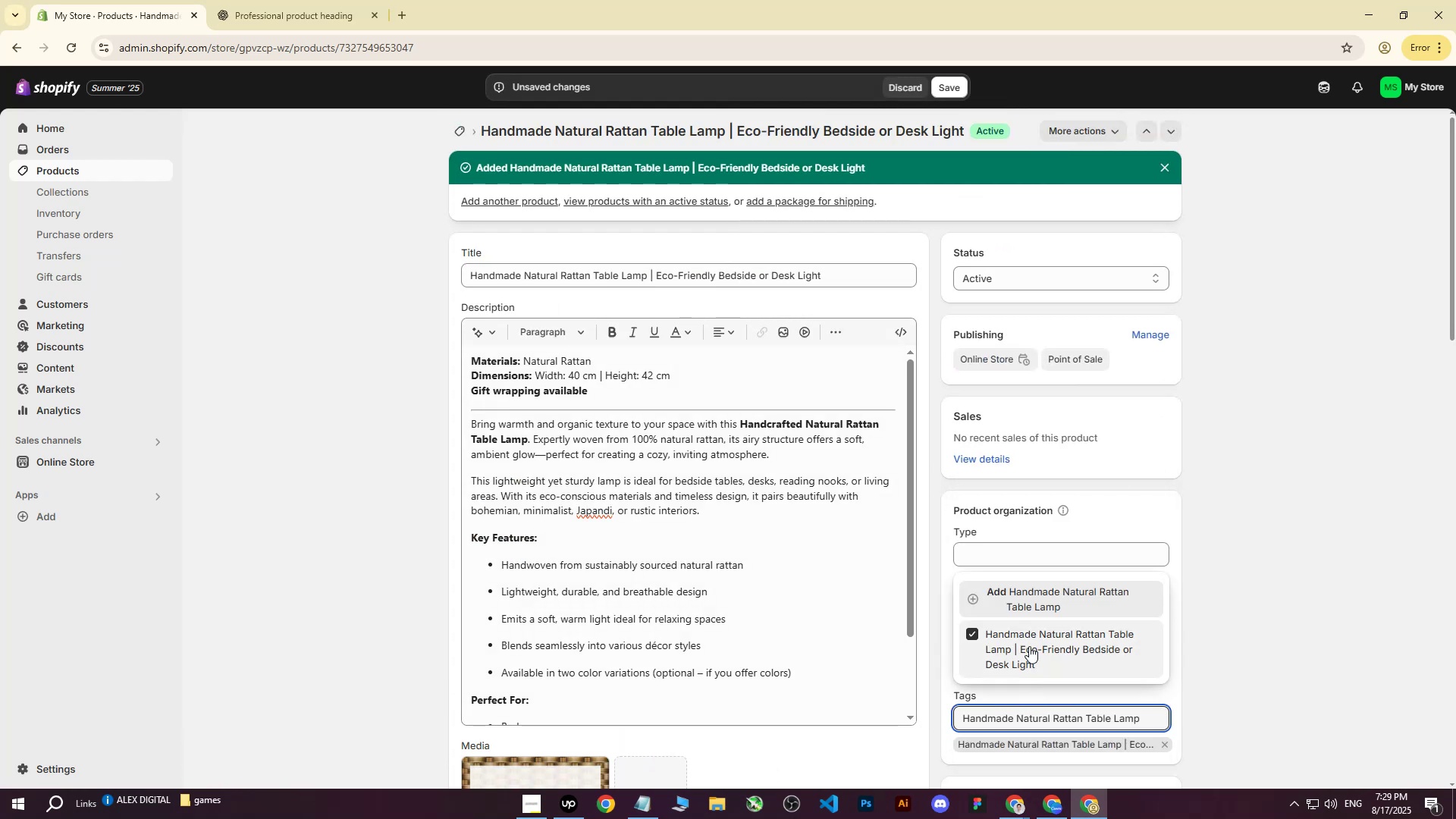 
left_click([1028, 592])
 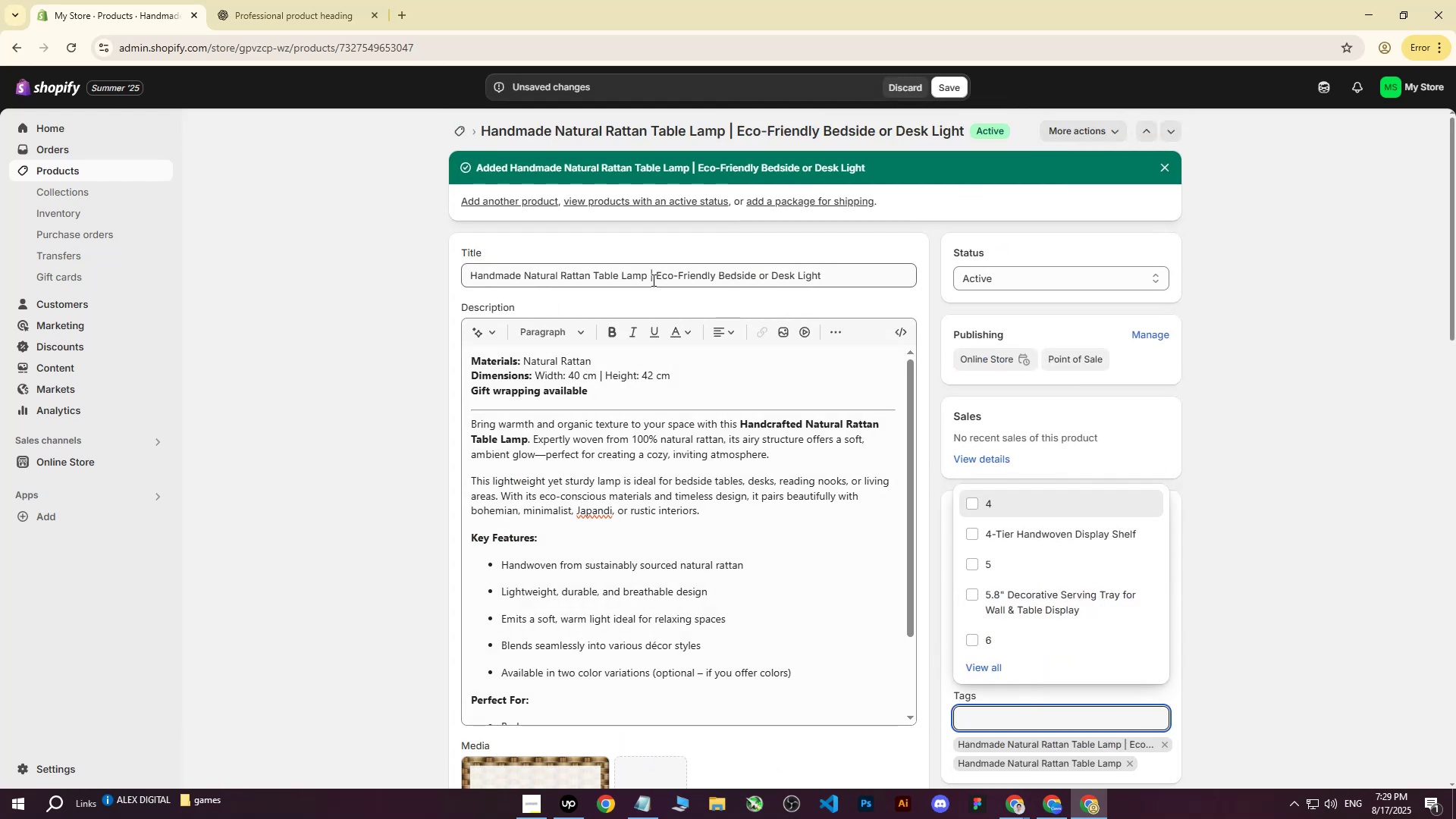 
left_click_drag(start_coordinate=[658, 277], to_coordinate=[850, 275])
 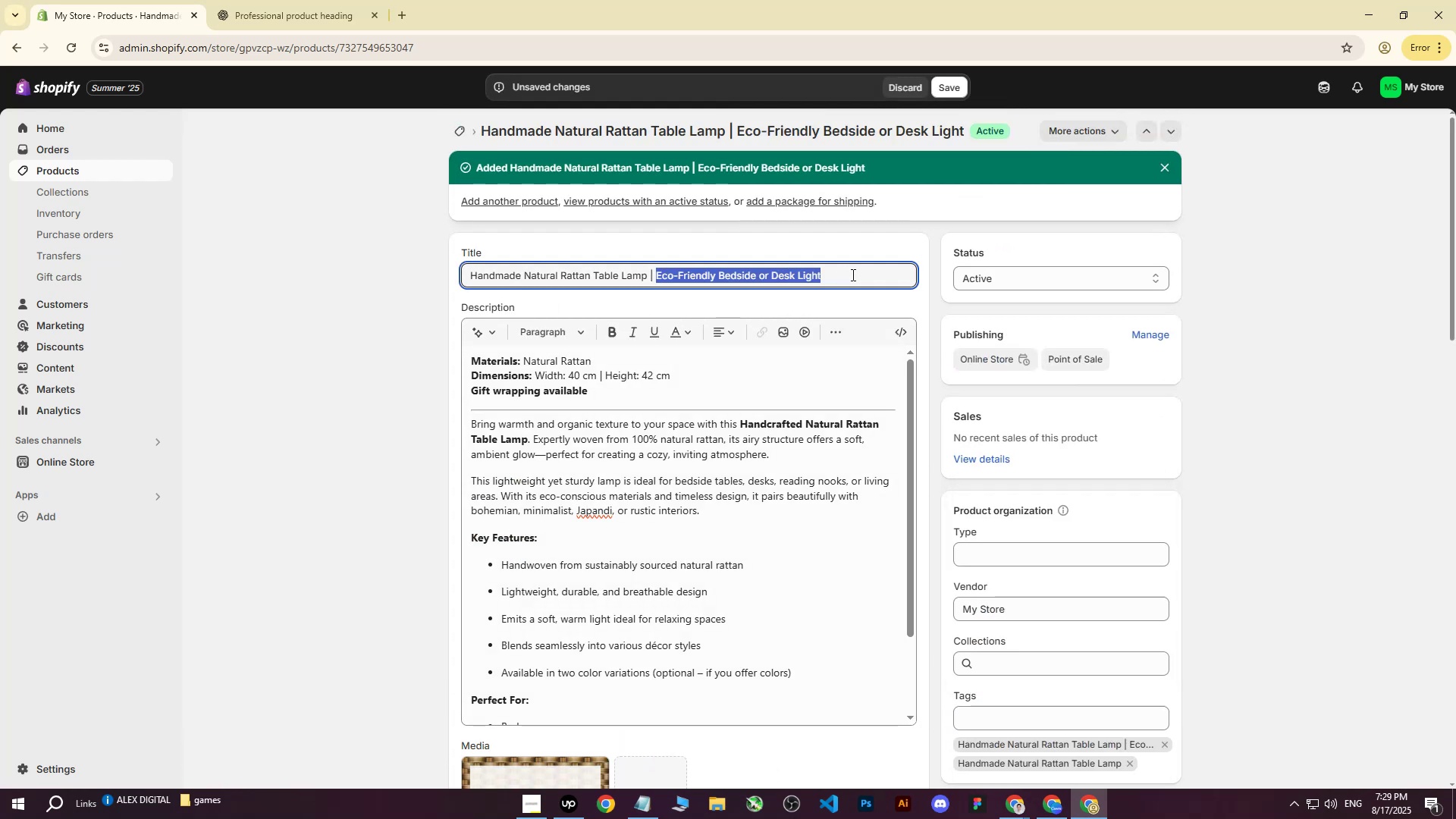 
key(Control+ControlLeft)
 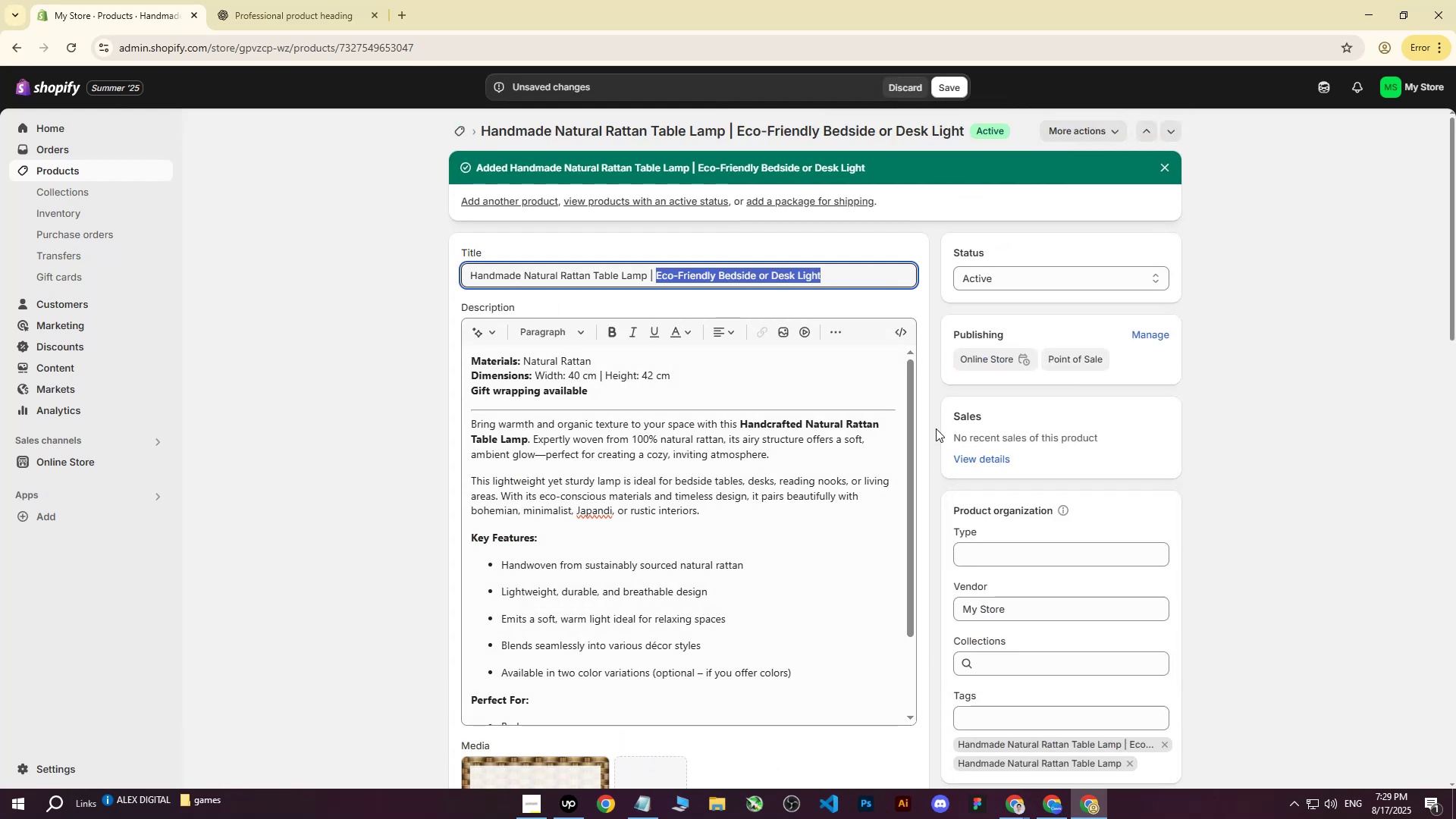 
key(Control+C)
 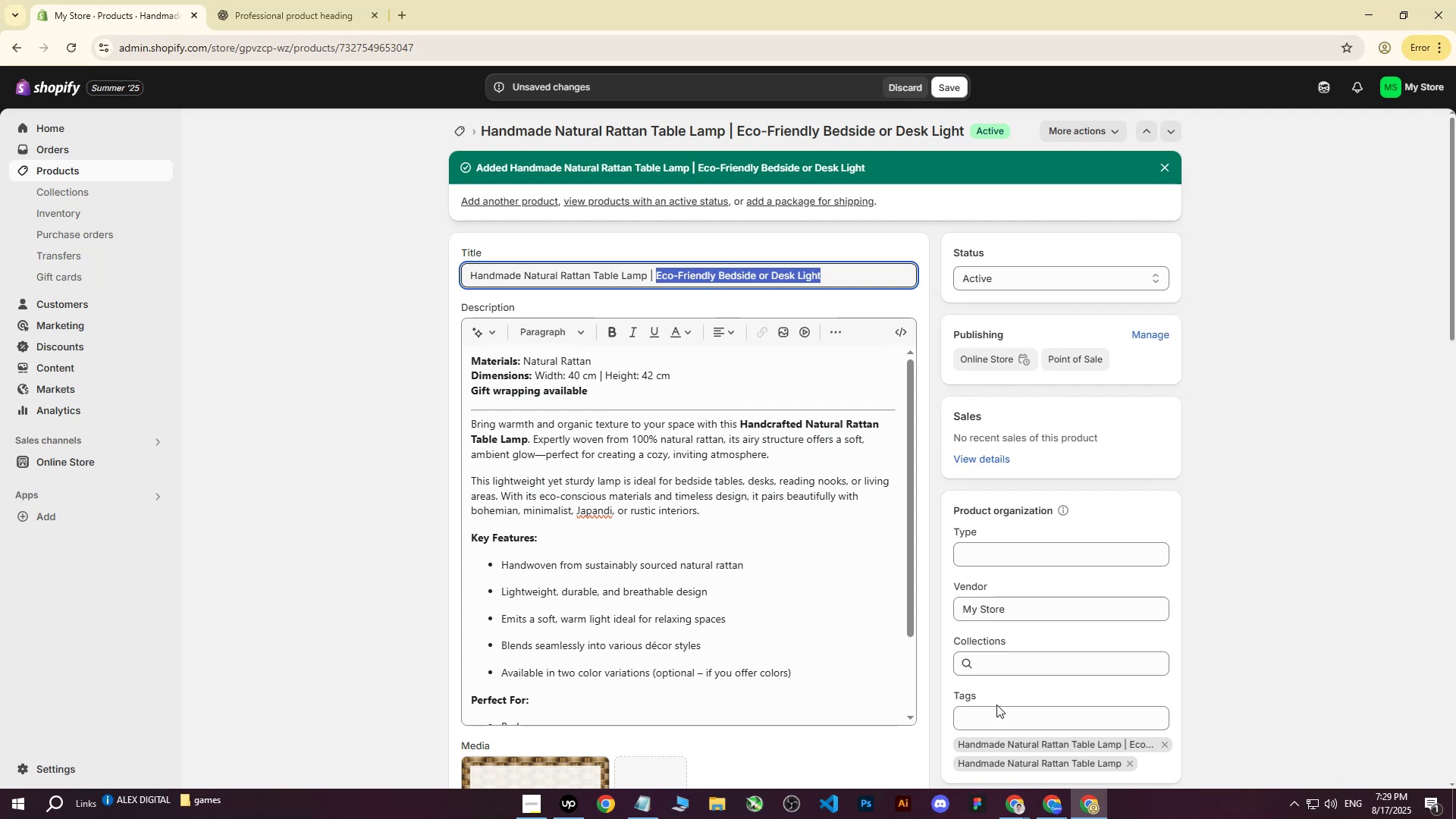 
left_click([987, 723])
 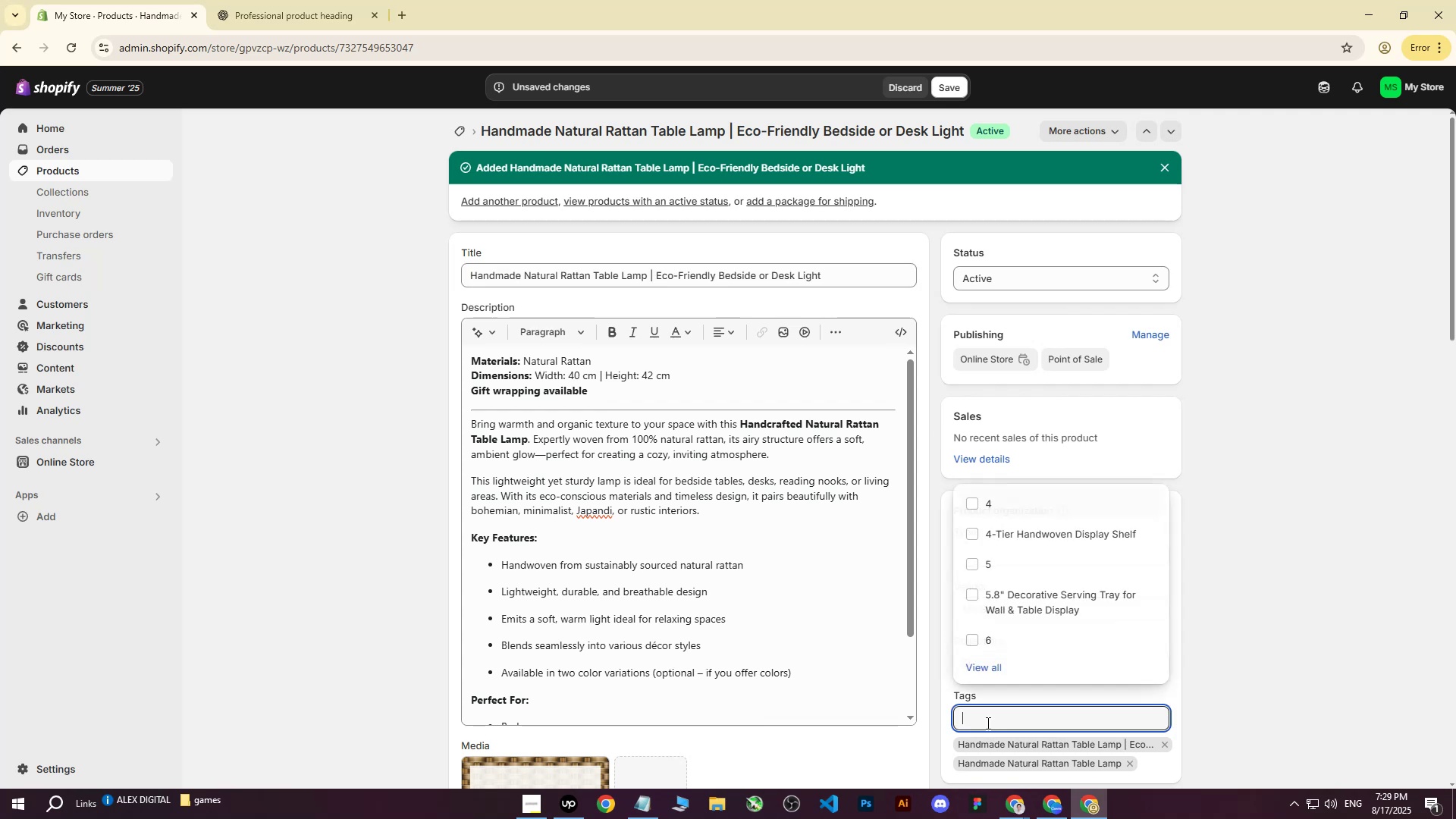 
key(Control+ControlLeft)
 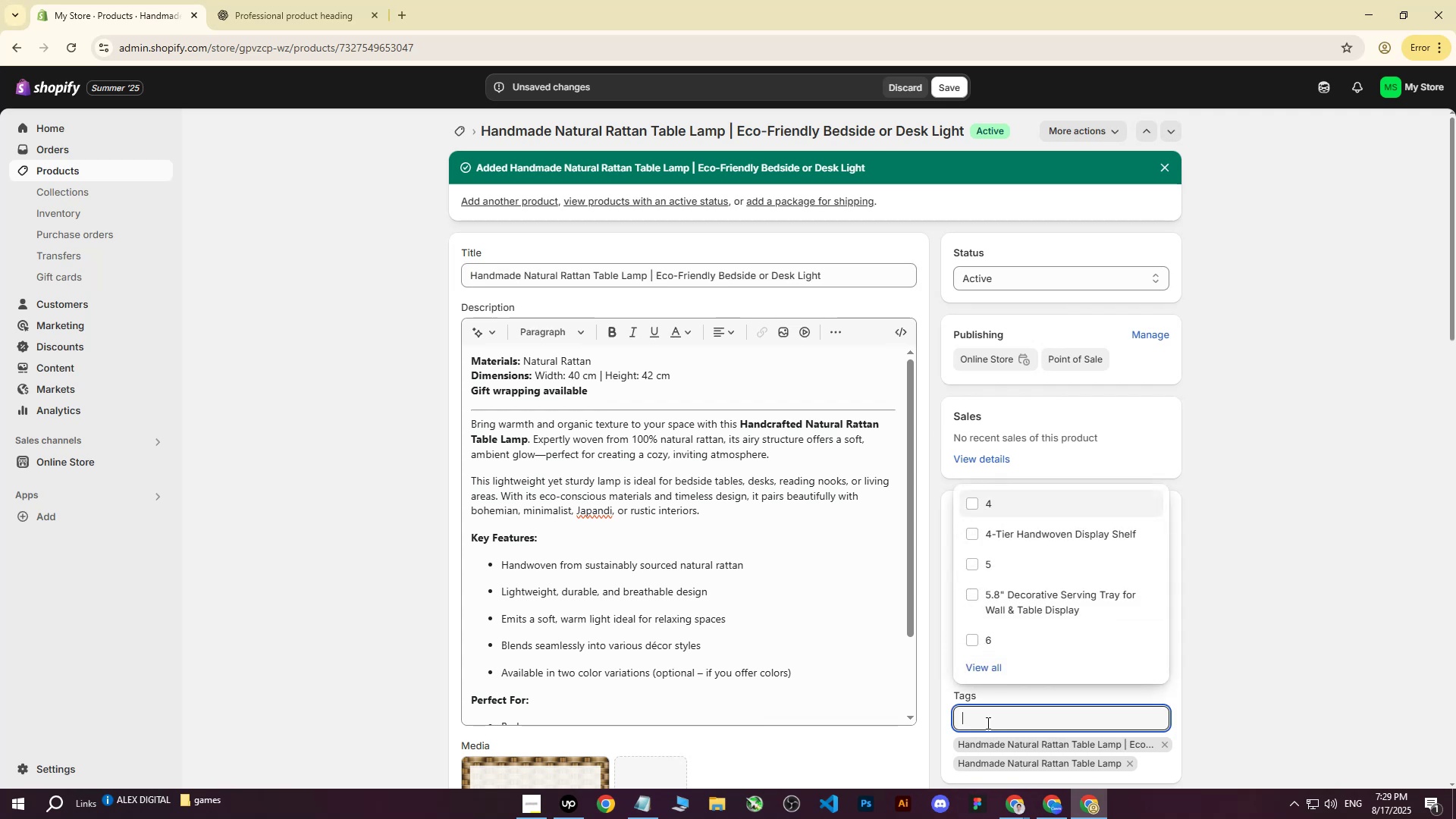 
key(Control+V)
 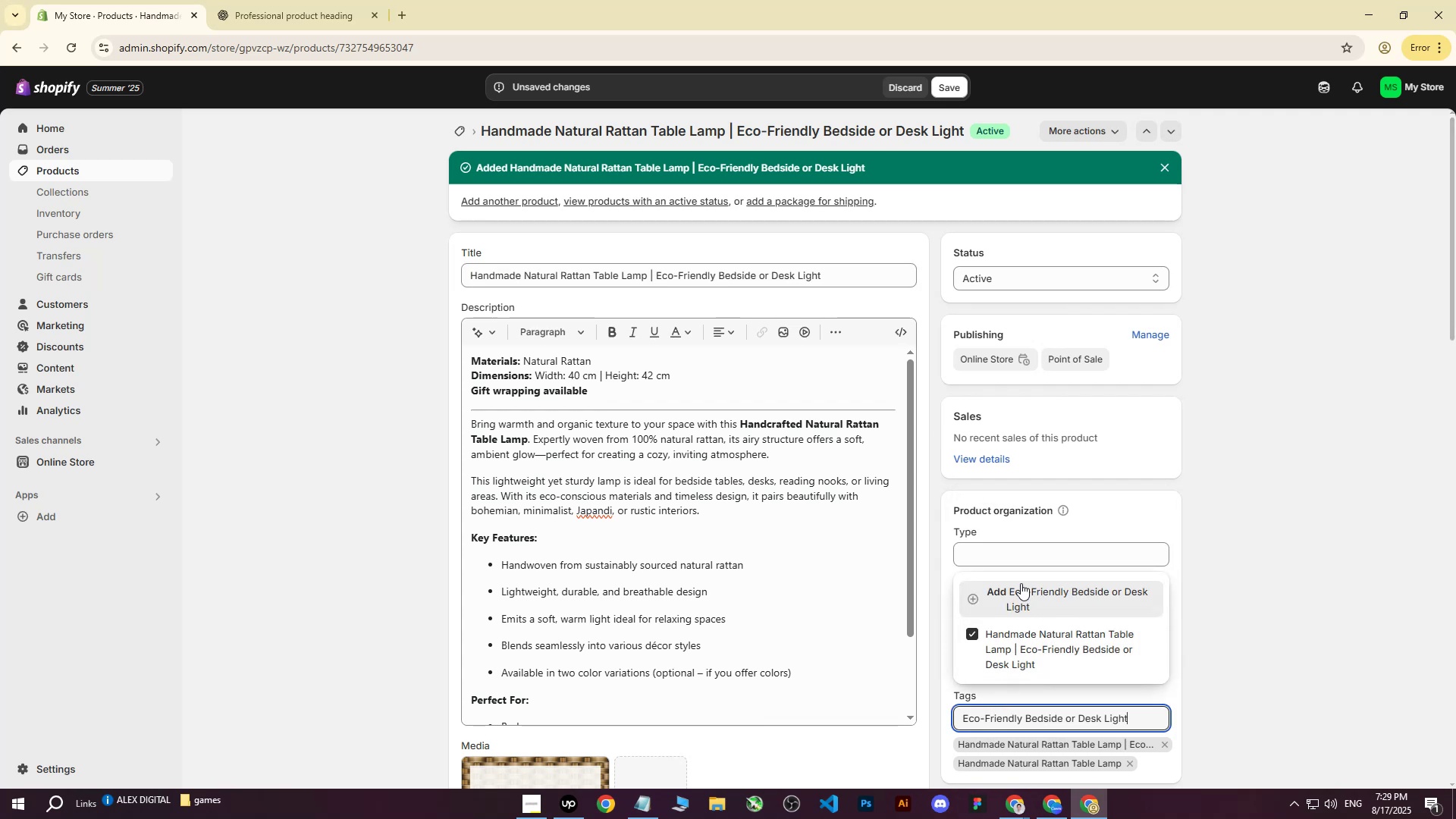 
double_click([1281, 417])
 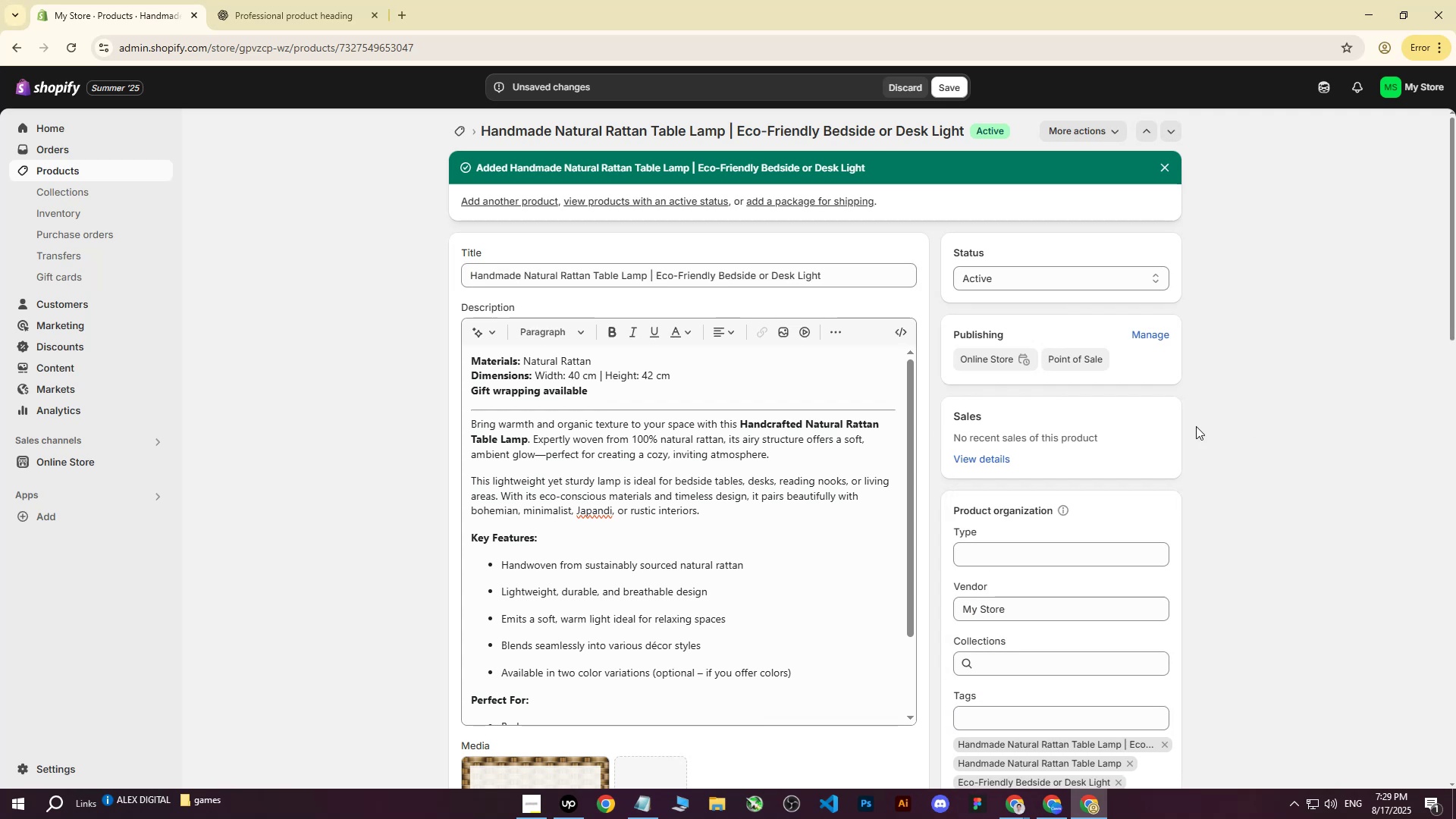 
scroll: coordinate [959, 446], scroll_direction: up, amount: 6.0
 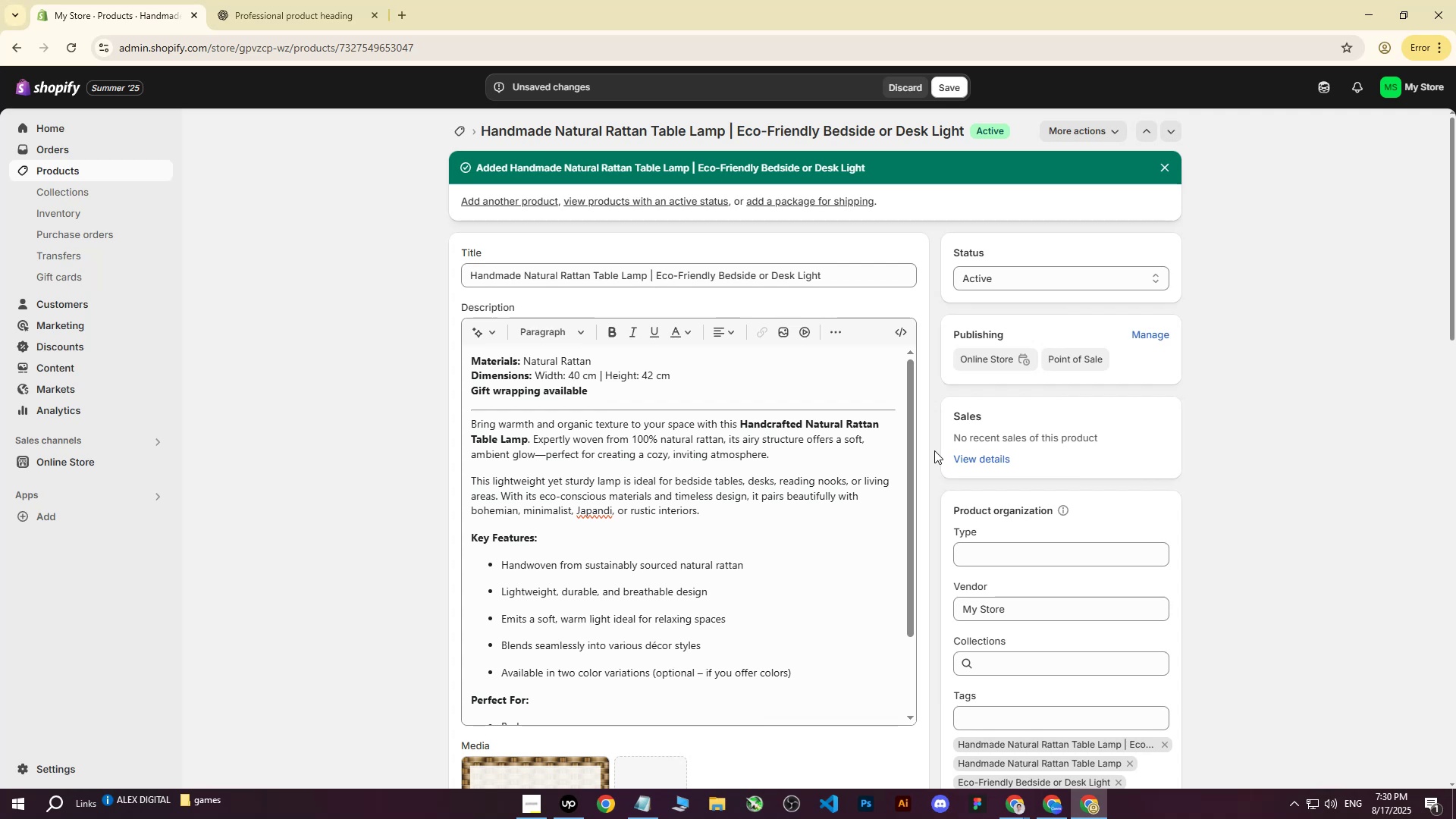 
wait(24.98)
 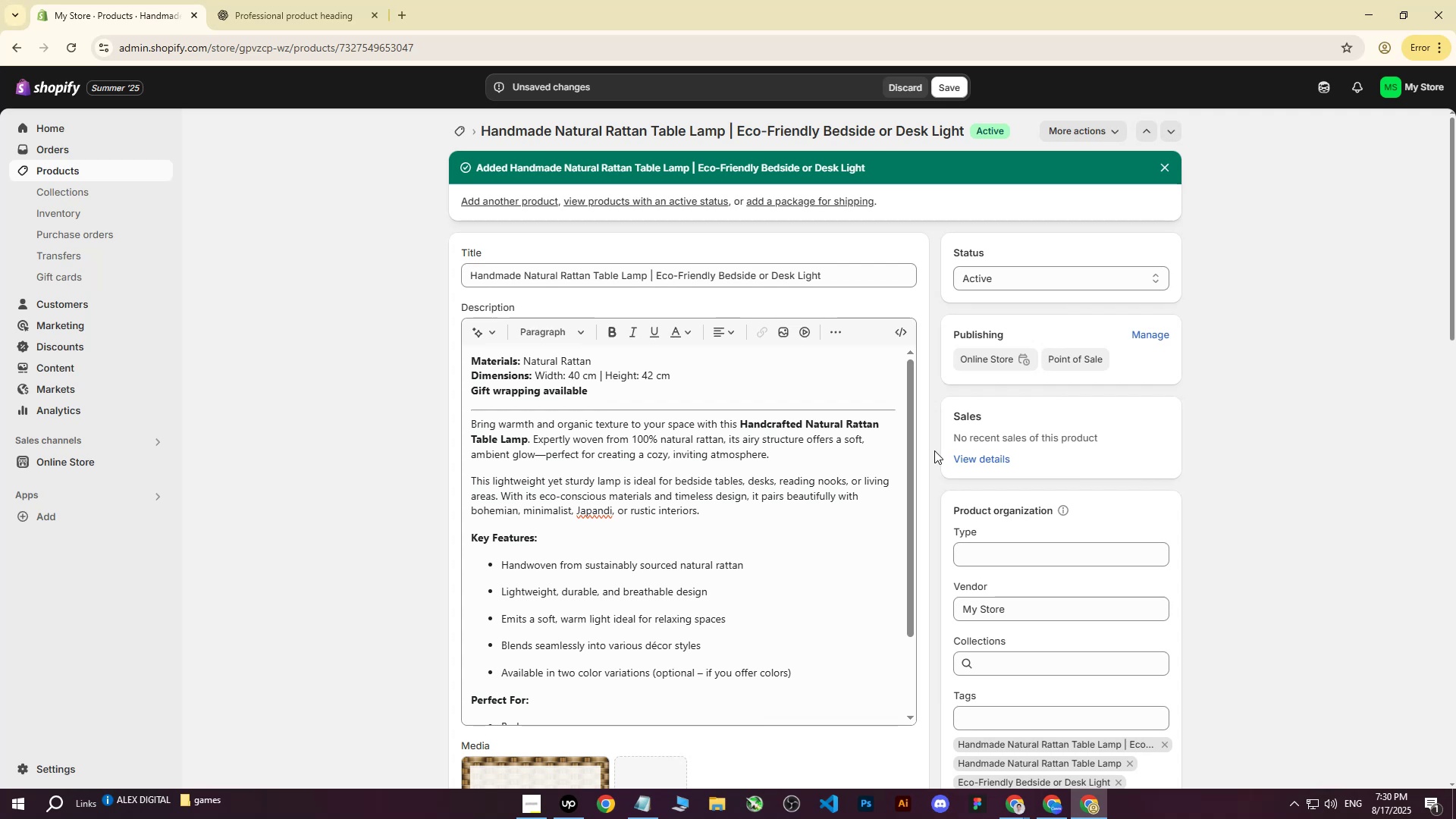 
left_click([959, 94])
 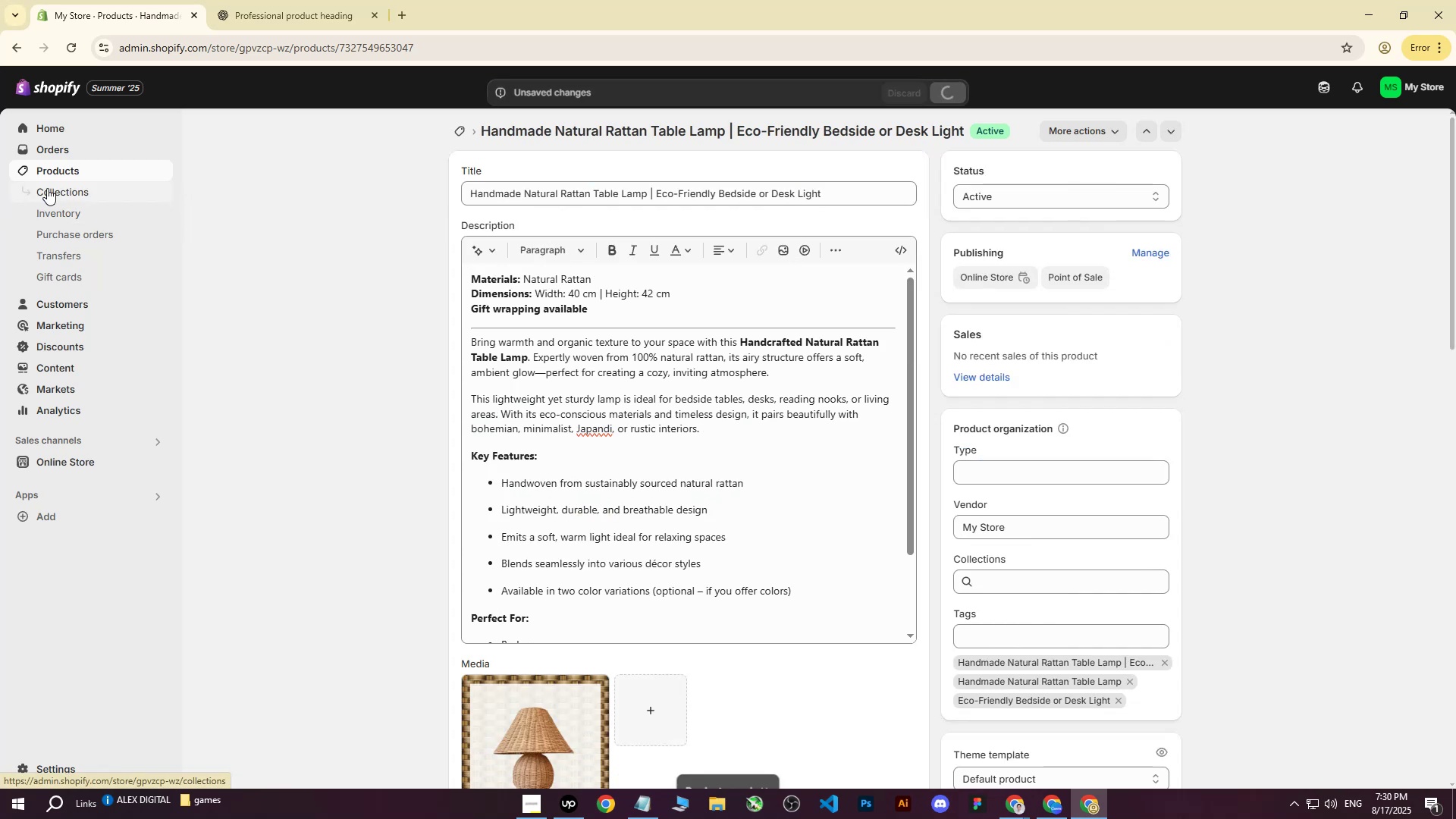 
left_click([64, 171])
 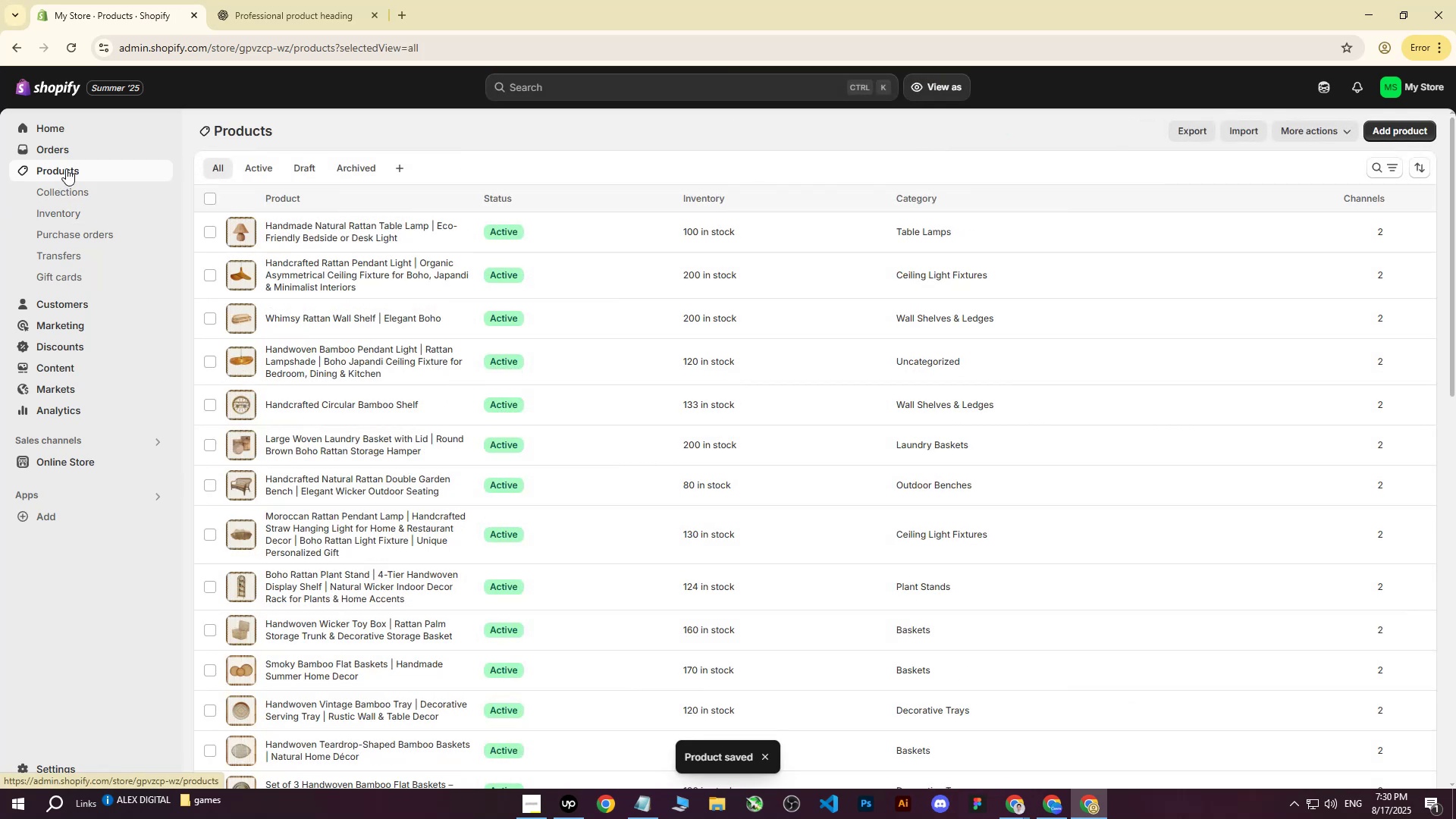 
wait(8.65)
 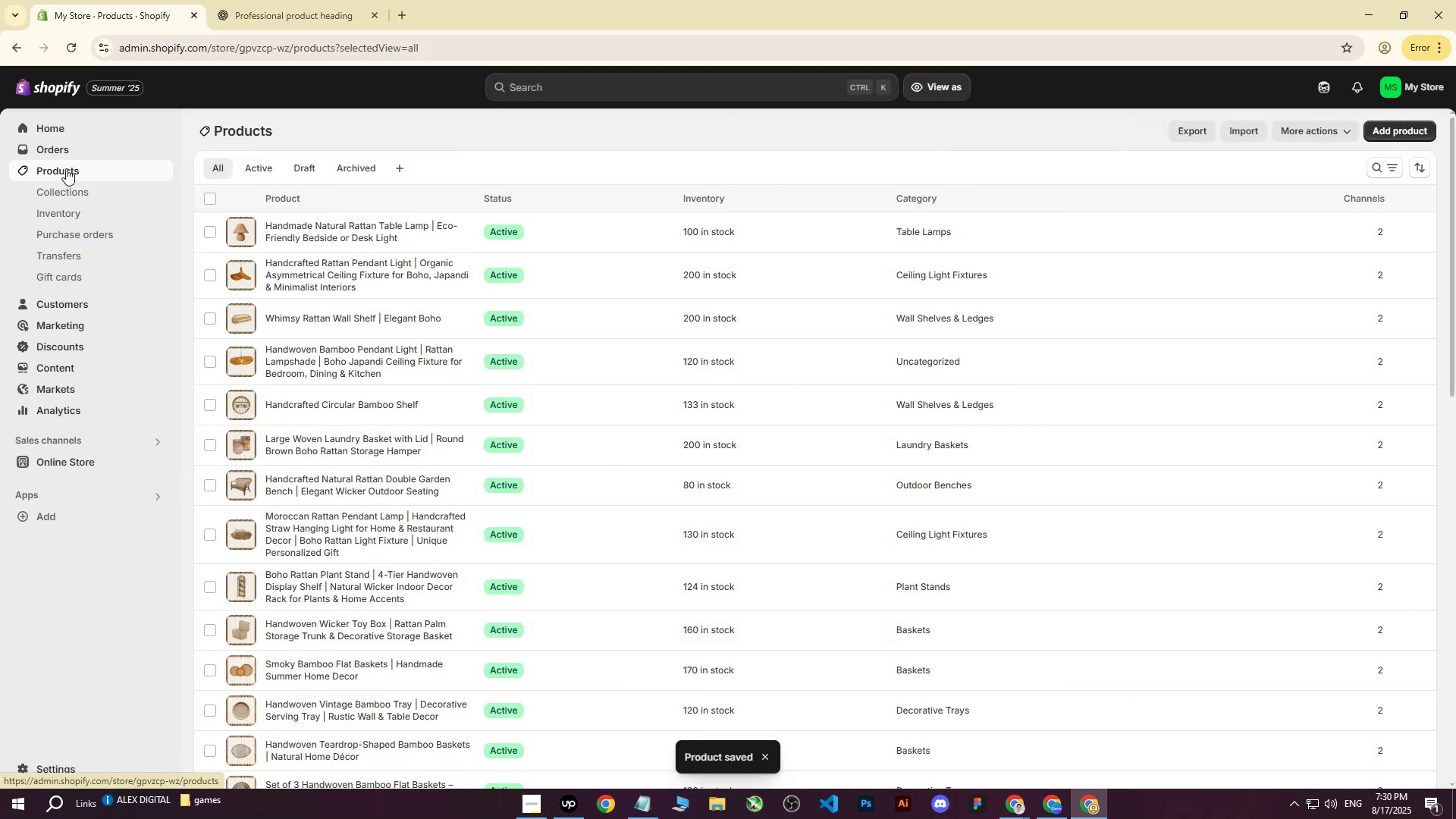 
left_click([1377, 125])
 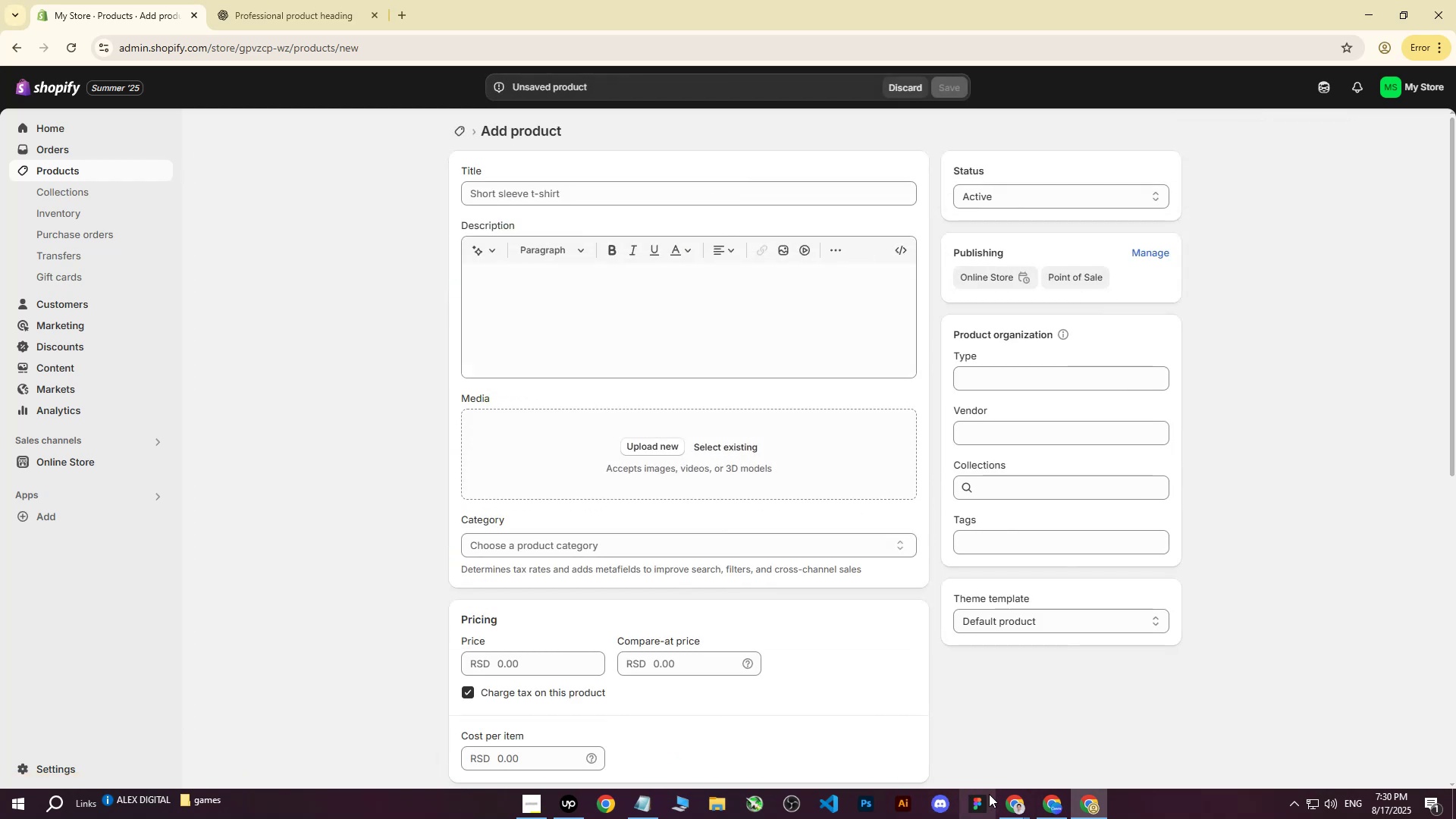 
double_click([938, 754])
 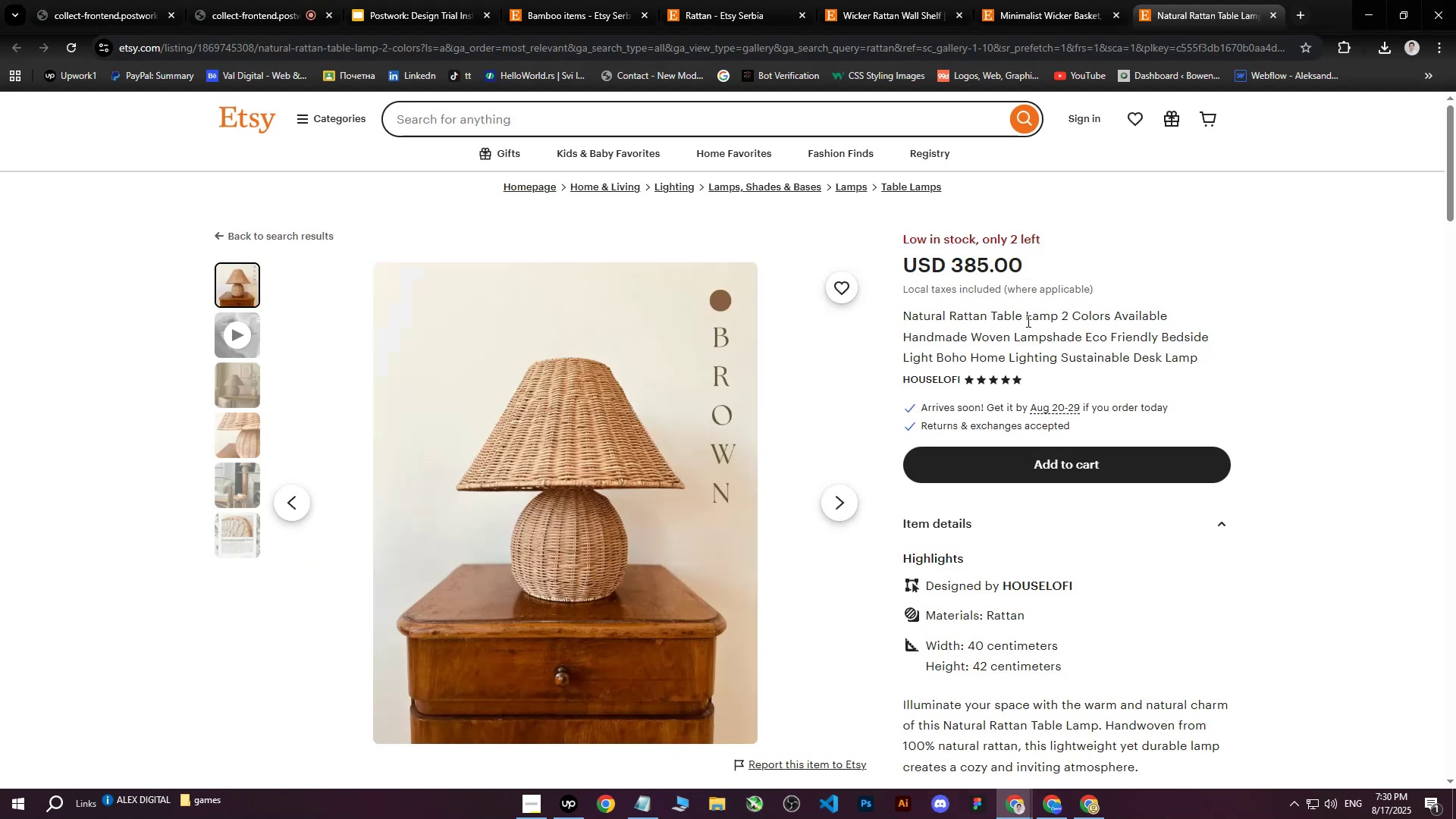 
scroll: coordinate [1027, 321], scroll_direction: up, amount: 3.0
 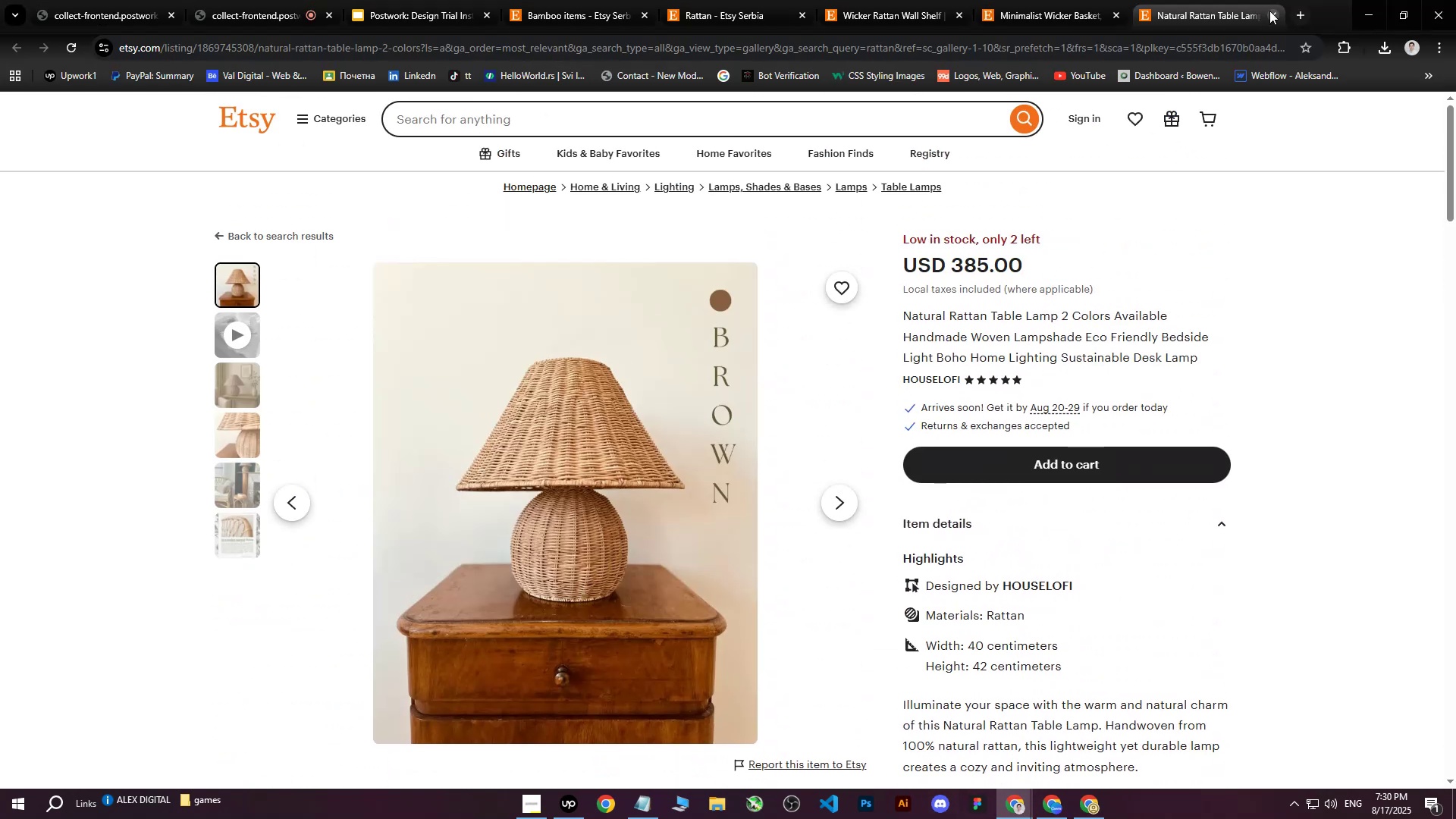 
left_click([1278, 13])
 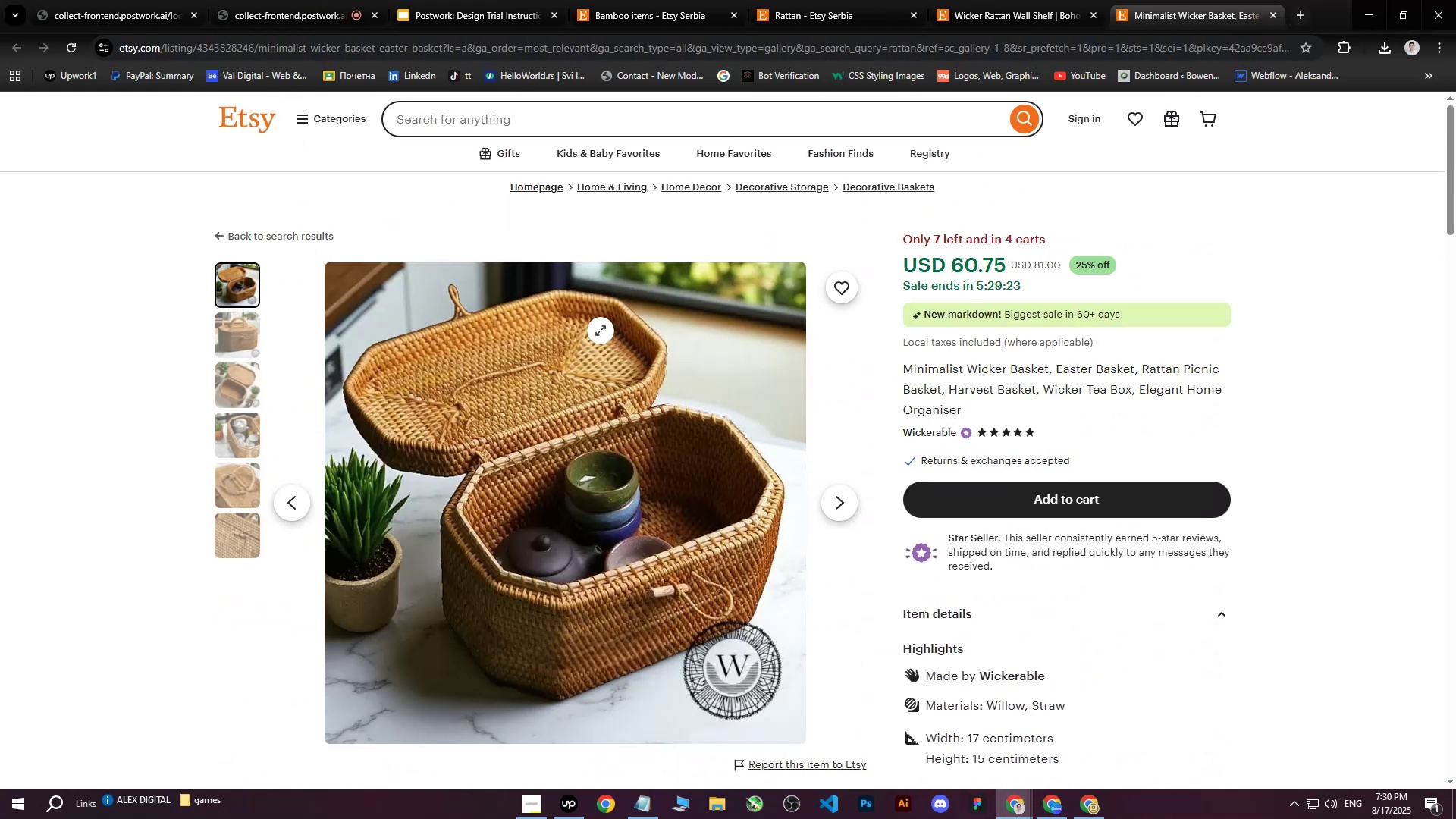 
right_click([468, 405])
 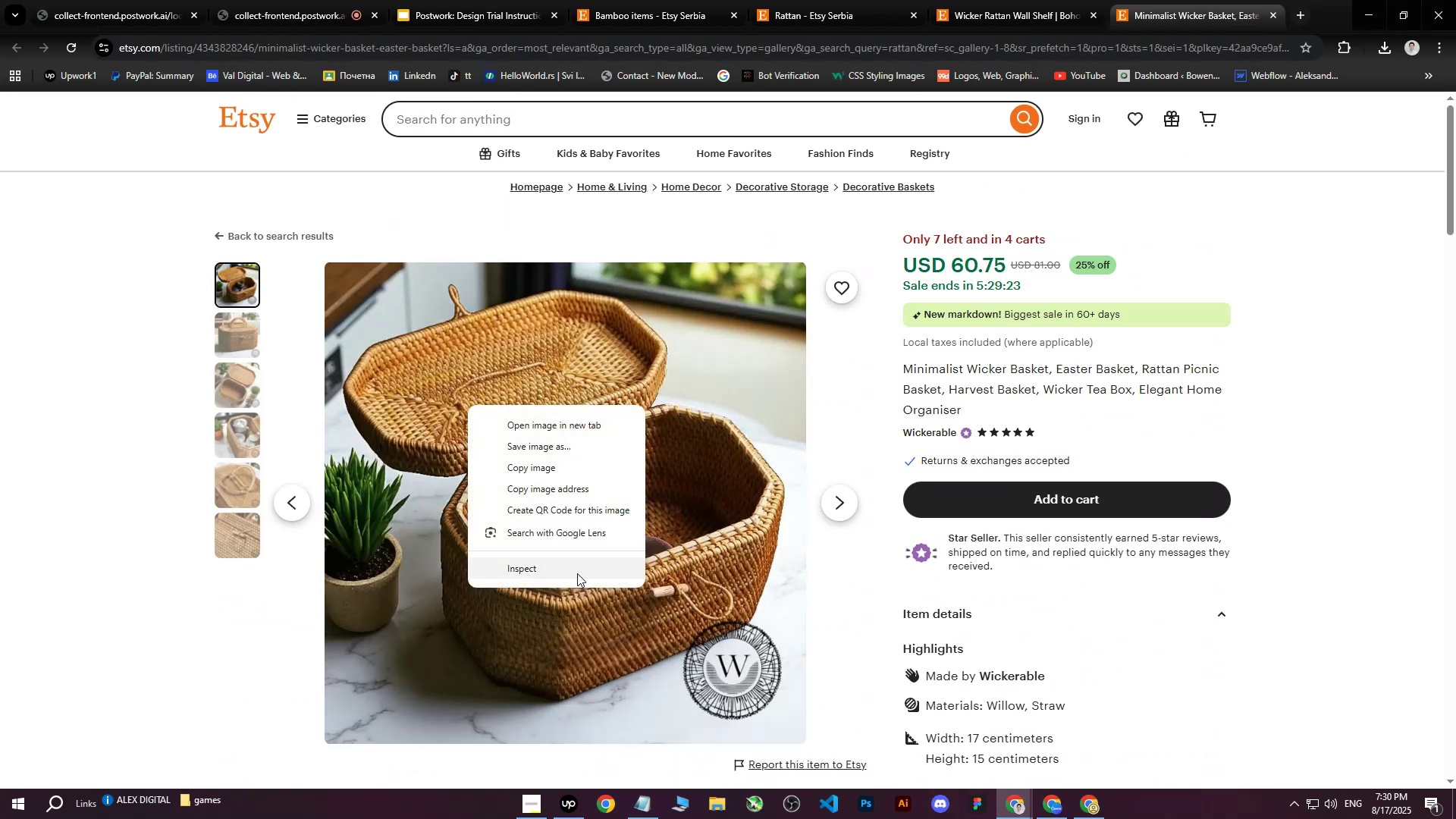 
left_click([577, 573])
 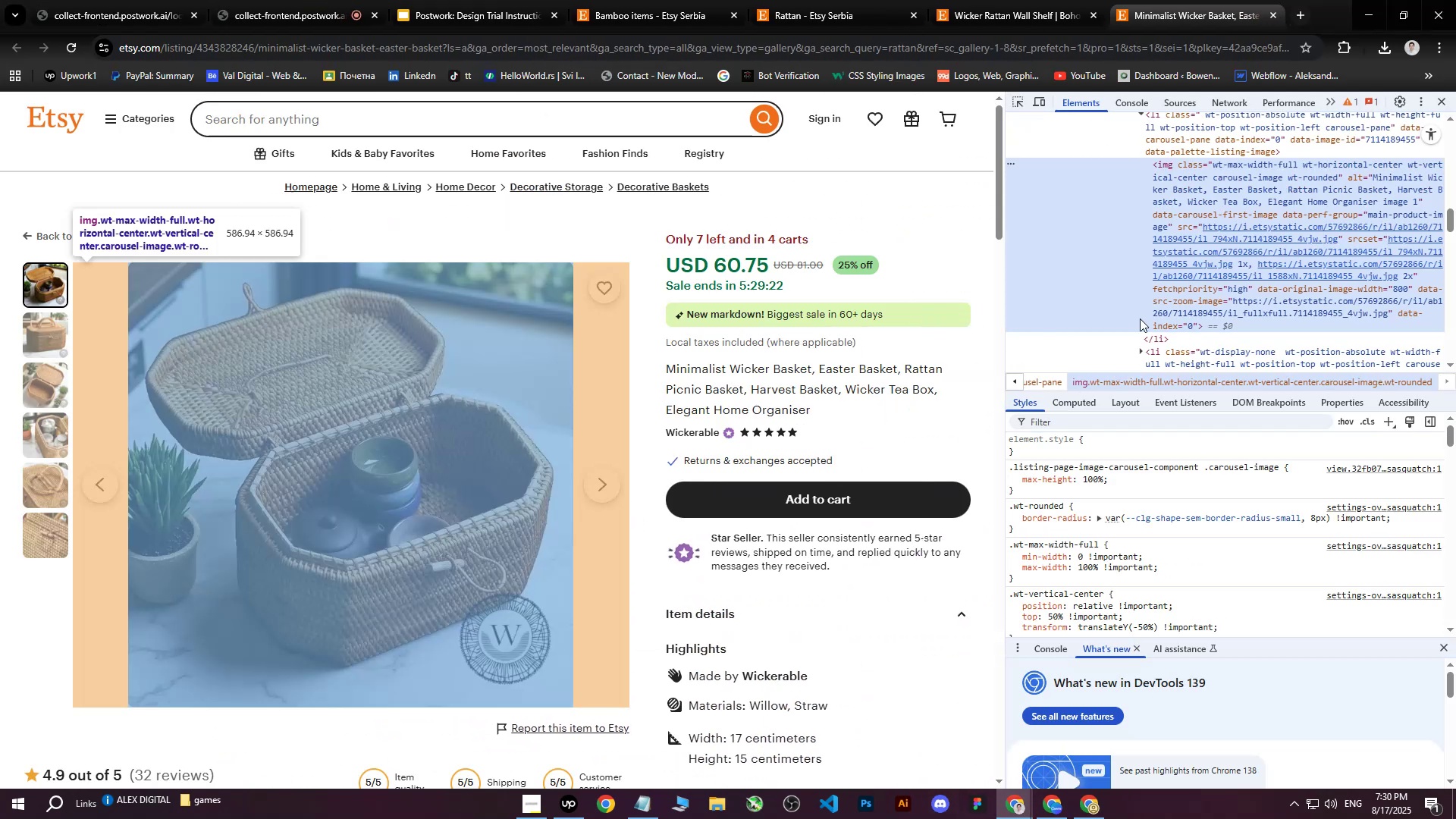 
left_click([1273, 271])
 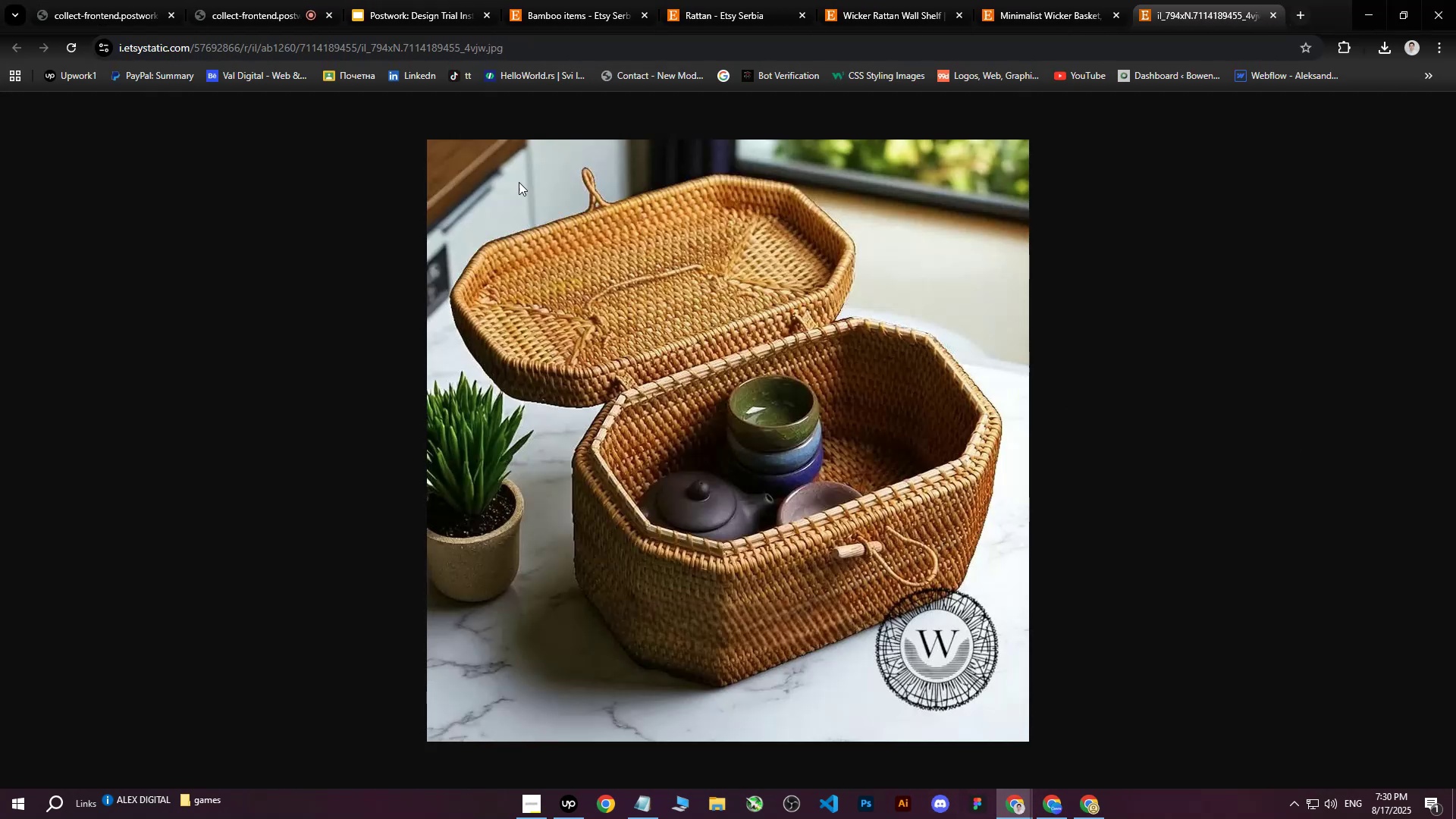 
left_click([1043, 0])
 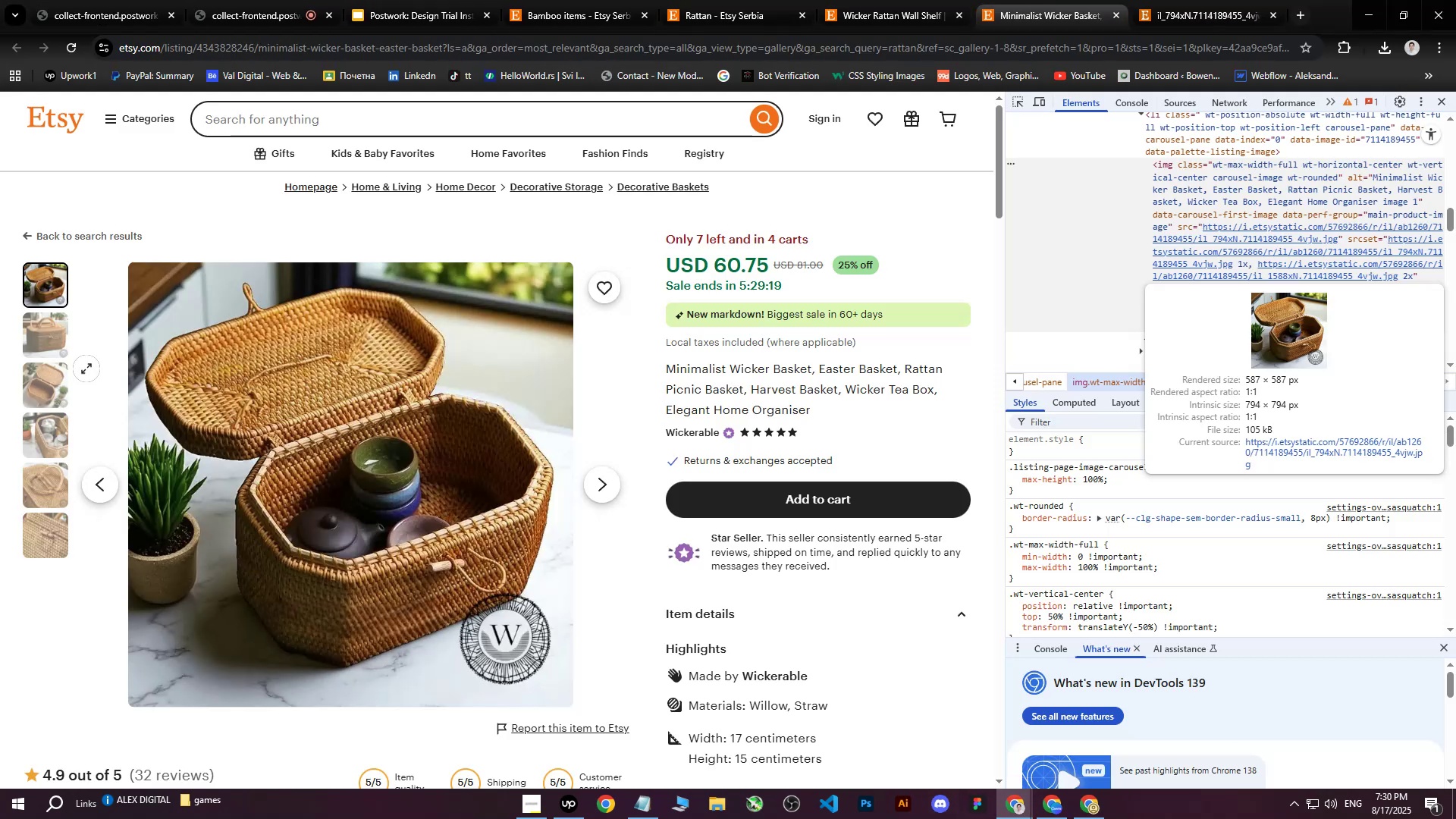 
left_click([57, 347])
 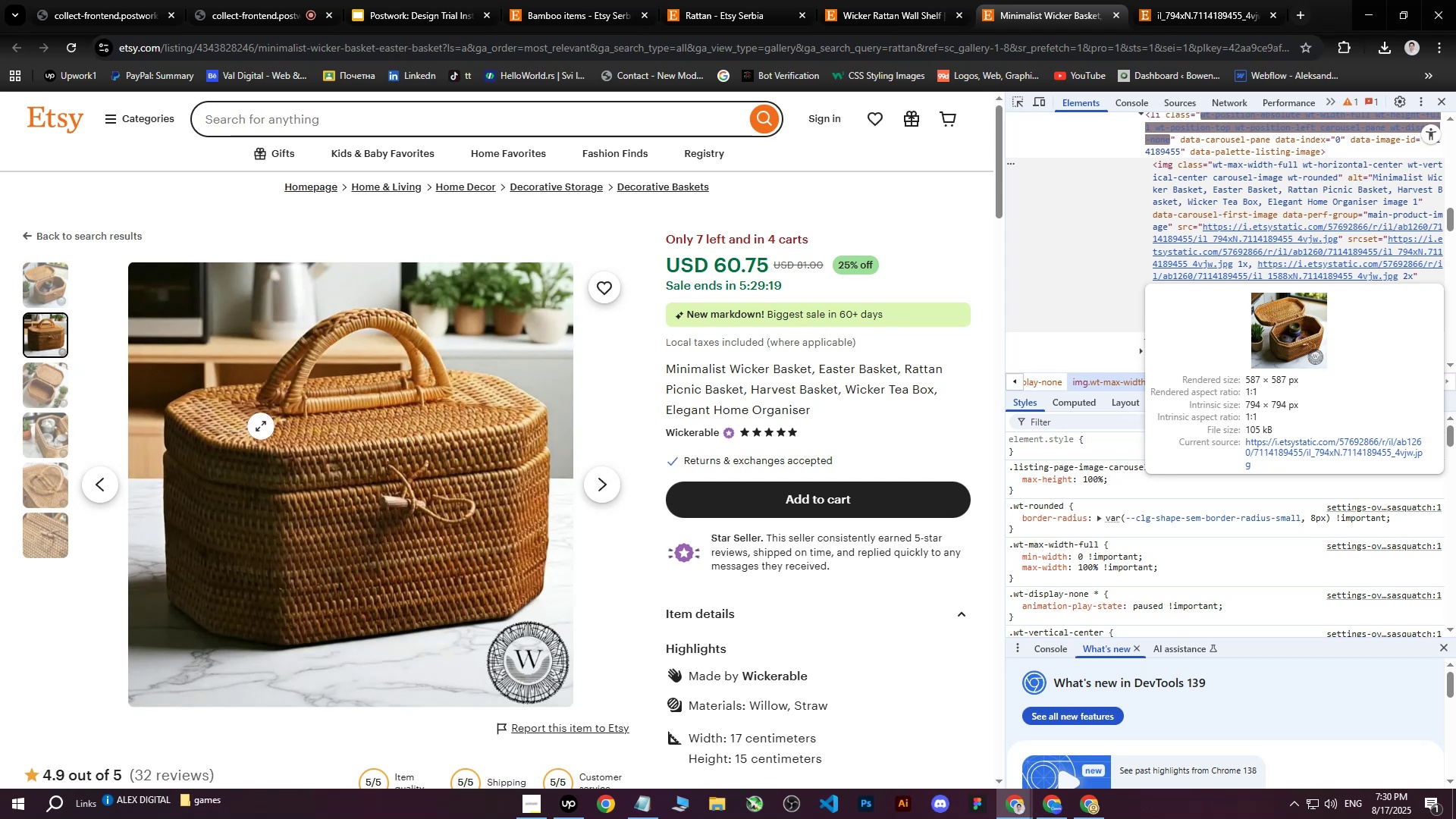 
right_click([372, 458])
 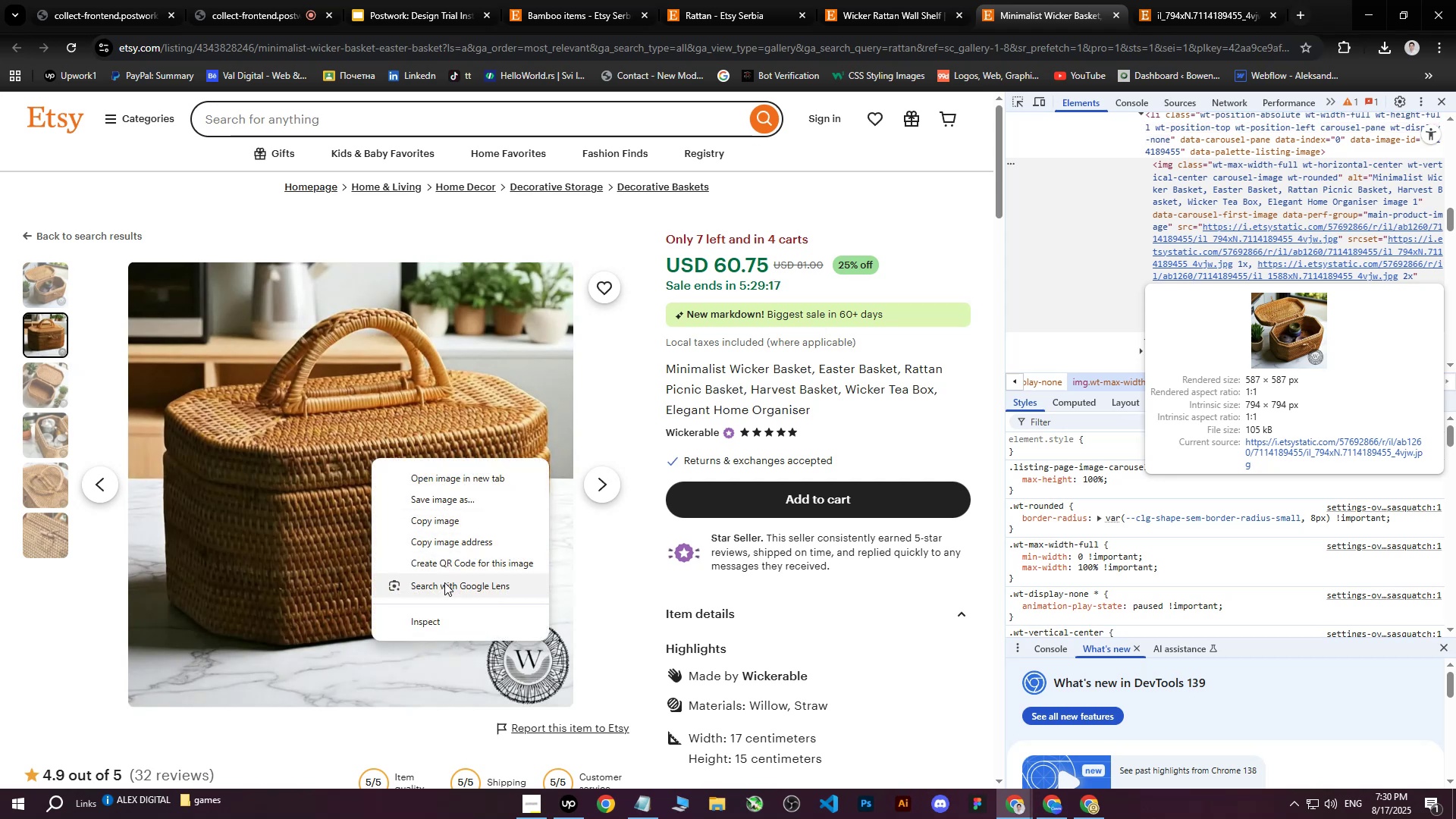 
left_click([435, 616])
 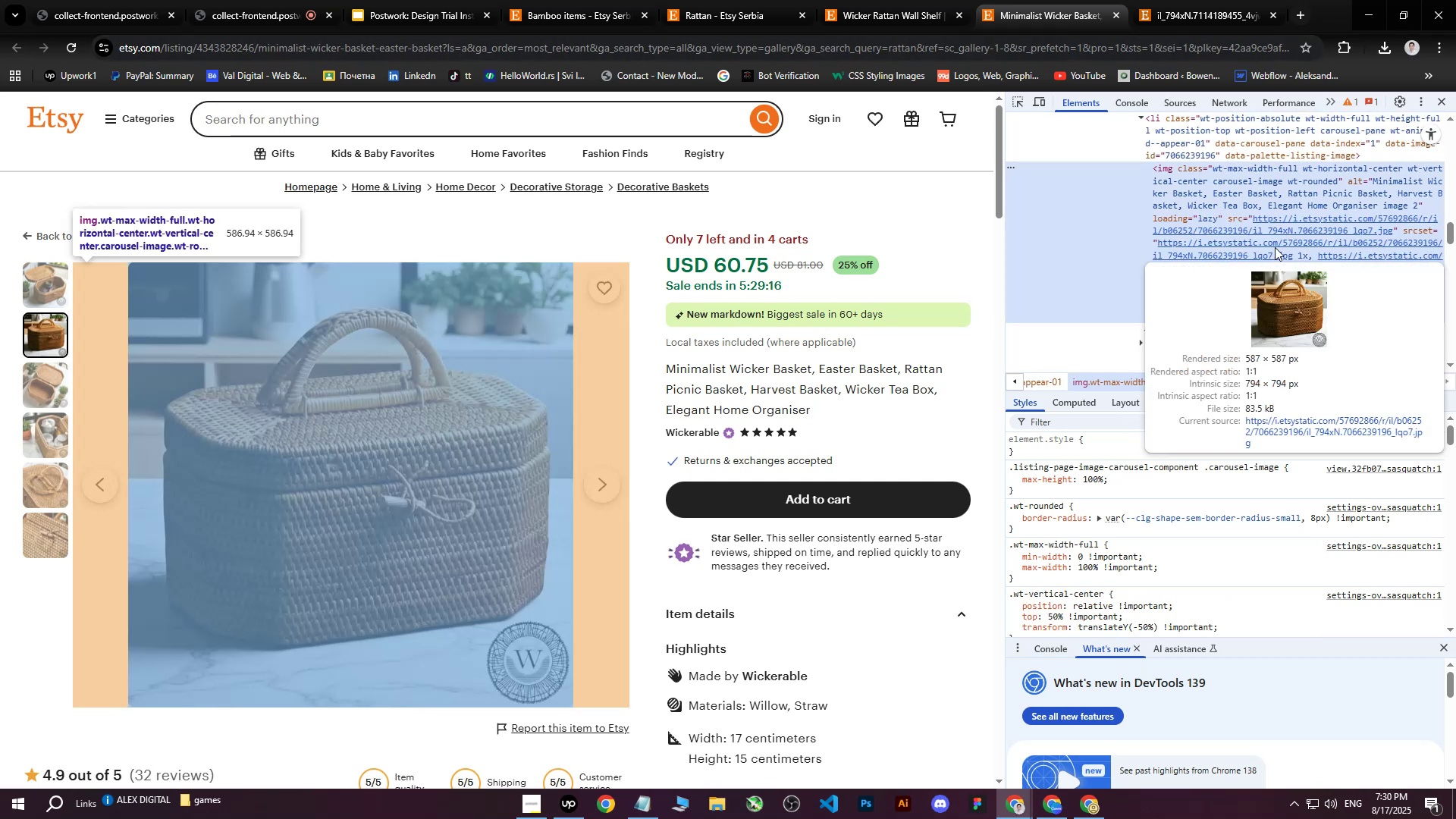 
left_click([1275, 243])
 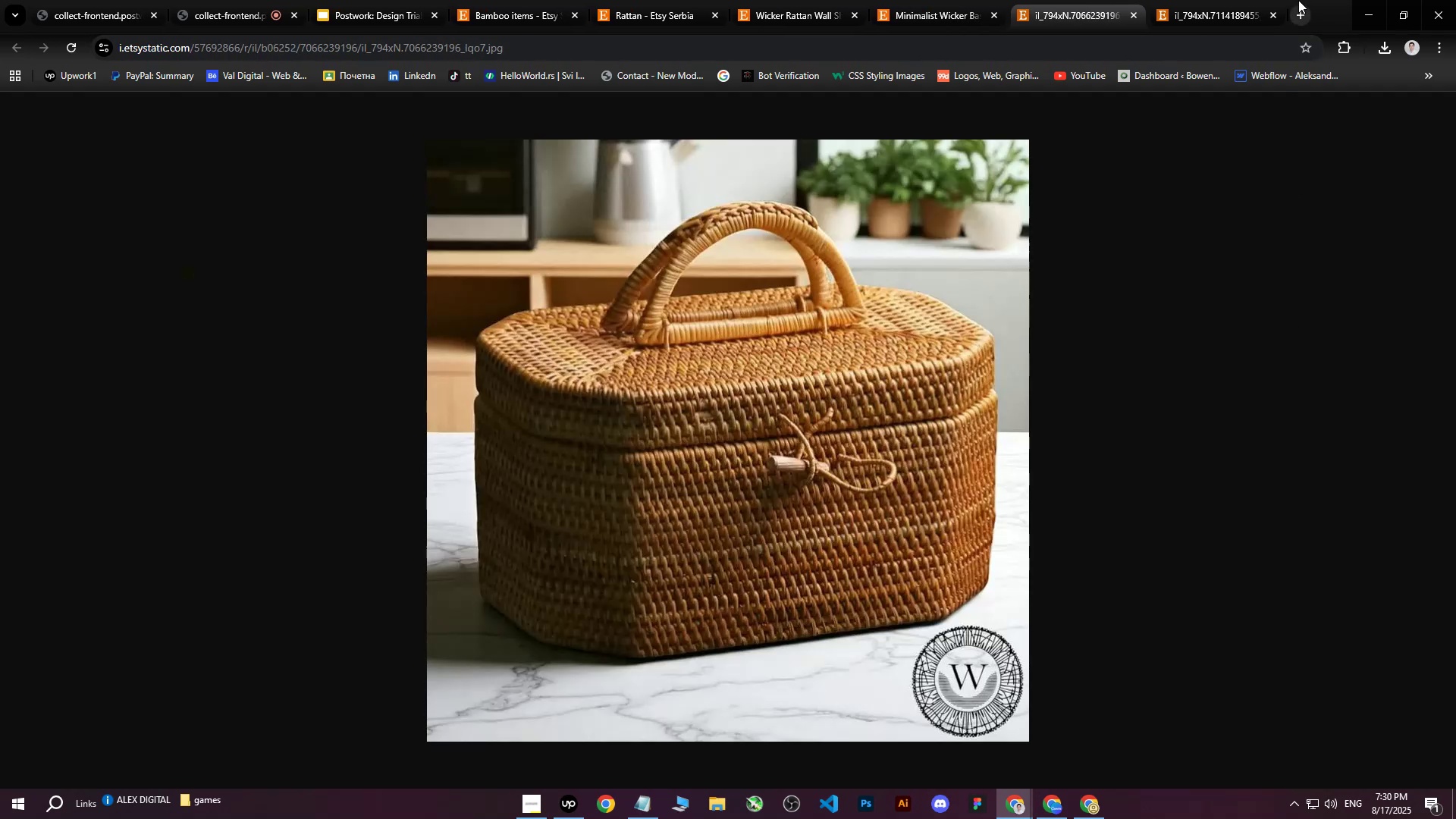 
left_click([1272, 13])
 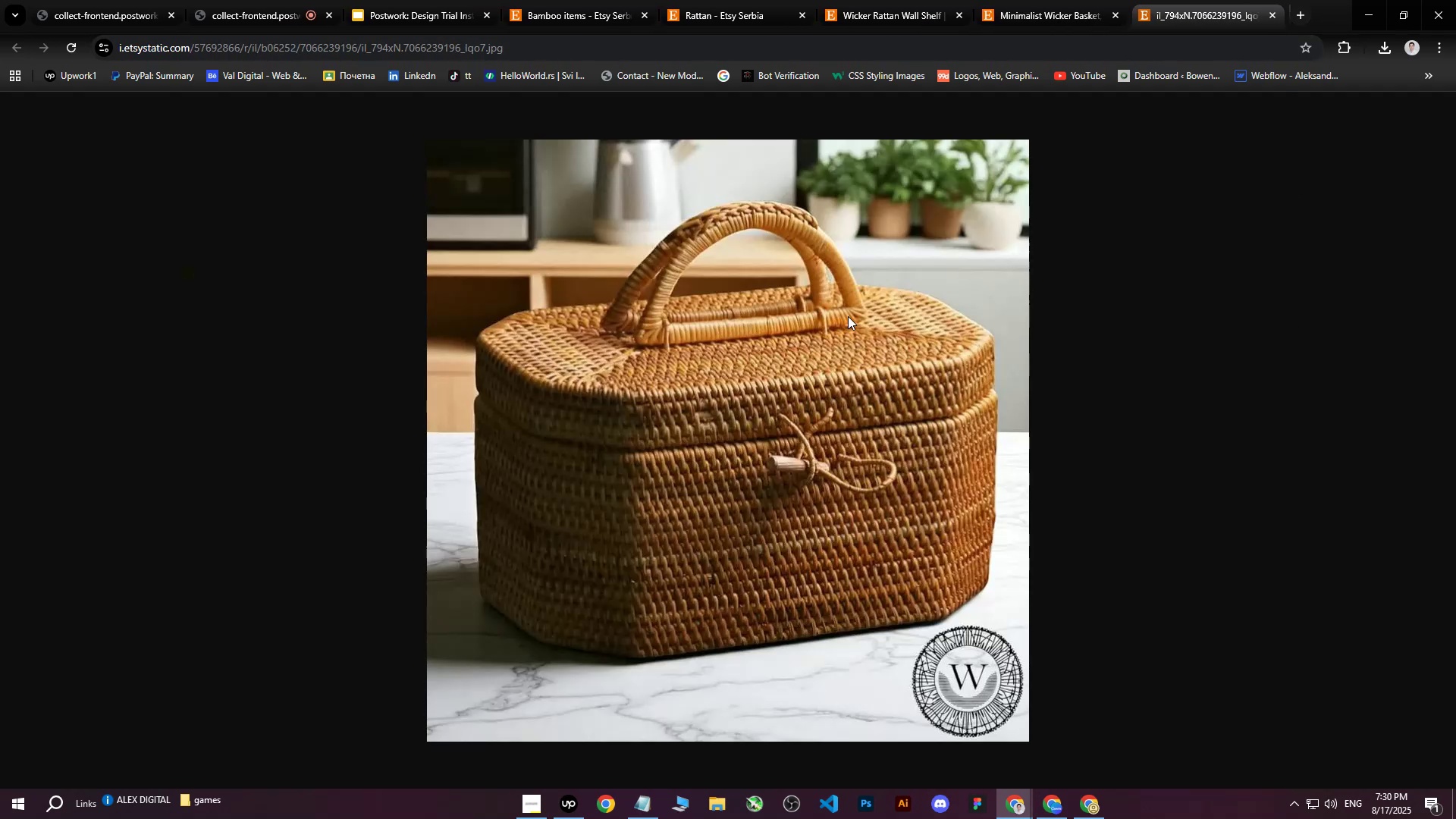 
right_click([803, 334])
 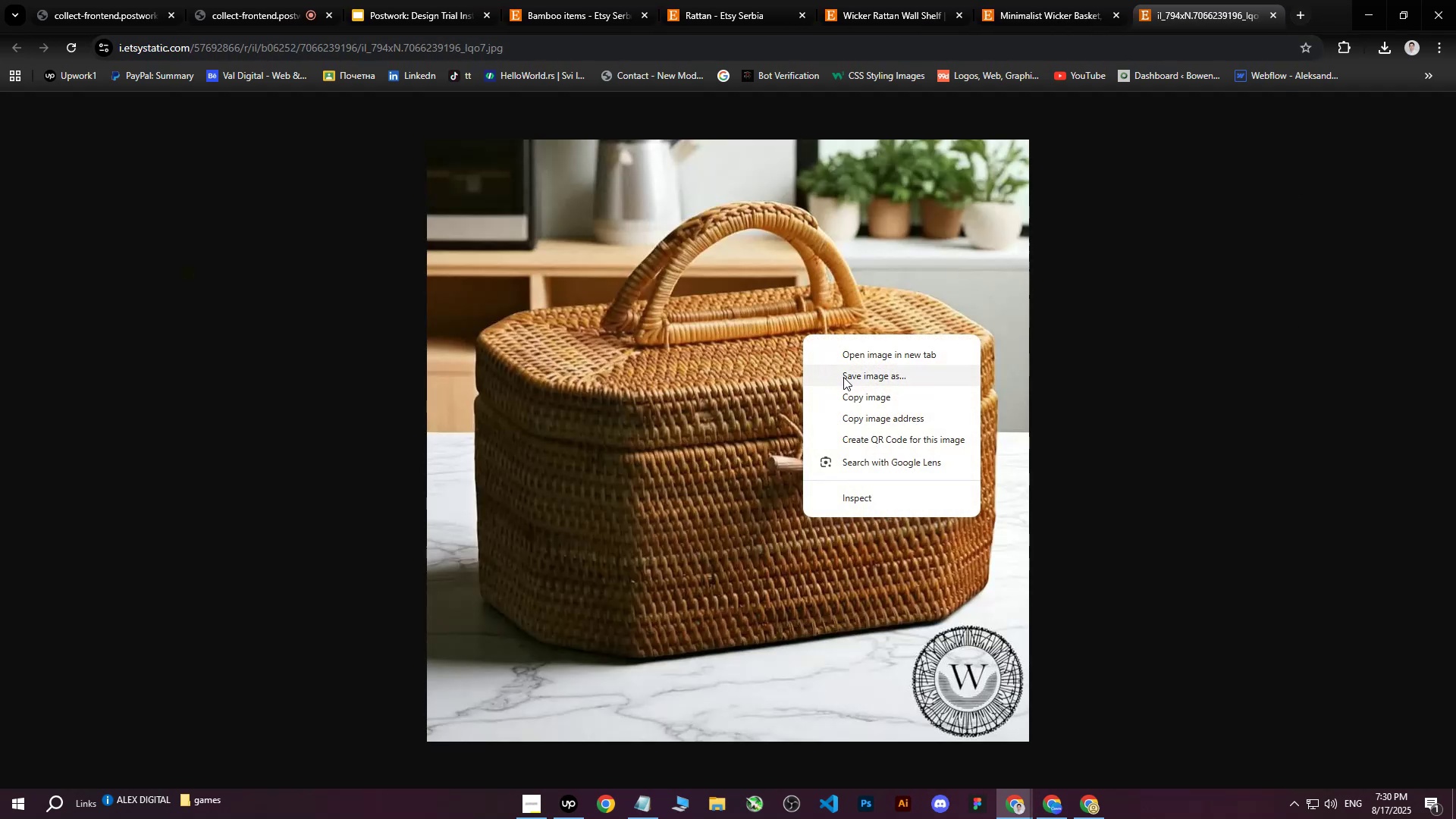 
left_click([843, 377])
 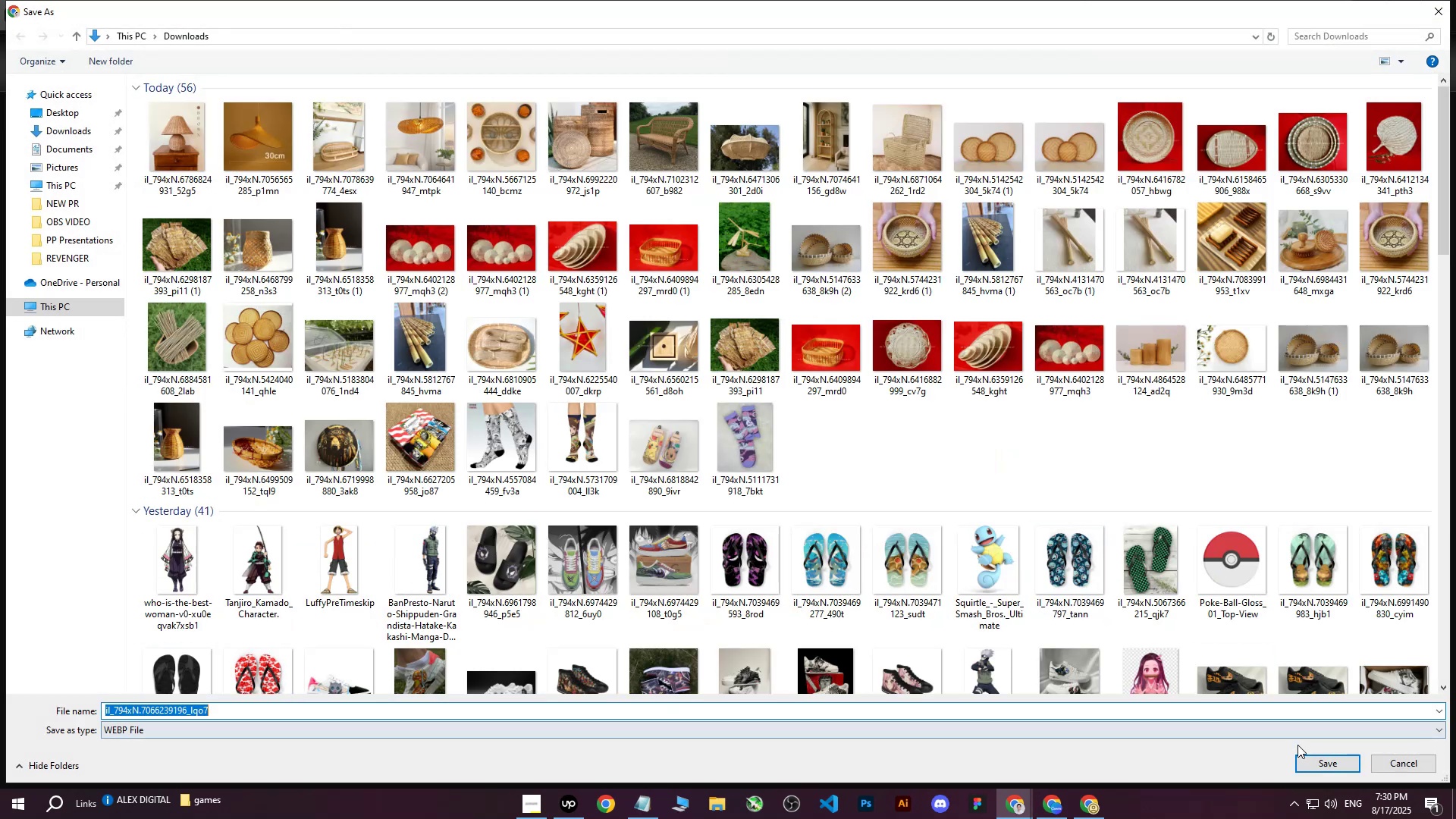 
left_click([1300, 757])
 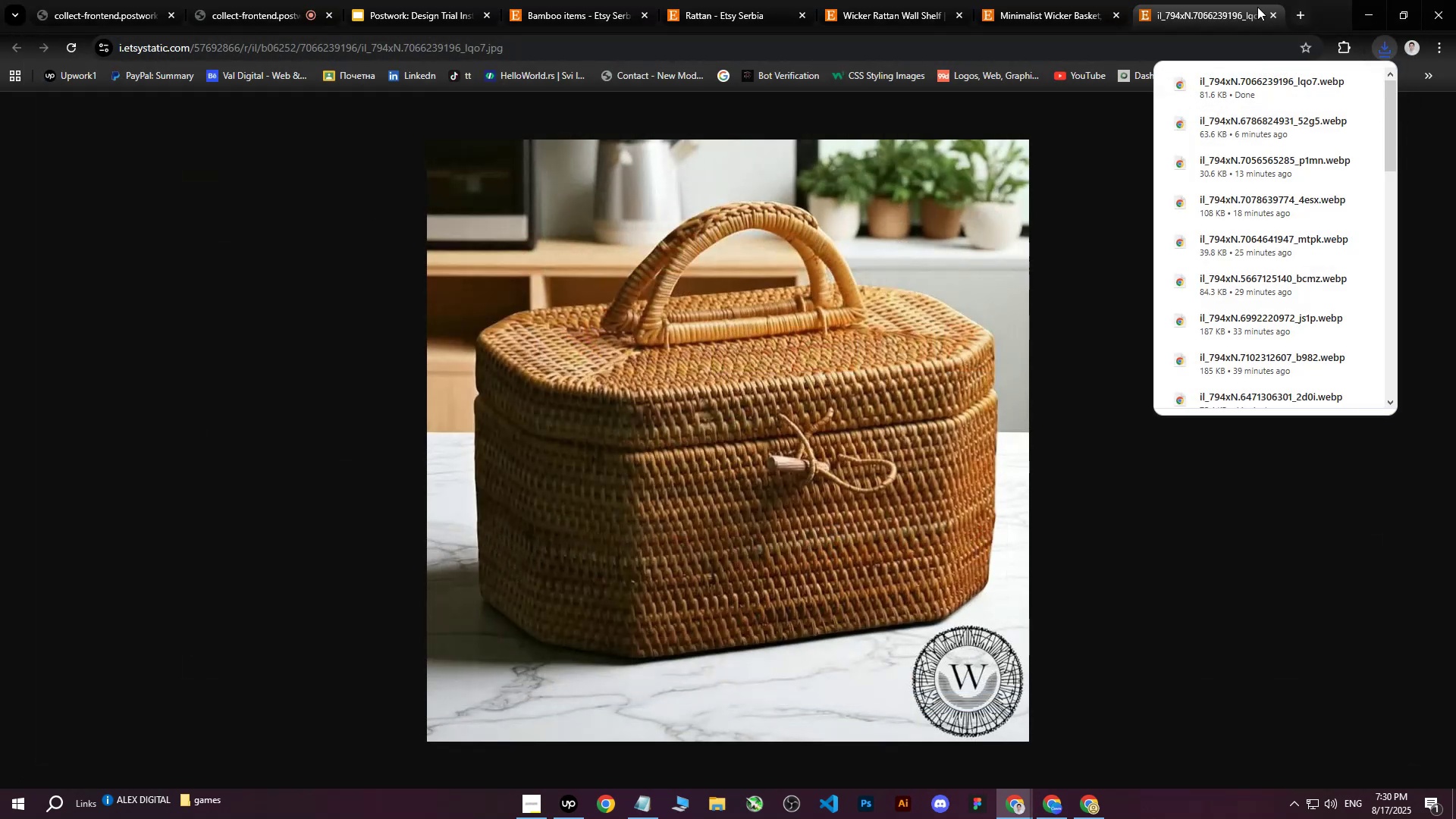 
left_click([1272, 14])
 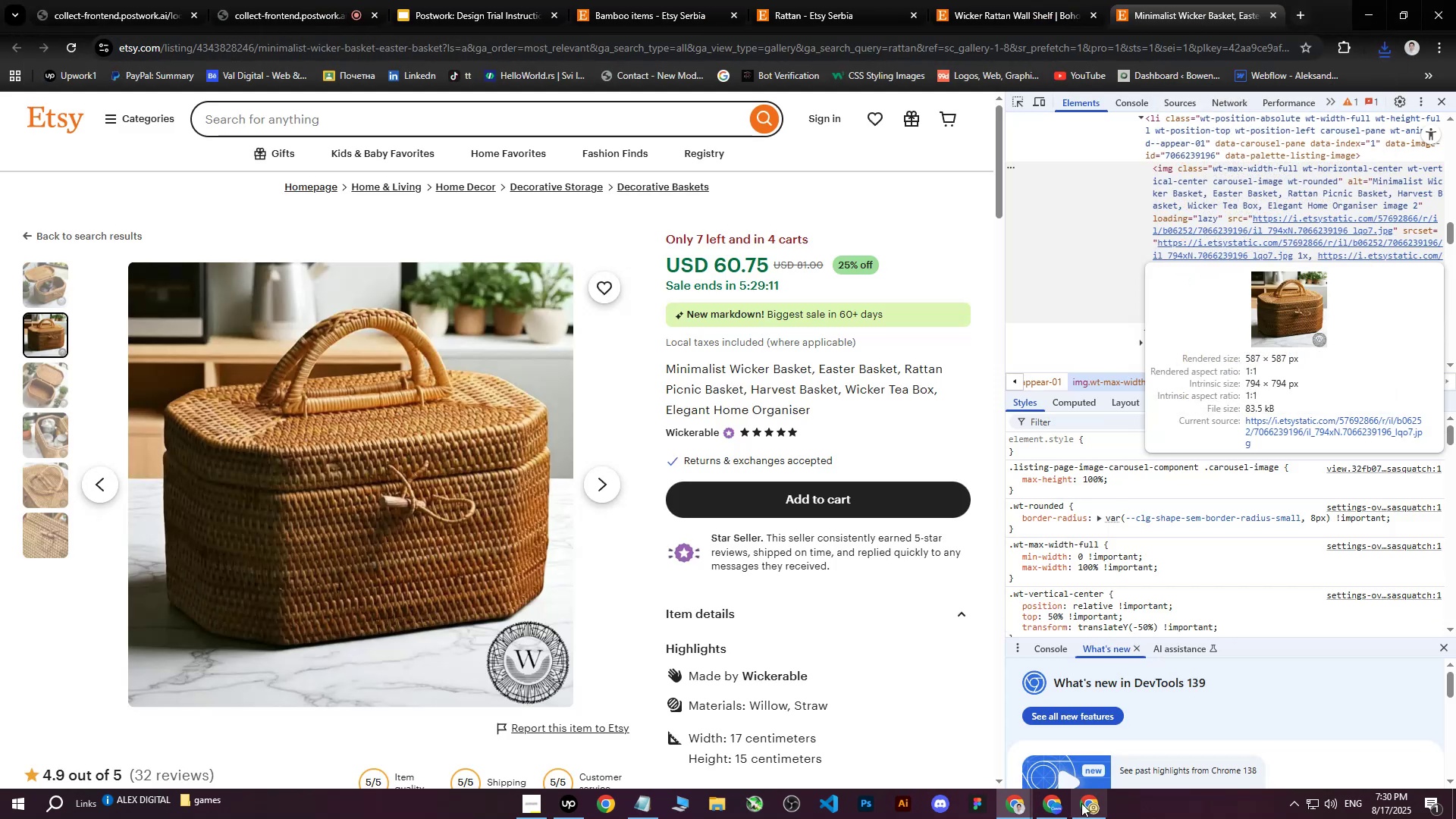 
left_click([1046, 812])
 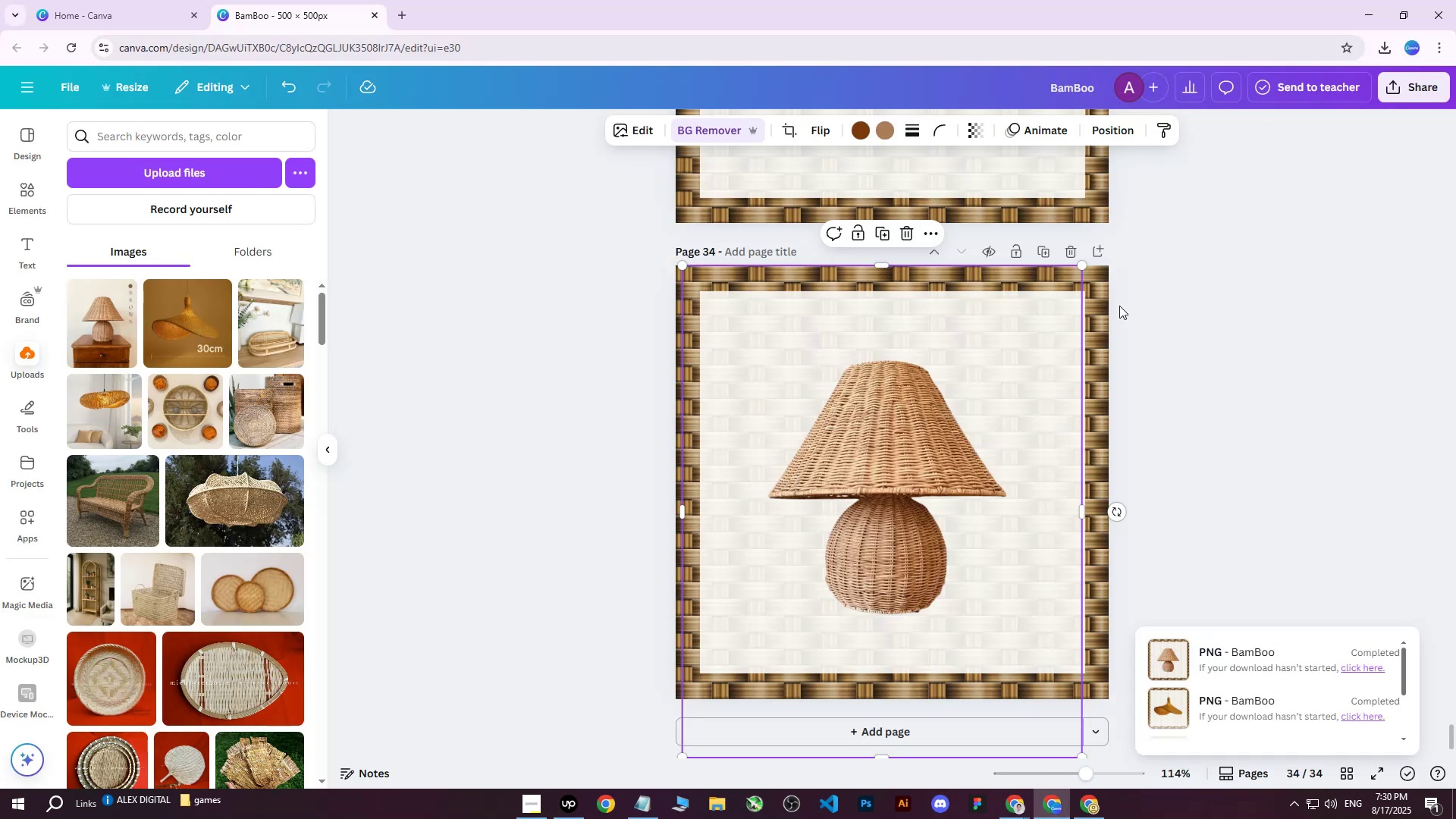 
left_click([1034, 248])
 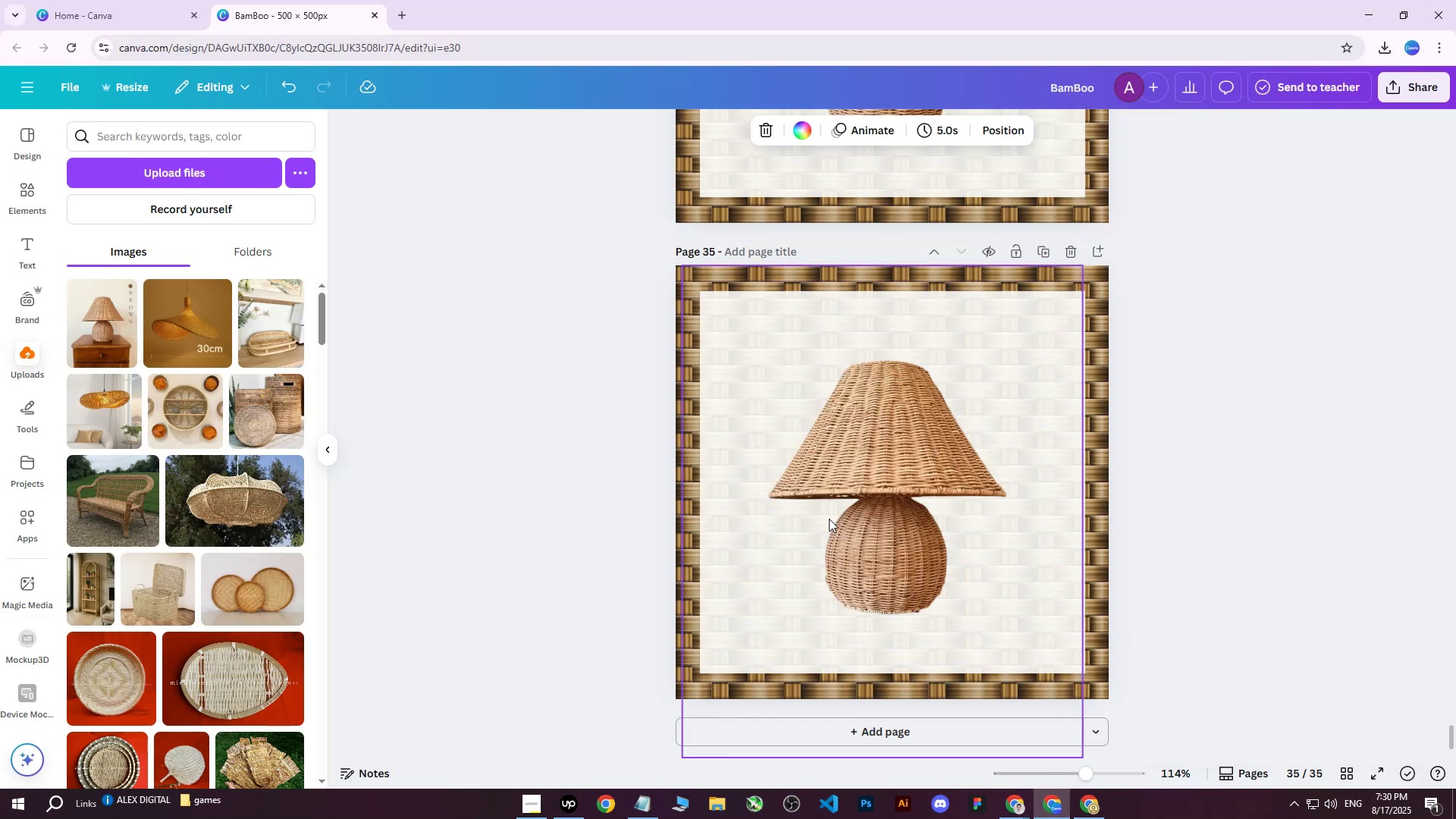 
left_click([821, 527])
 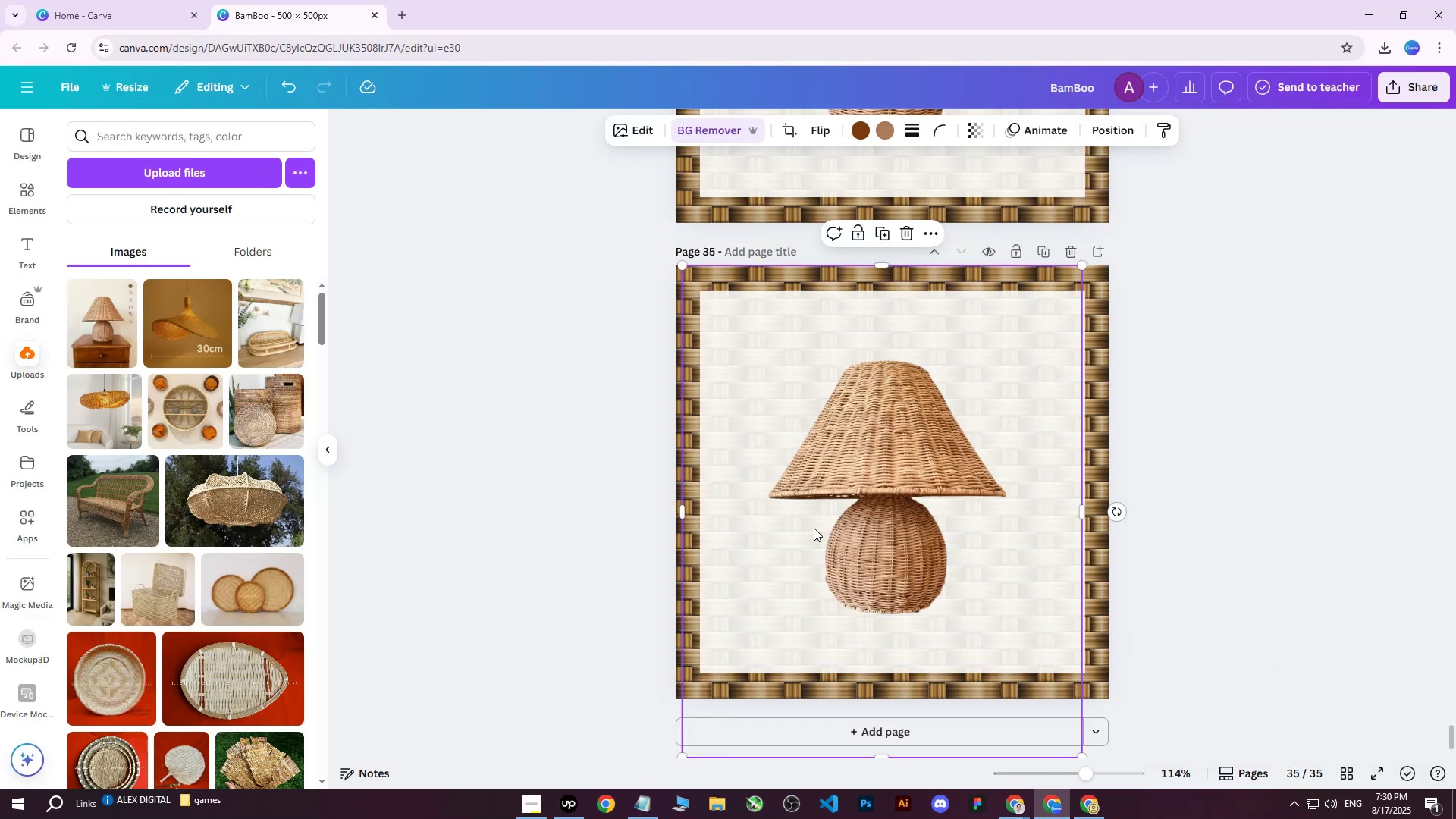 
key(Delete)
 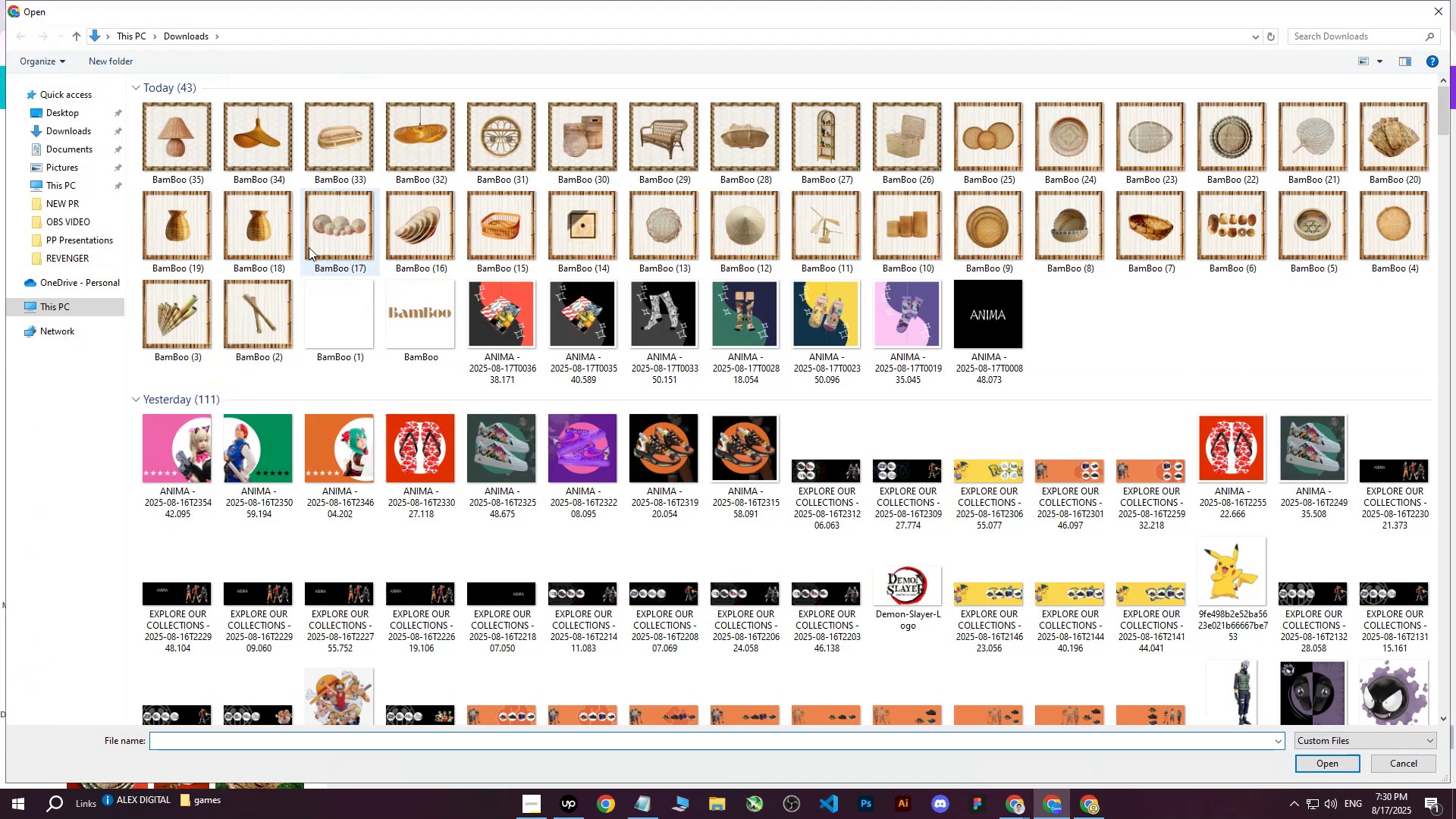 
left_click([167, 155])
 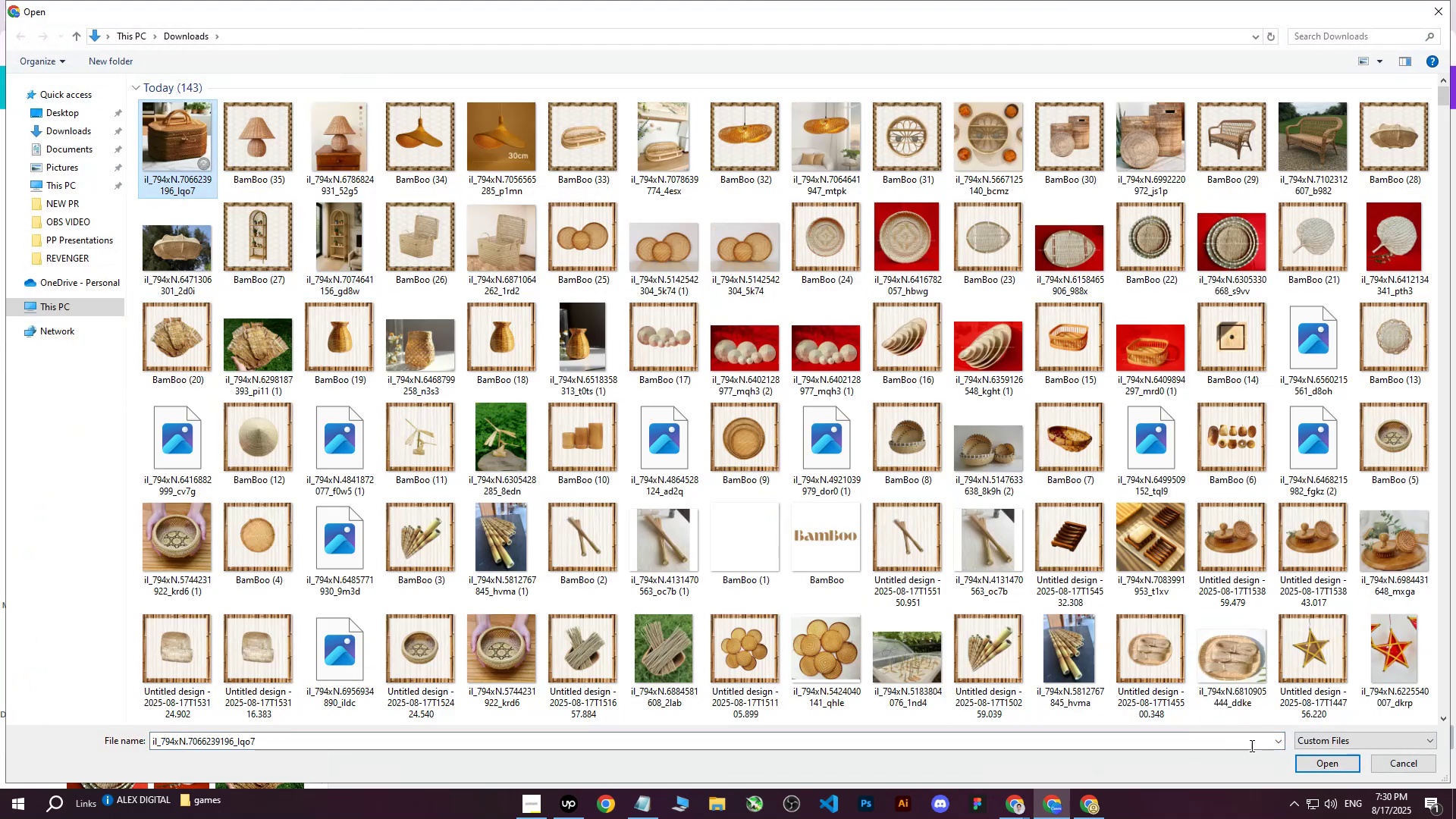 
left_click([1312, 764])
 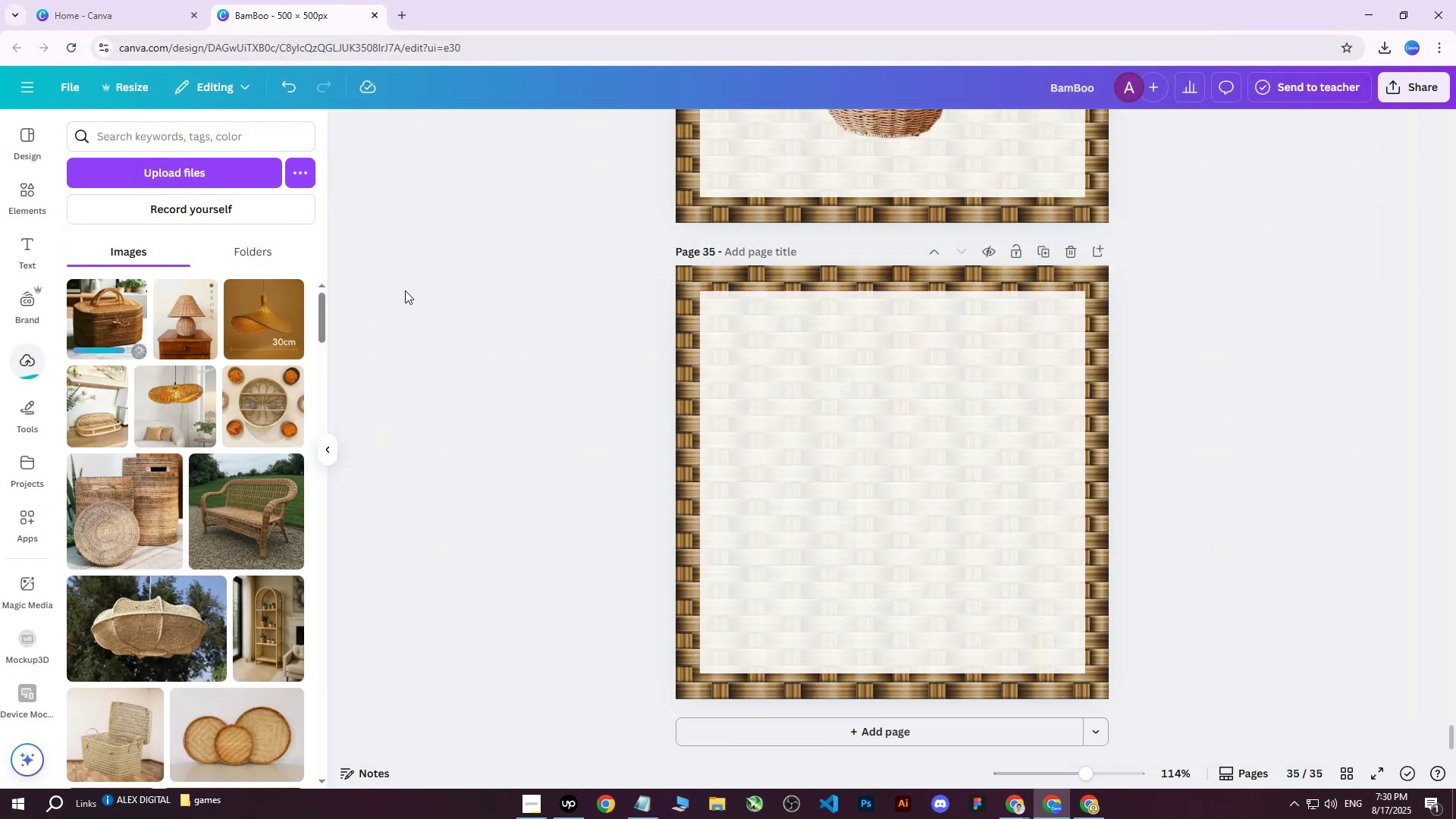 
left_click([118, 319])
 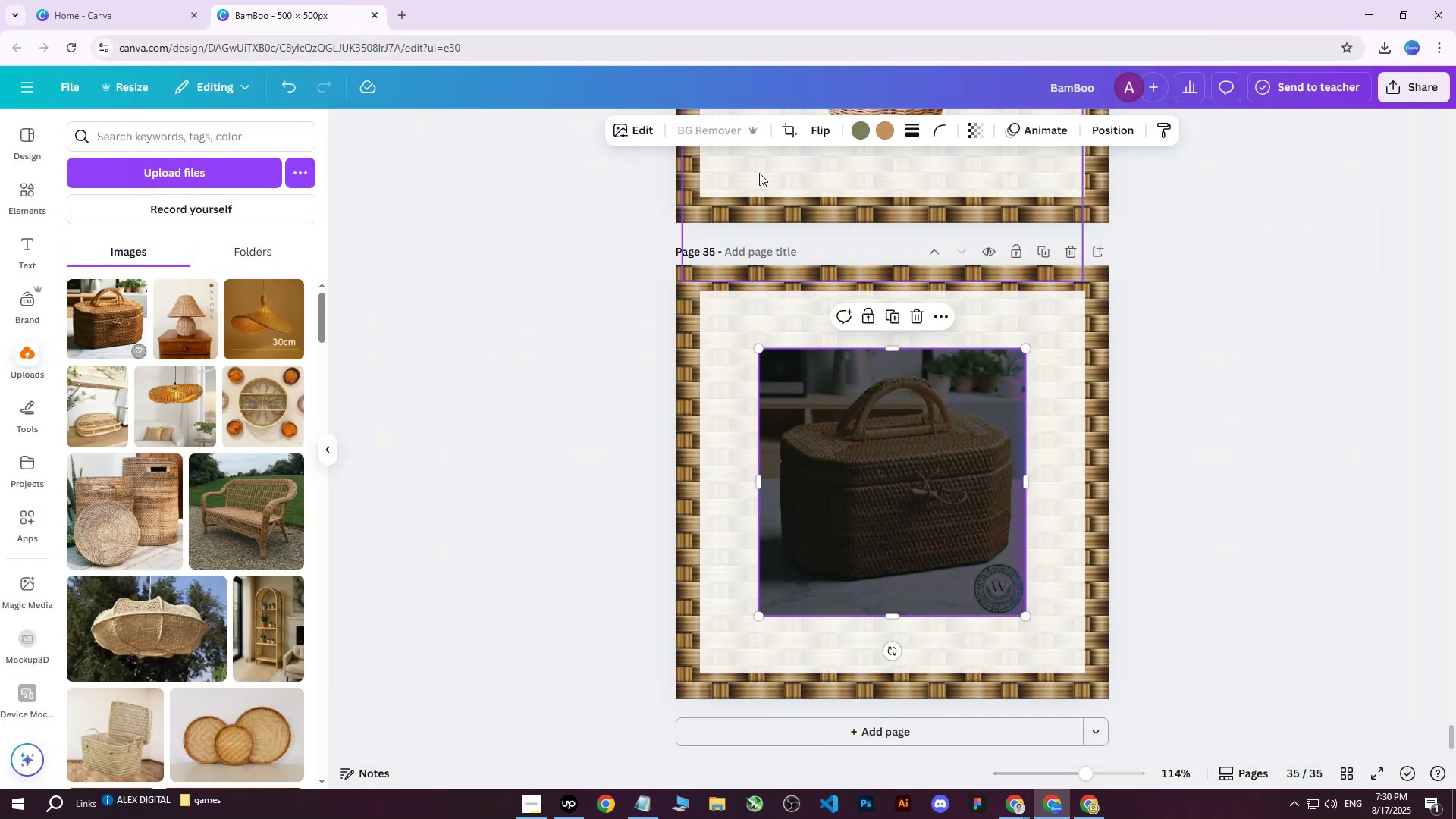 
left_click_drag(start_coordinate=[761, 617], to_coordinate=[733, 647])
 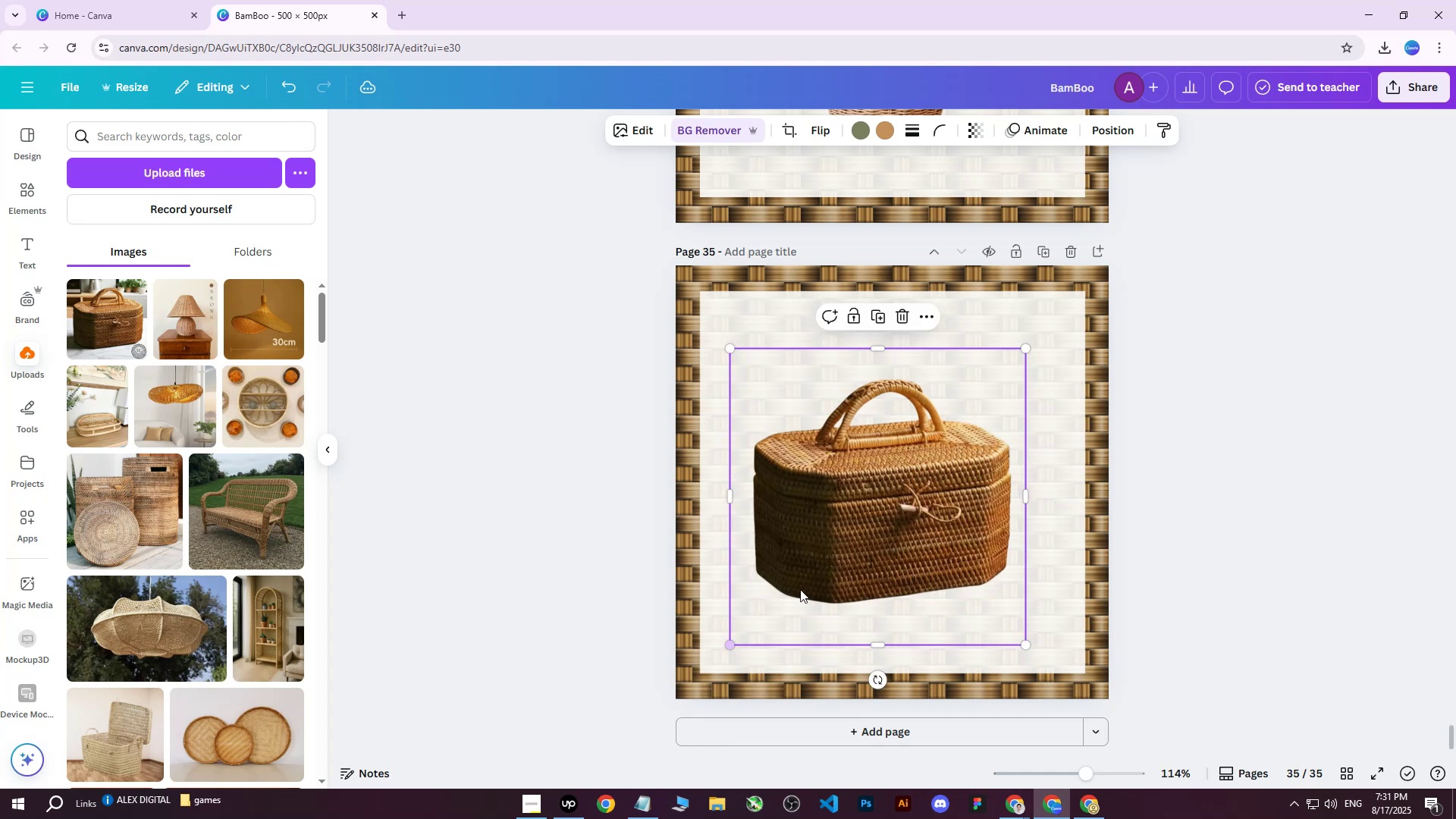 
left_click_drag(start_coordinate=[884, 521], to_coordinate=[893, 506])
 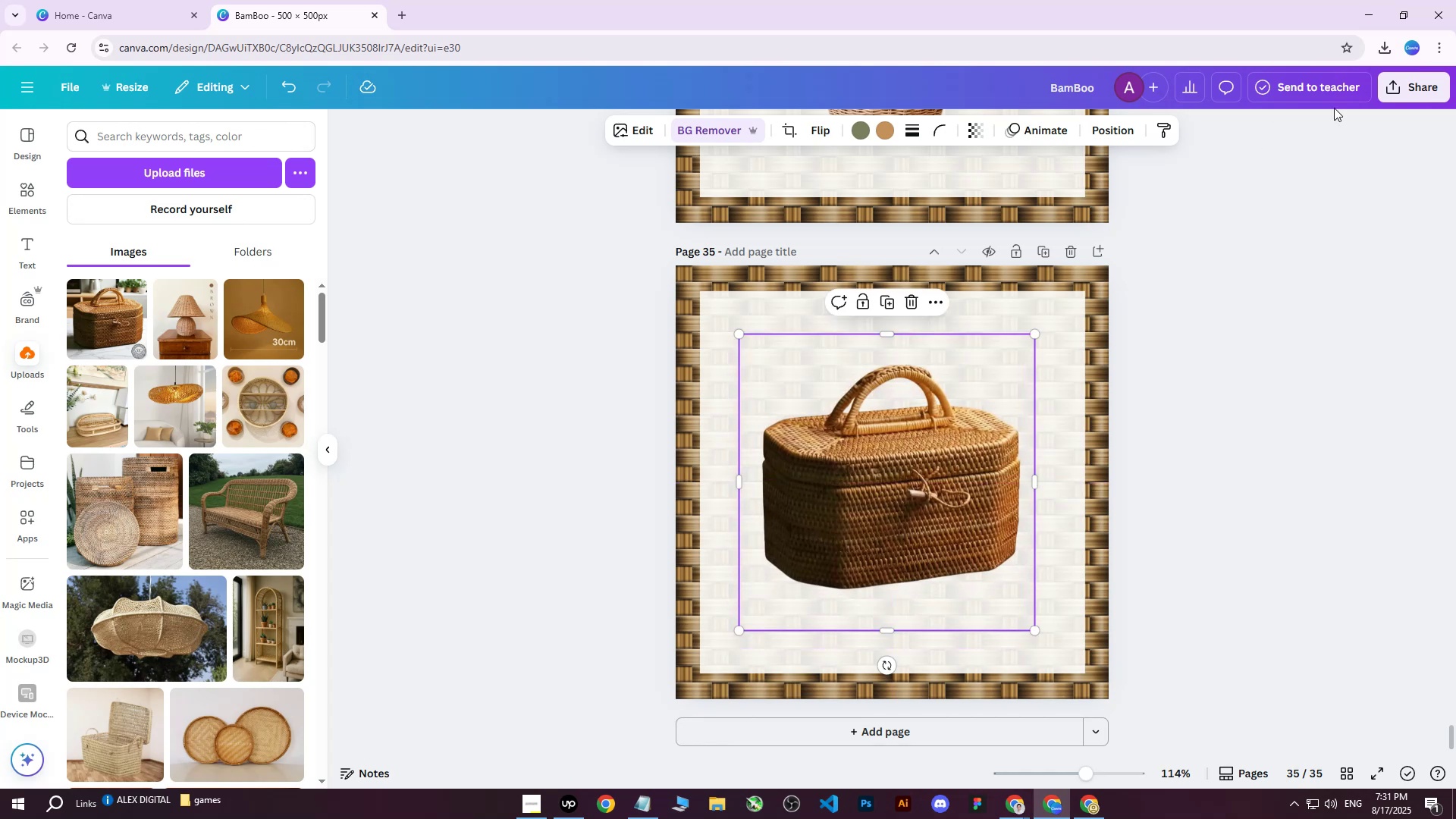 
left_click([1417, 97])
 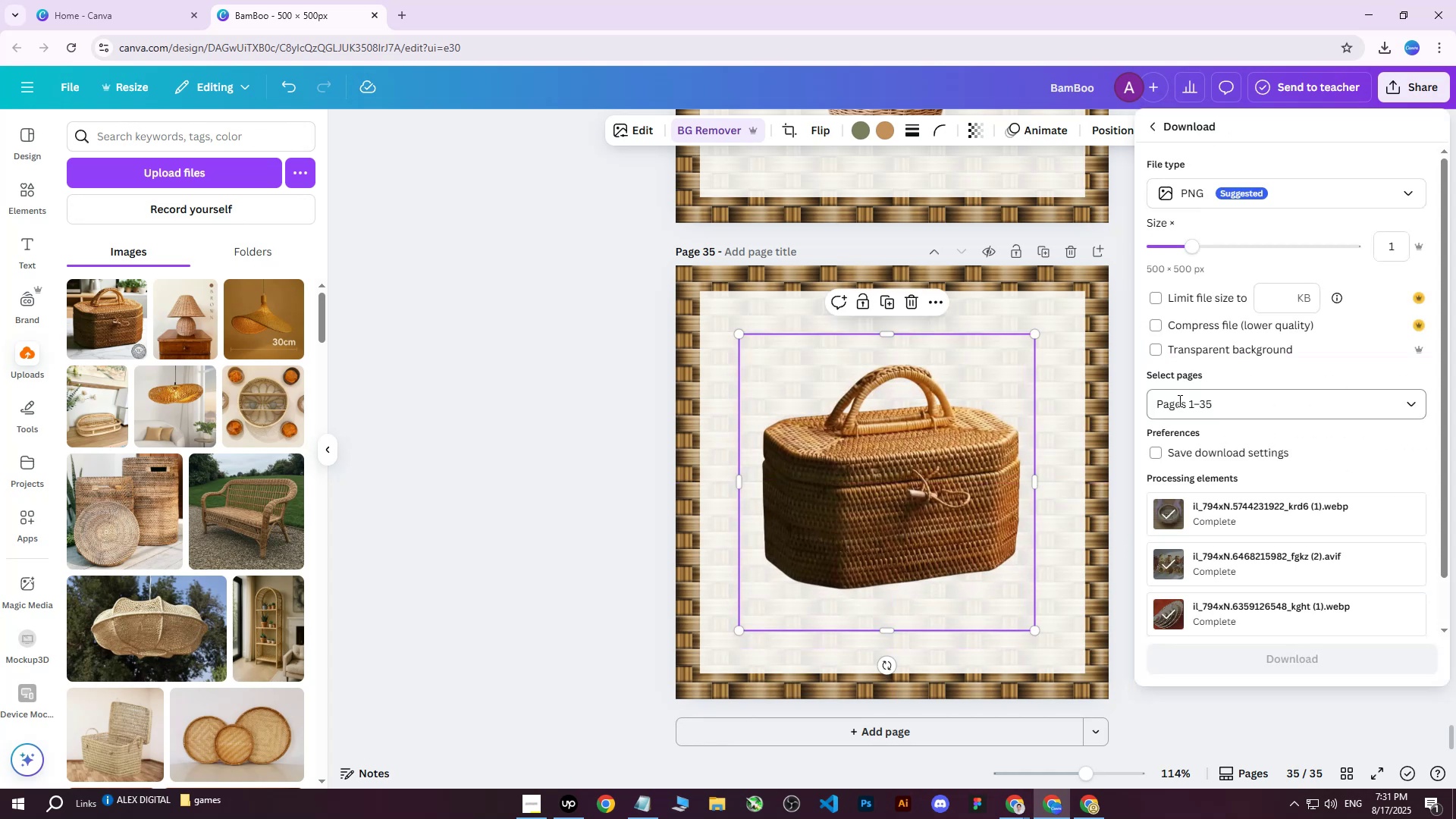 
double_click([1205, 393])
 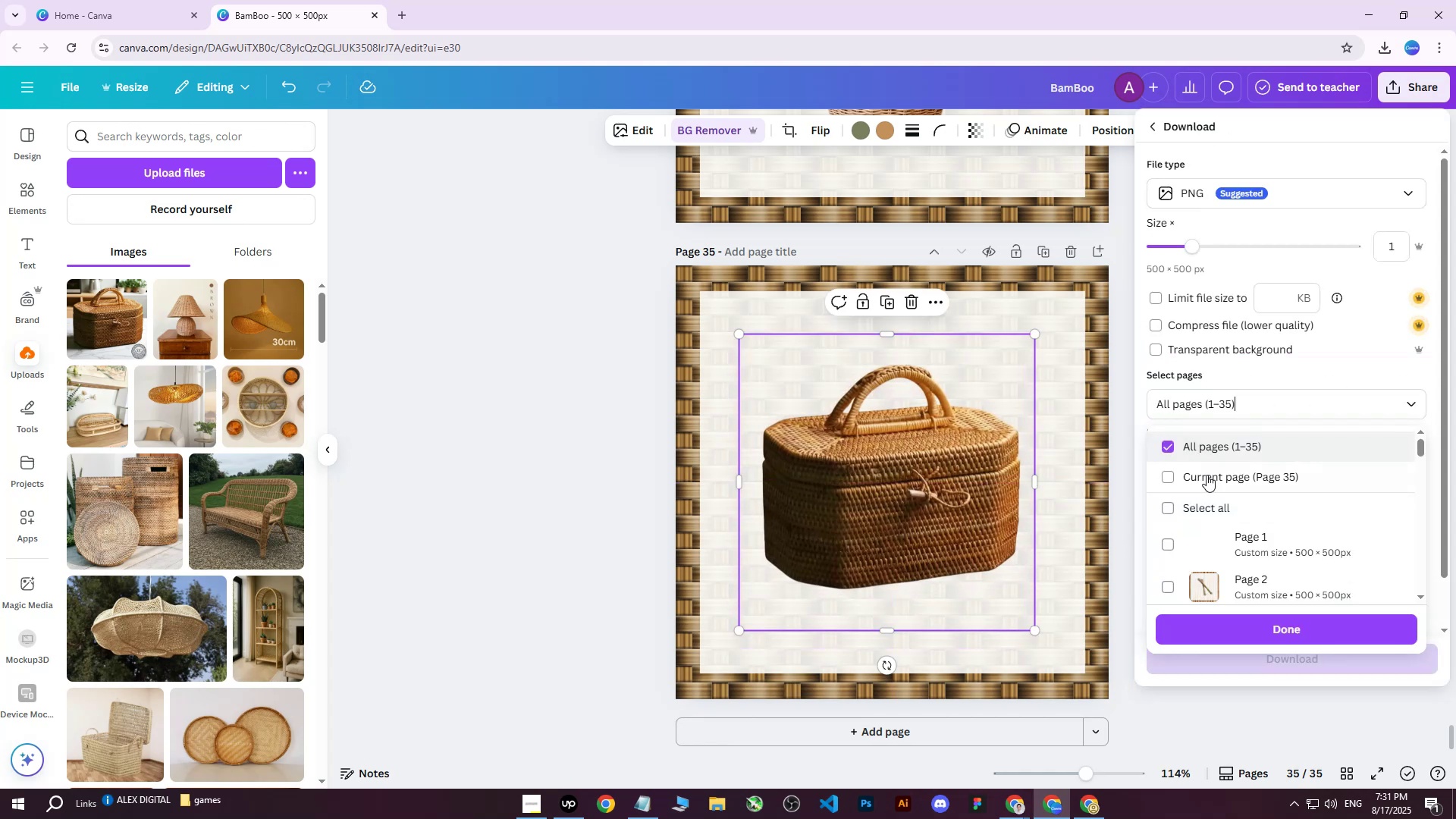 
triple_click([1210, 482])
 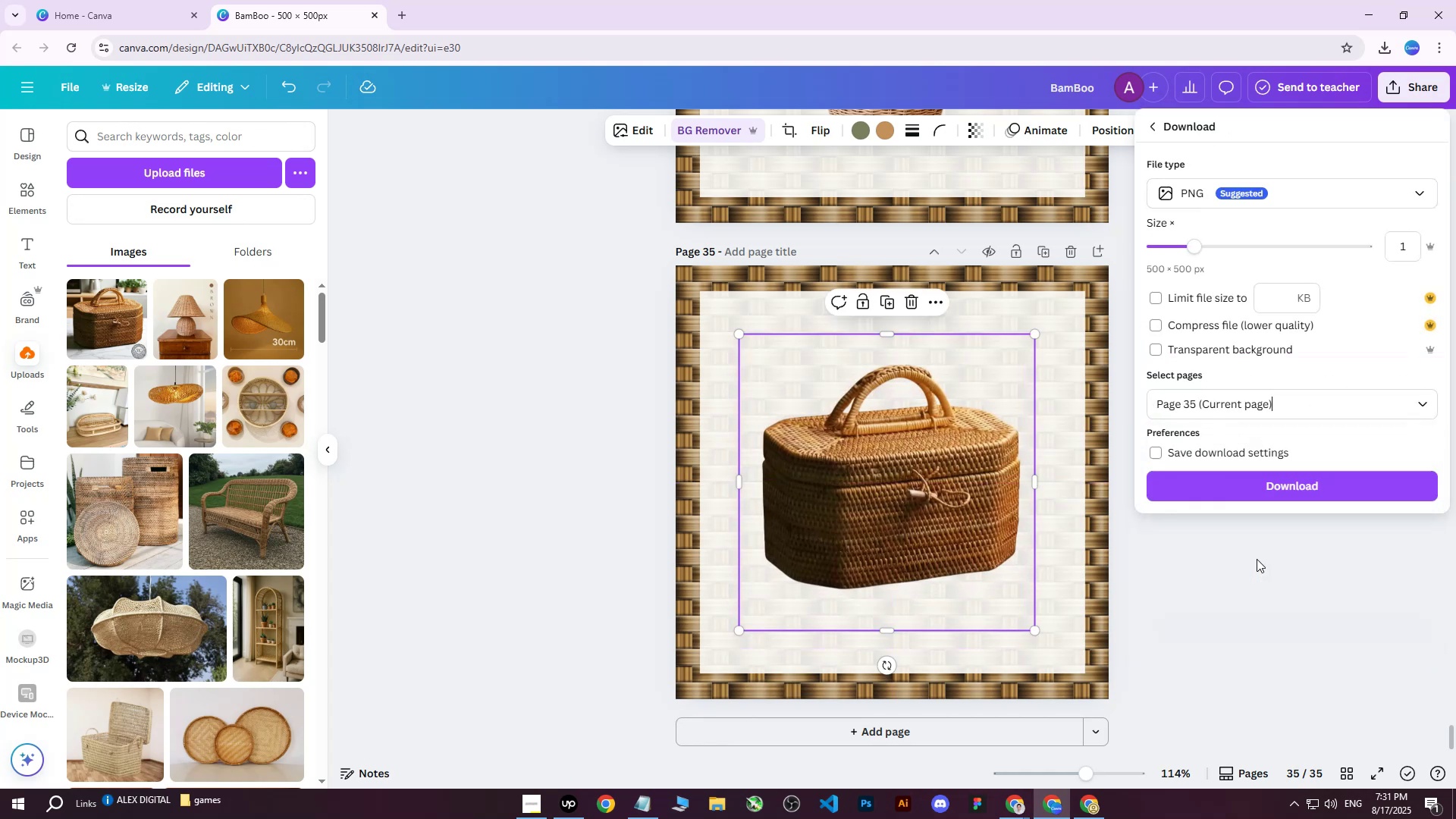 
double_click([1260, 485])
 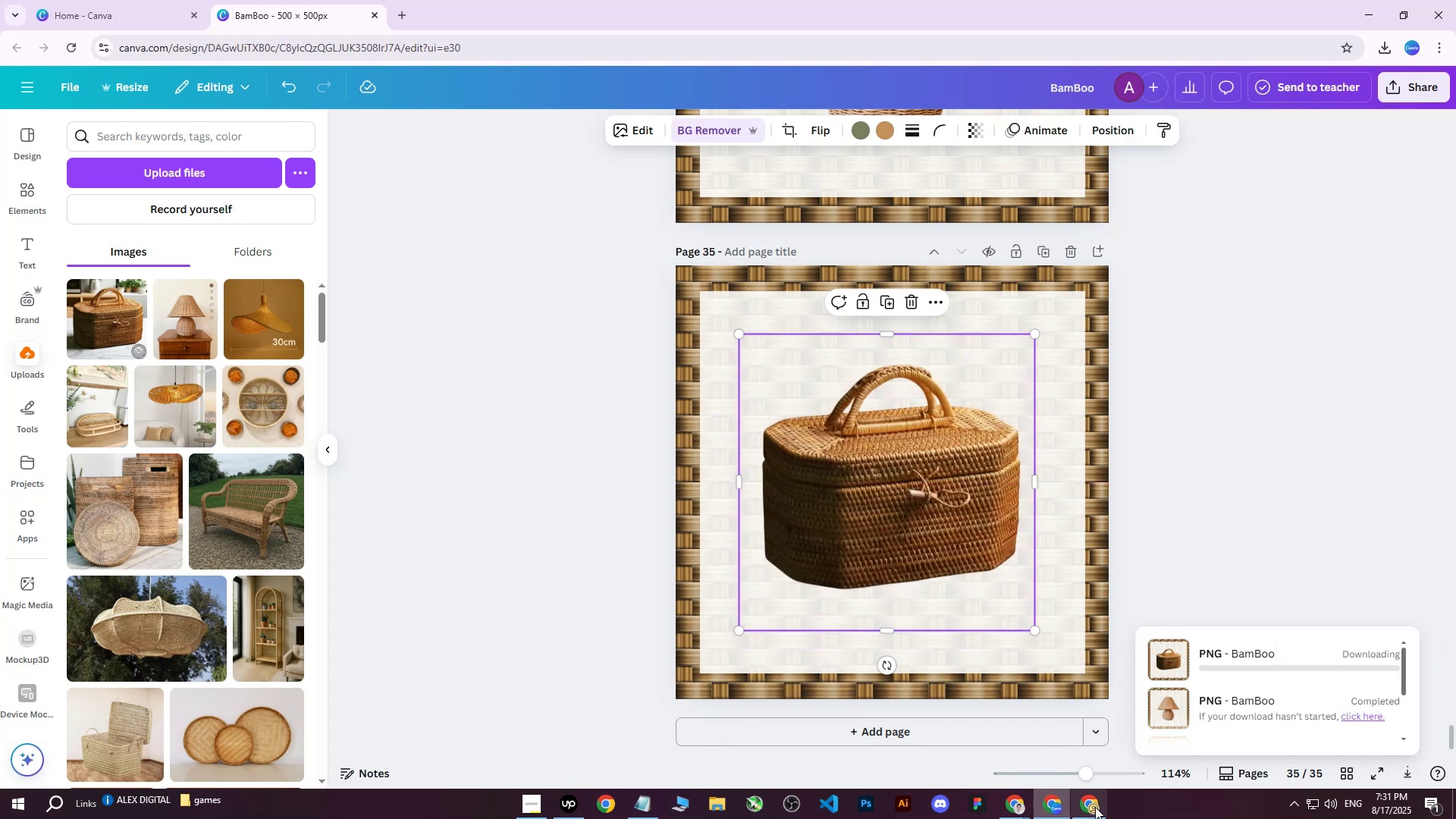 
left_click([1096, 808])
 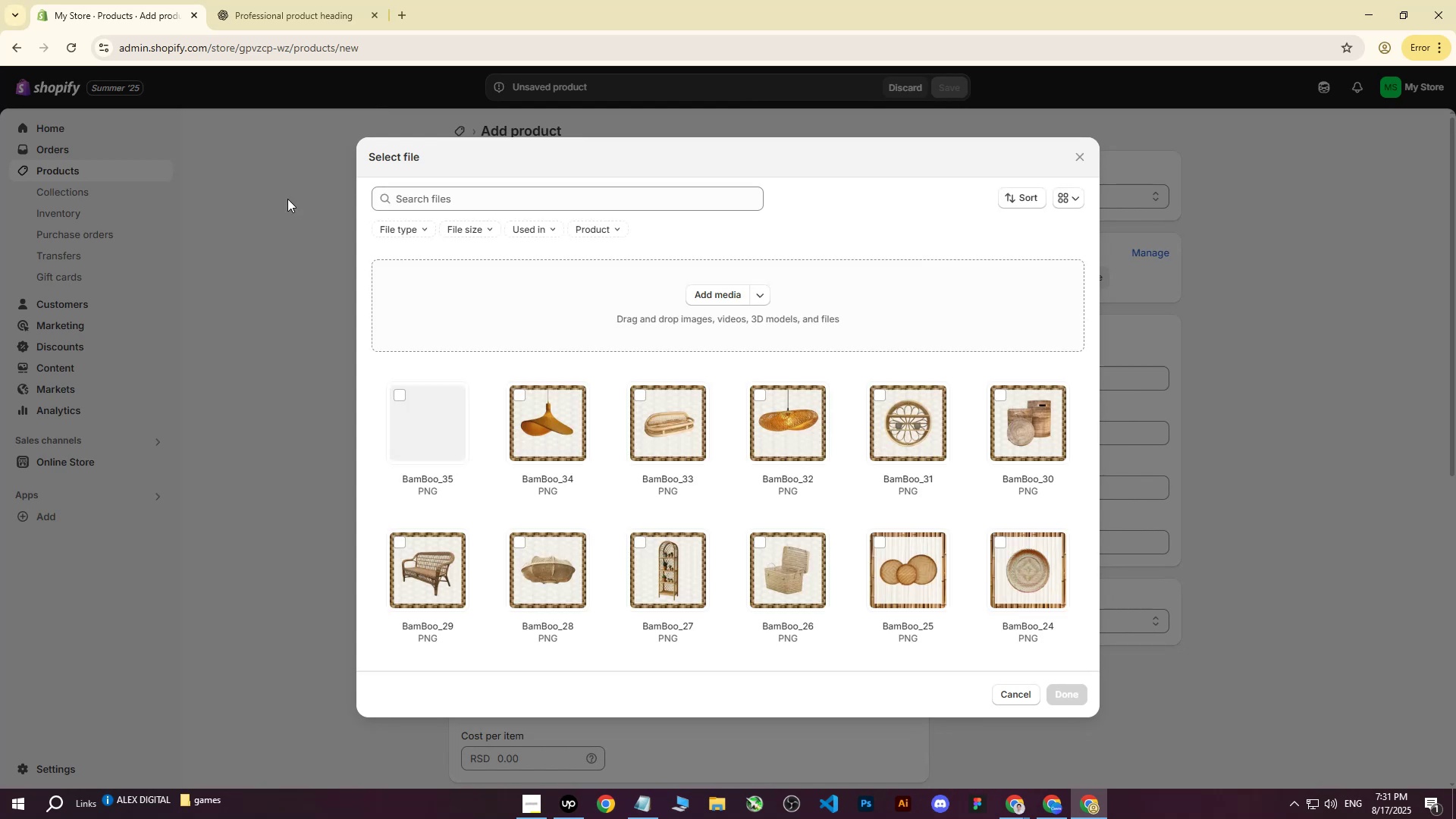 
left_click([699, 286])
 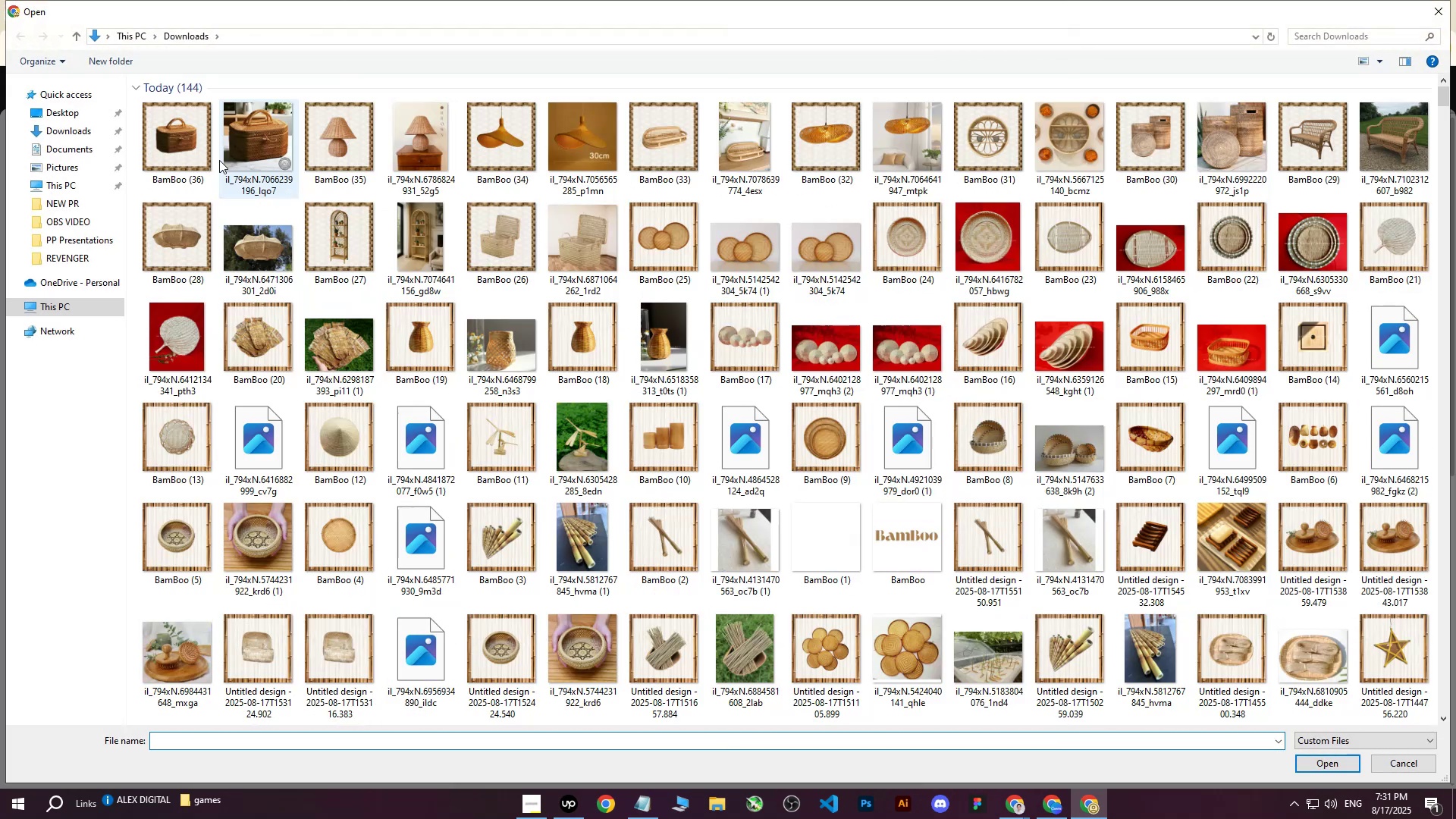 
left_click([190, 149])
 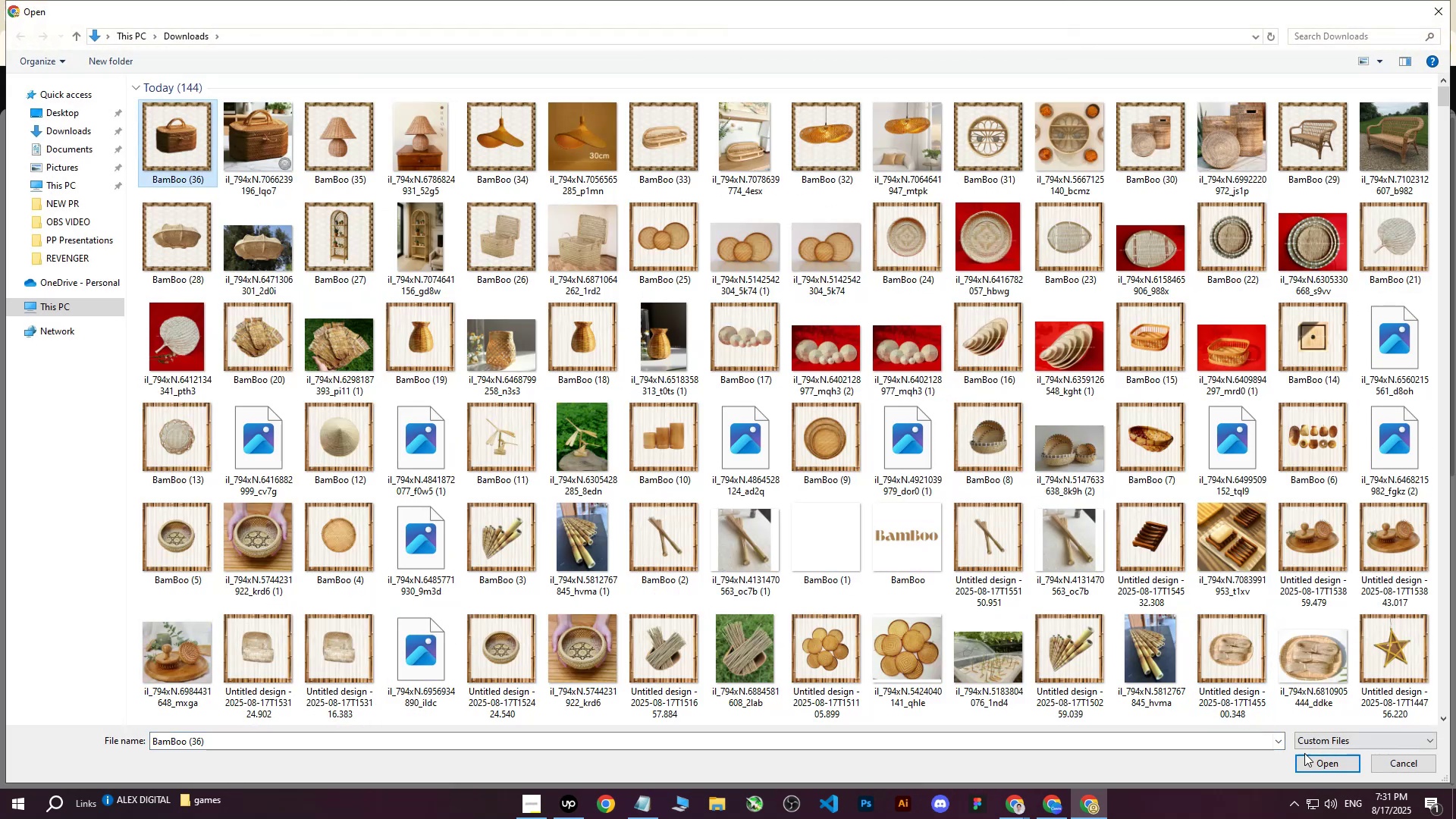 
left_click([1309, 759])
 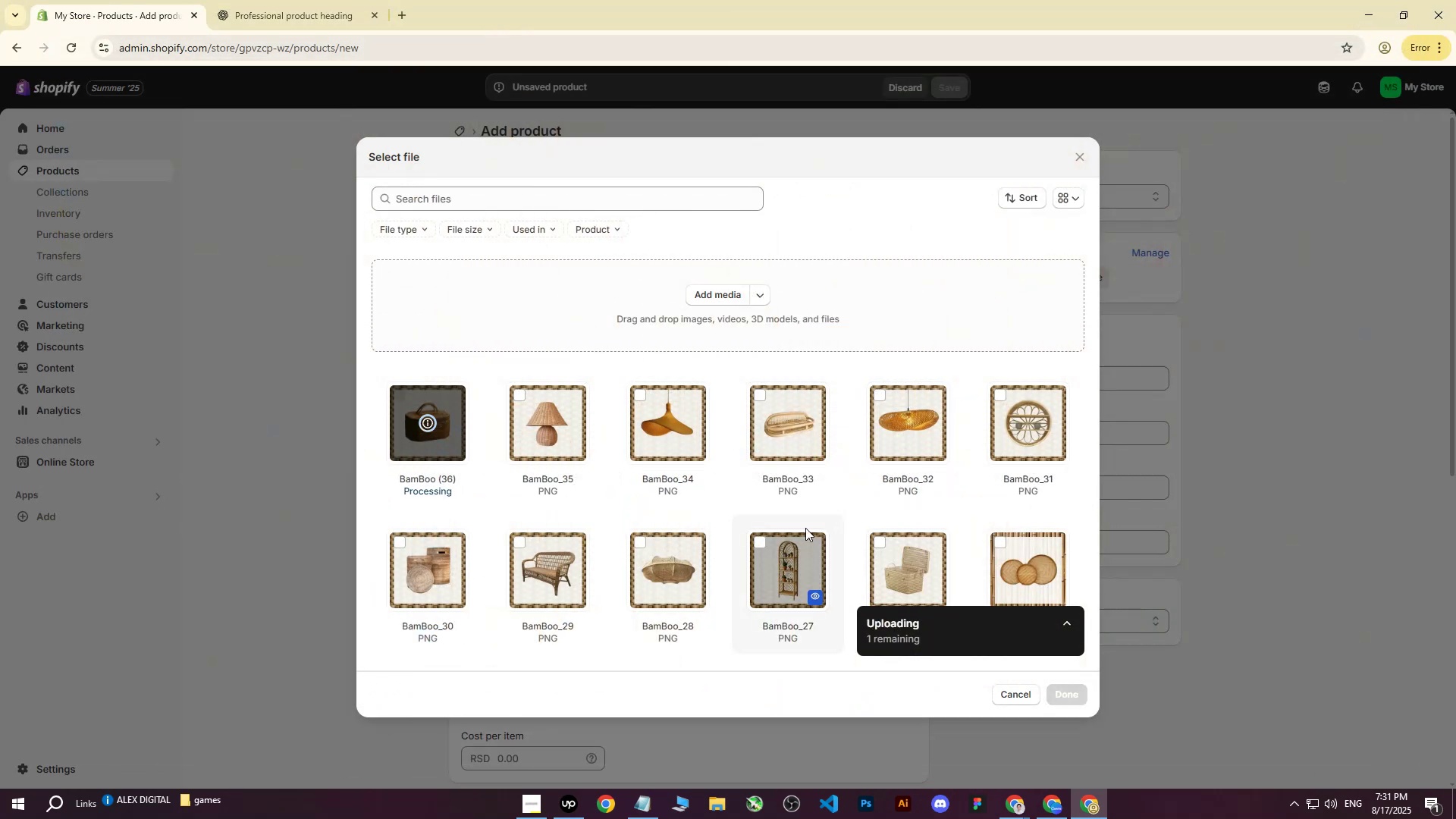 
mouse_move([816, 520])
 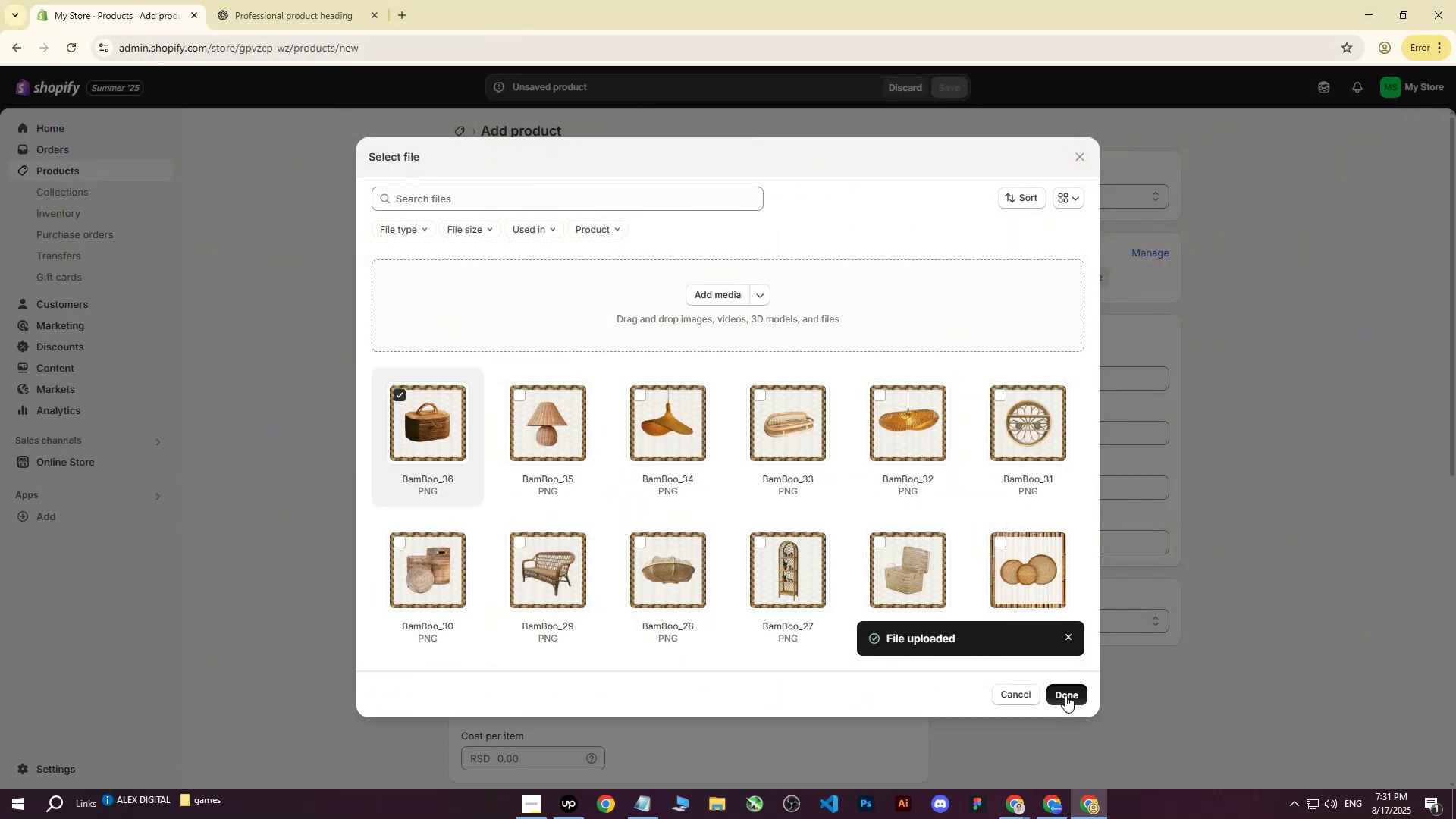 
left_click([1065, 695])
 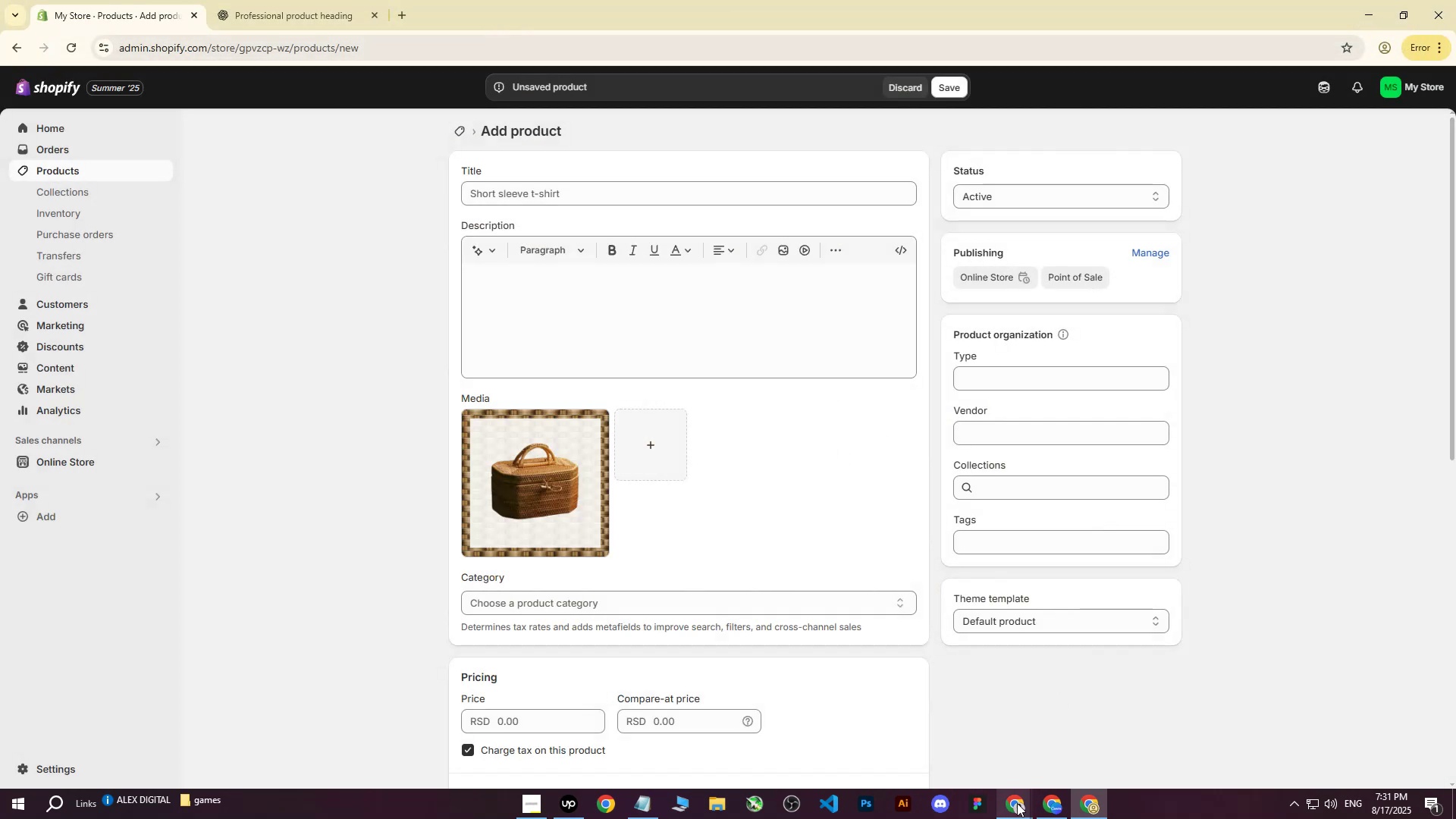 
double_click([932, 740])
 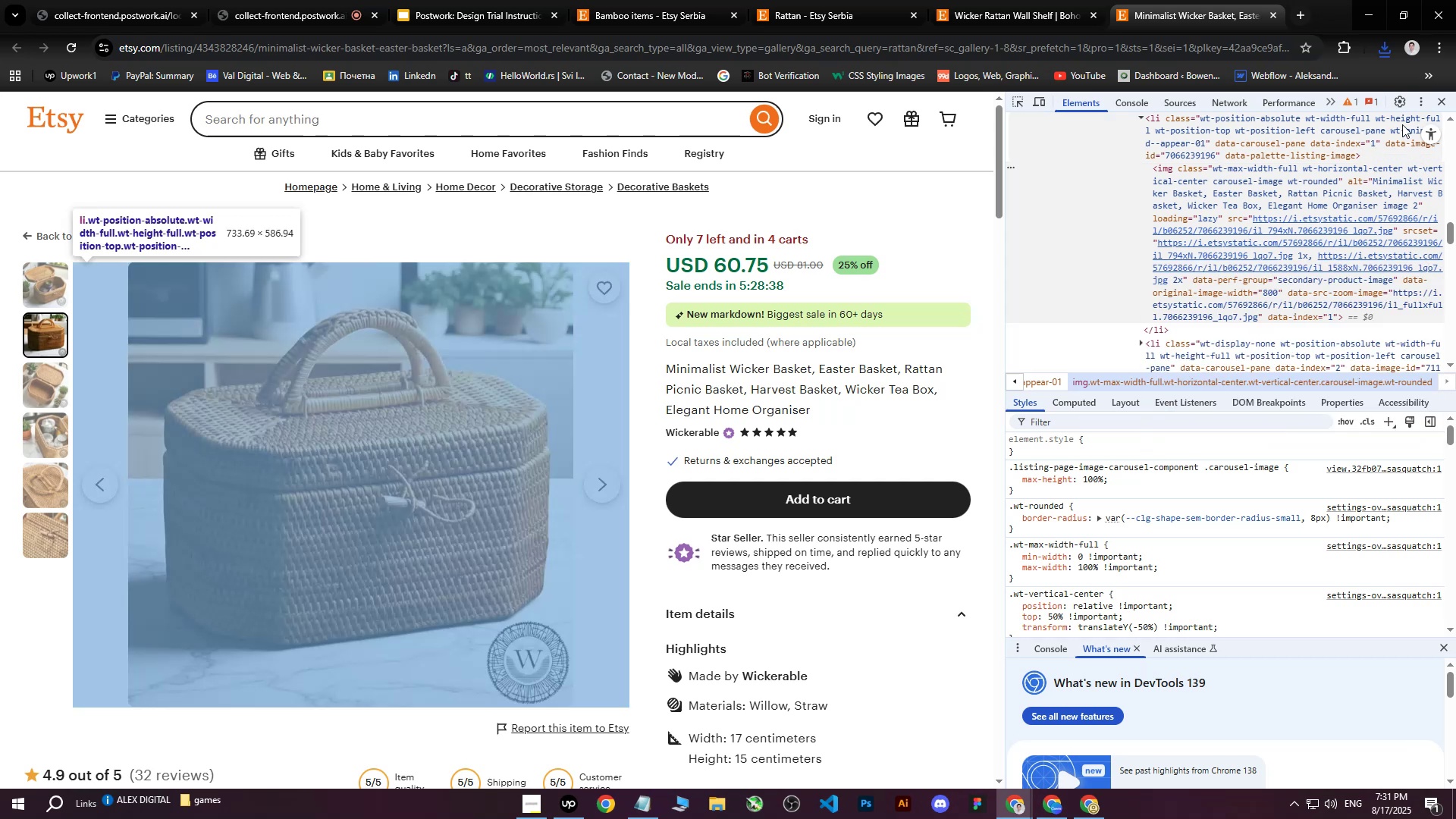 
left_click([1437, 102])
 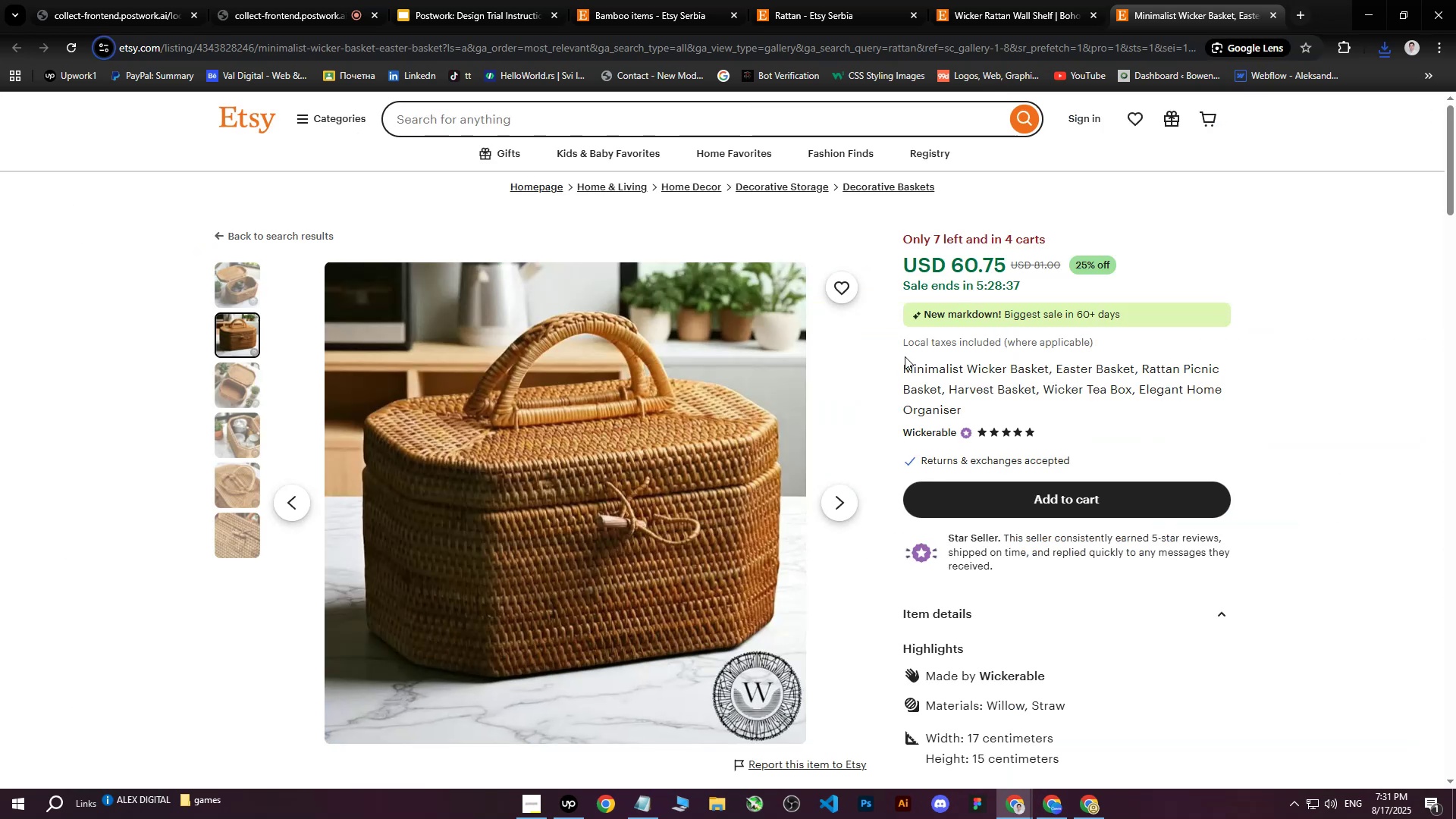 
left_click_drag(start_coordinate=[905, 364], to_coordinate=[1031, 403])
 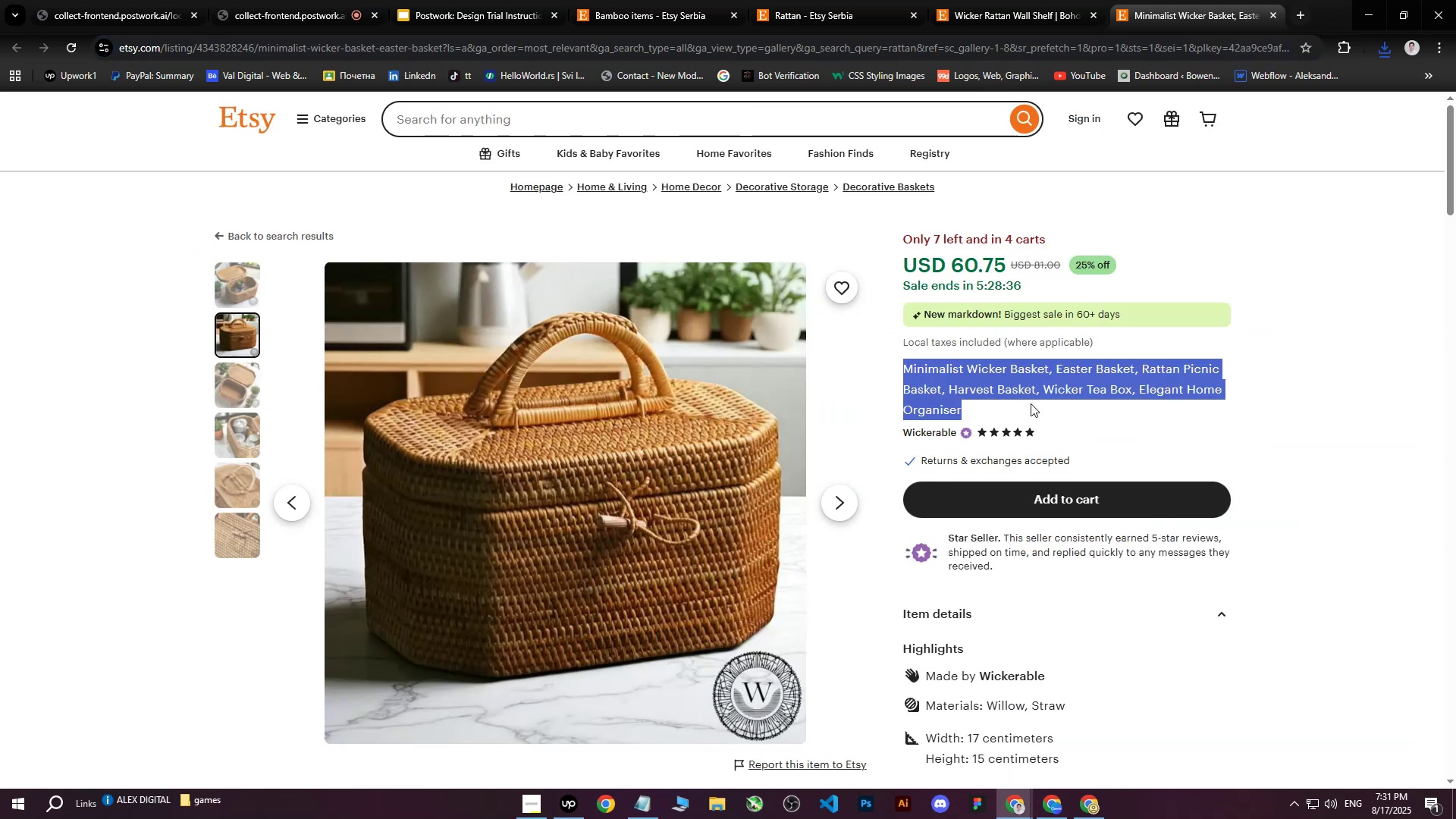 
key(Control+C)
 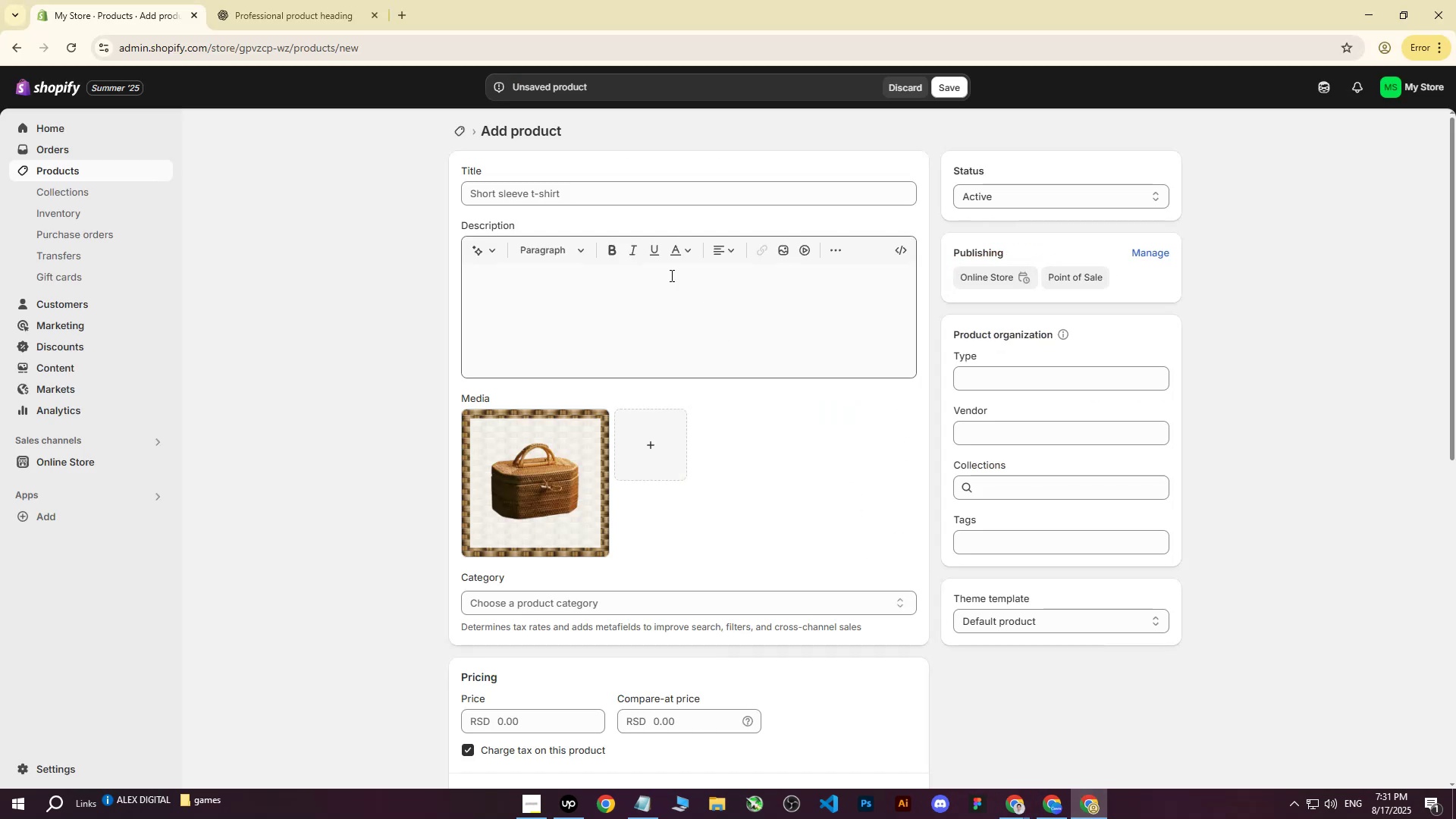 
left_click([344, 0])
 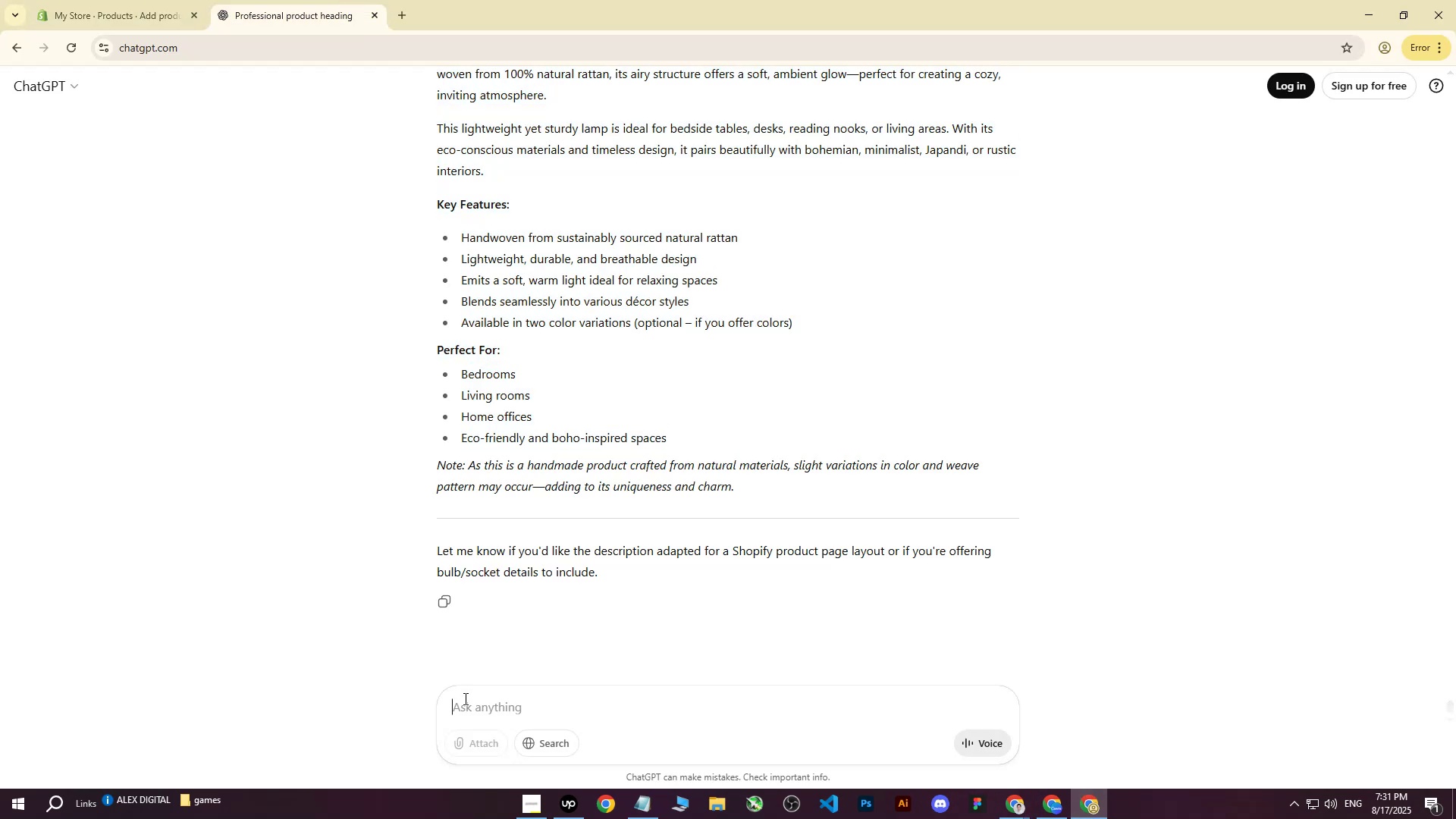 
type(write me this omn)
key(Backspace)
type( moi)
key(Backspace)
type(re professional way for )
 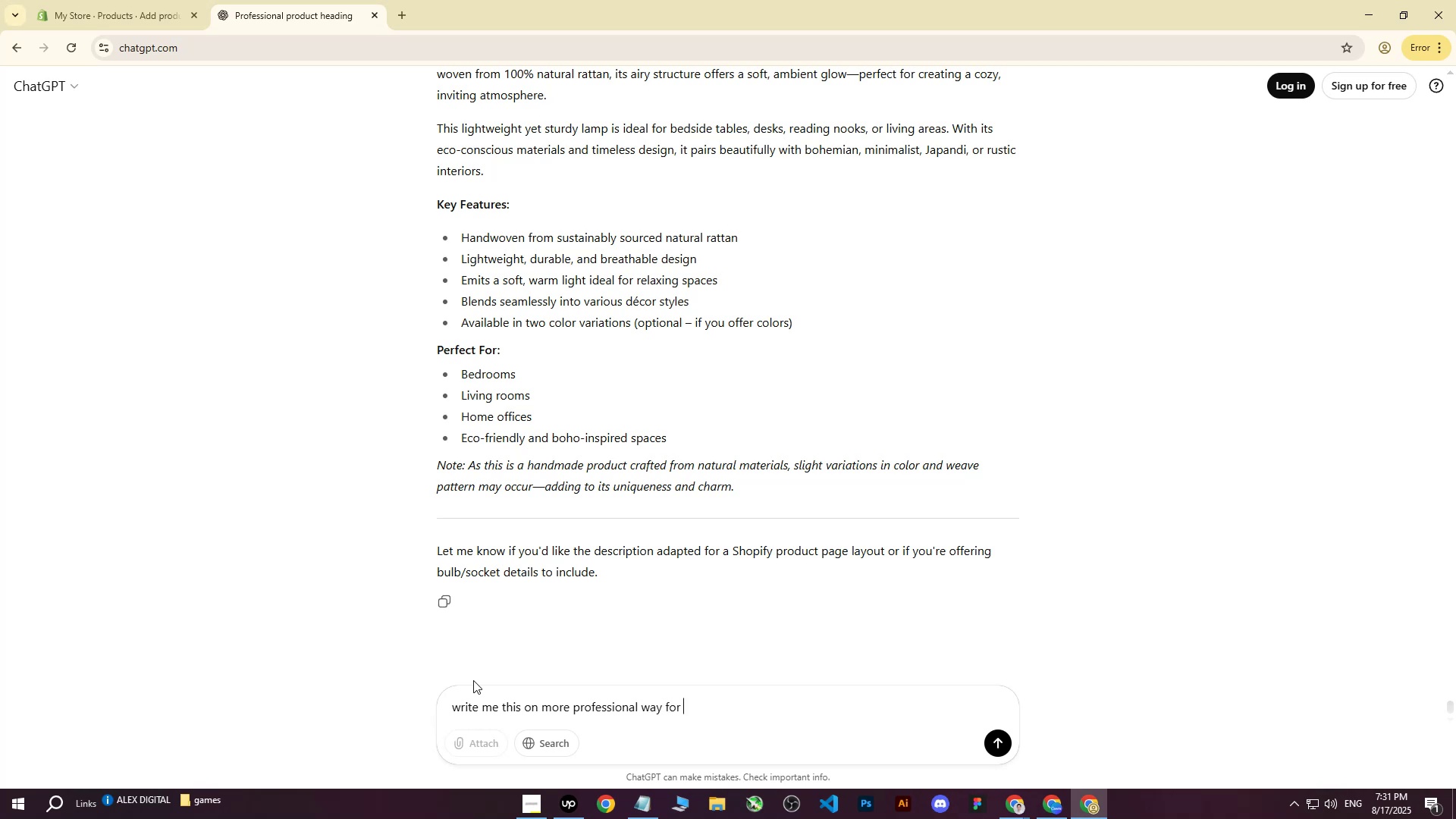 
wait(12.52)
 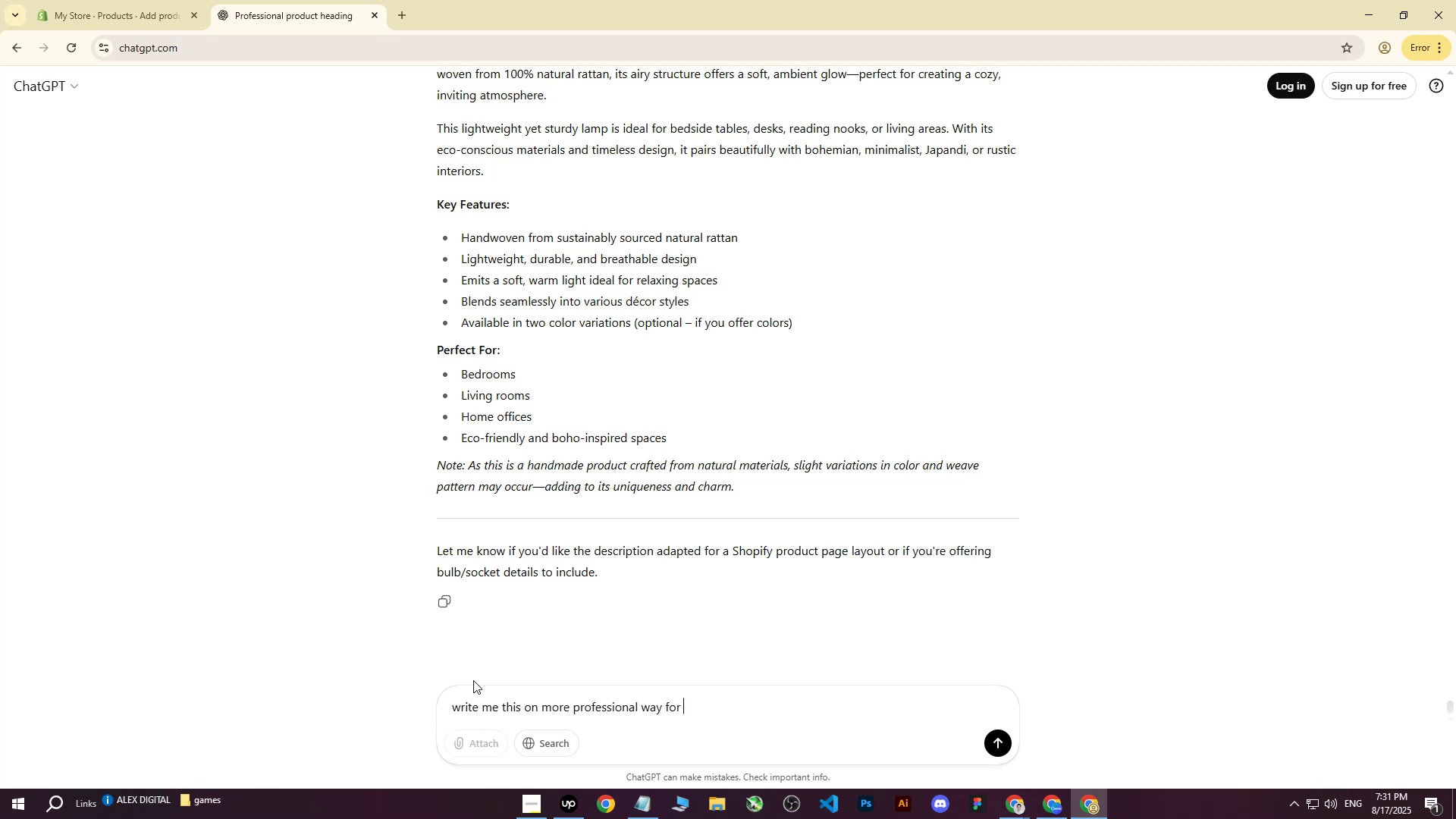 
type(heading for shopify store : )
 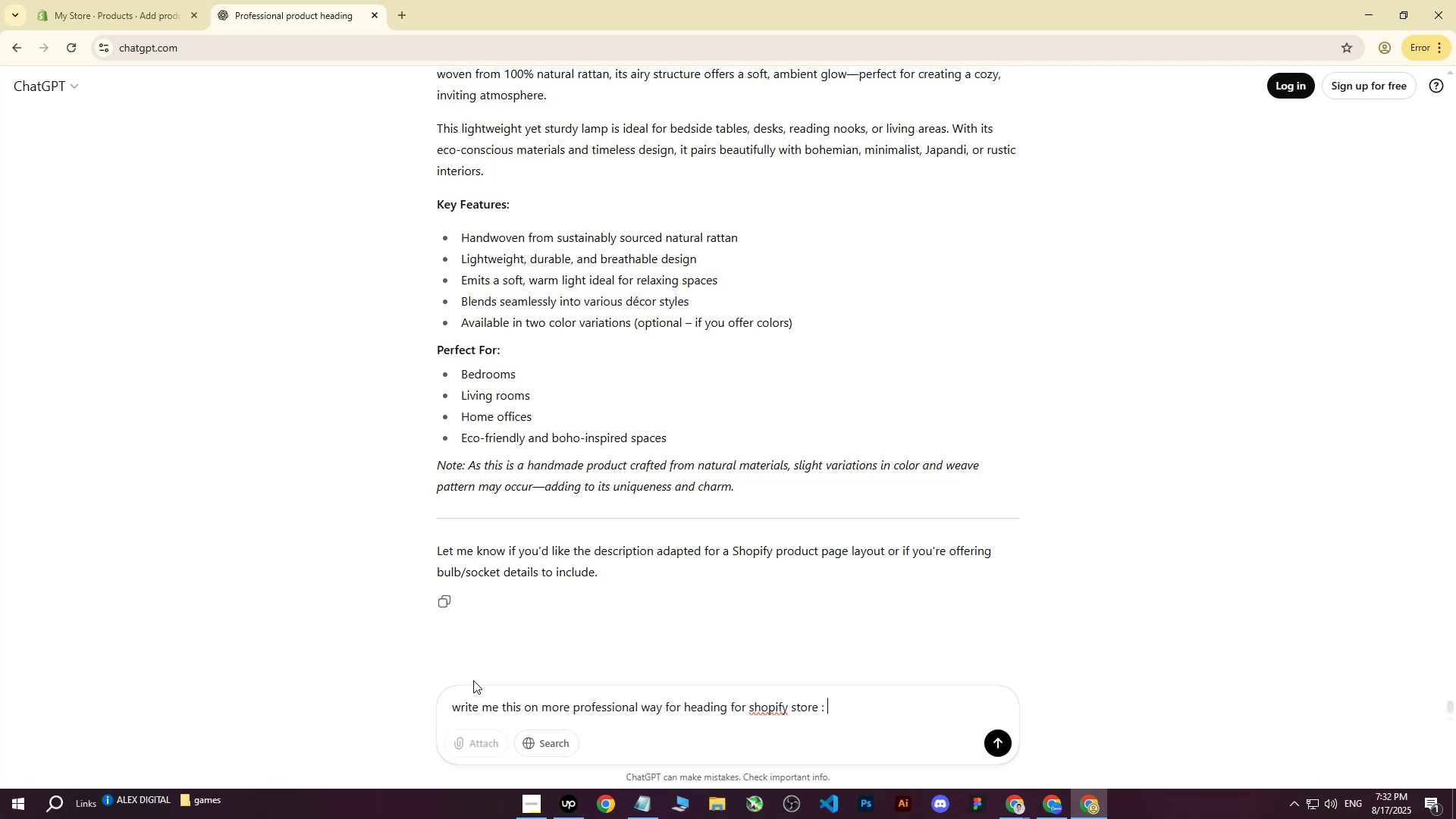 
key(Control+ControlLeft)
 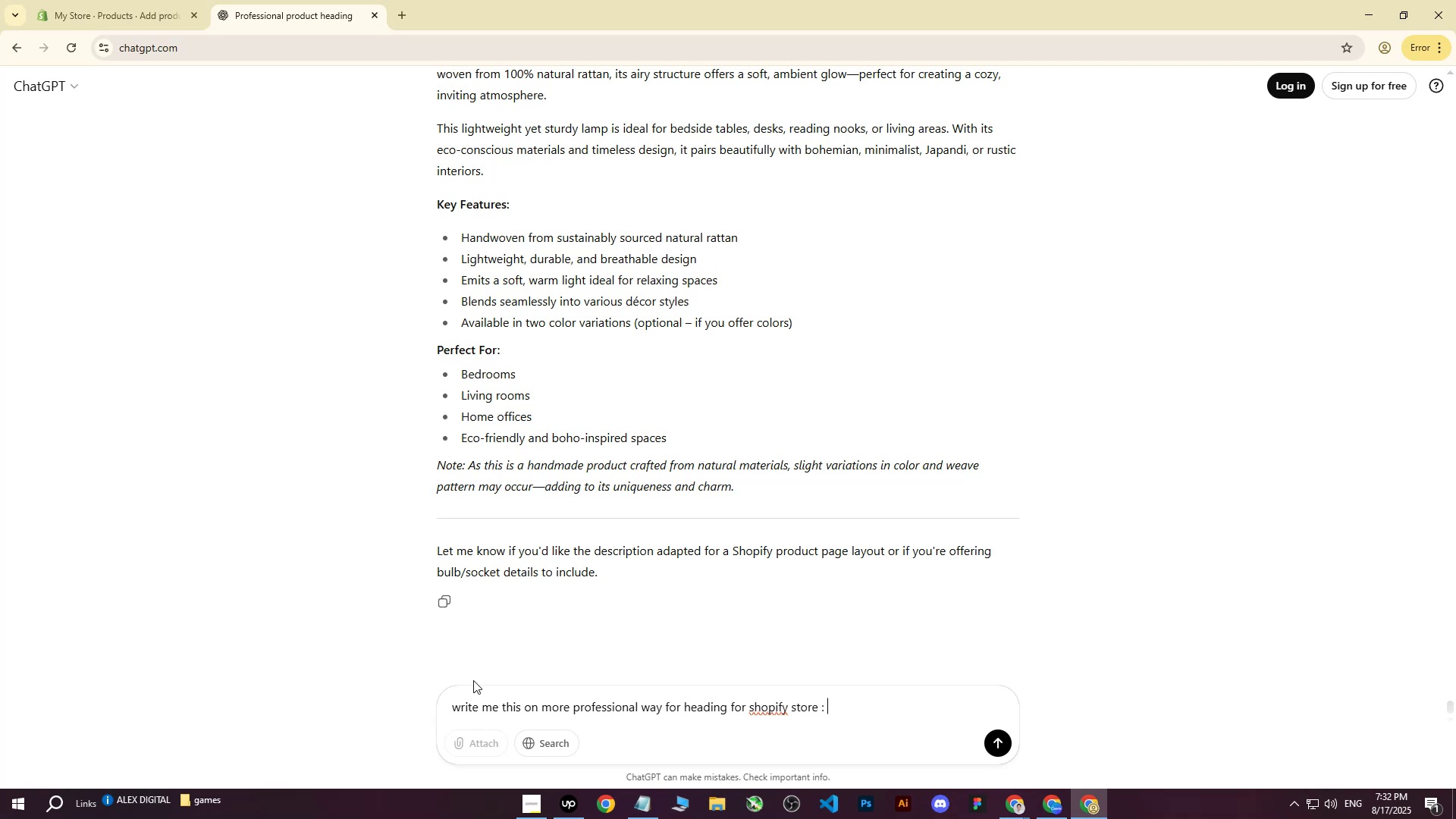 
key(Control+V)
 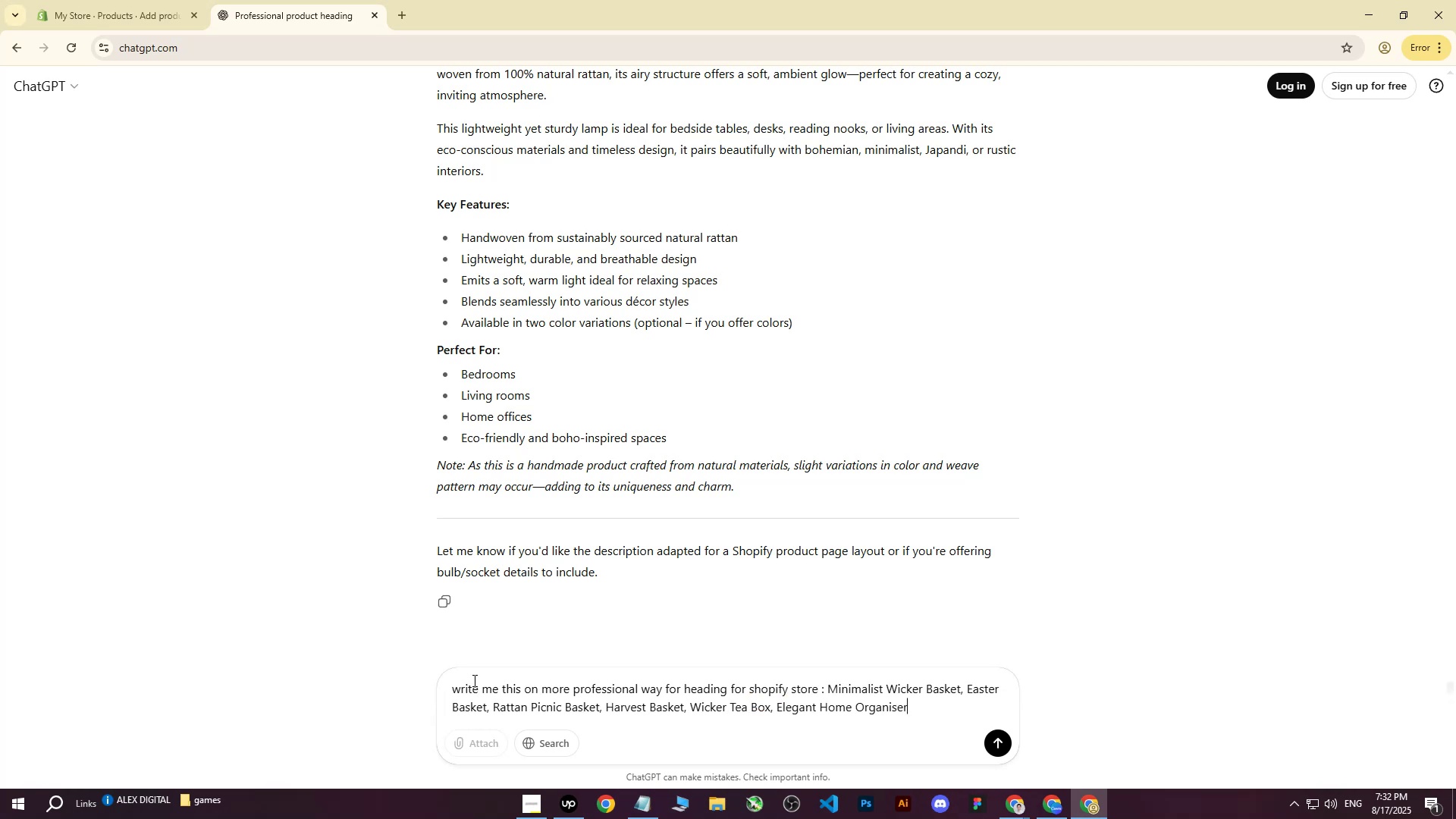 
key(Enter)
 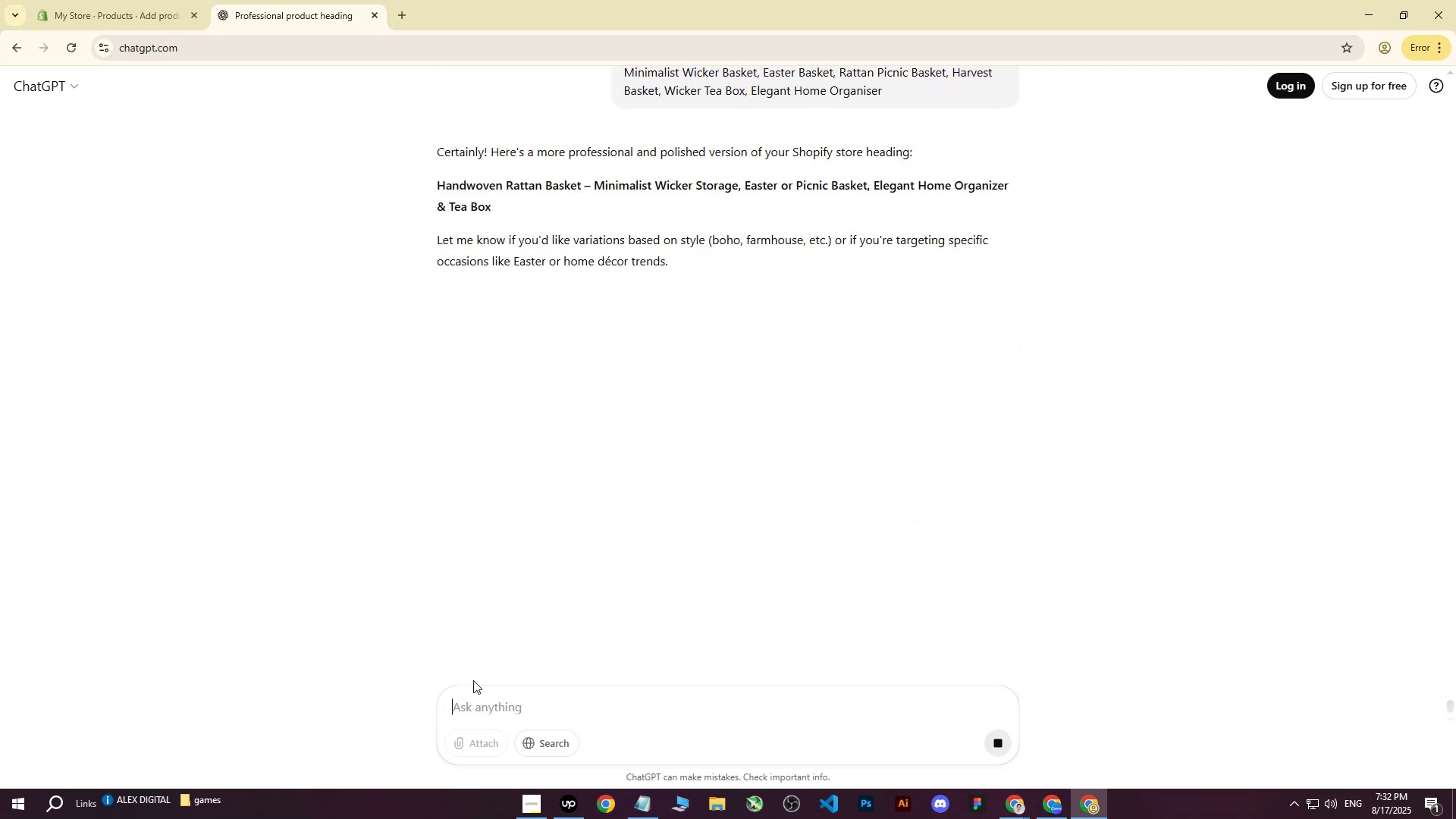 
wait(8.6)
 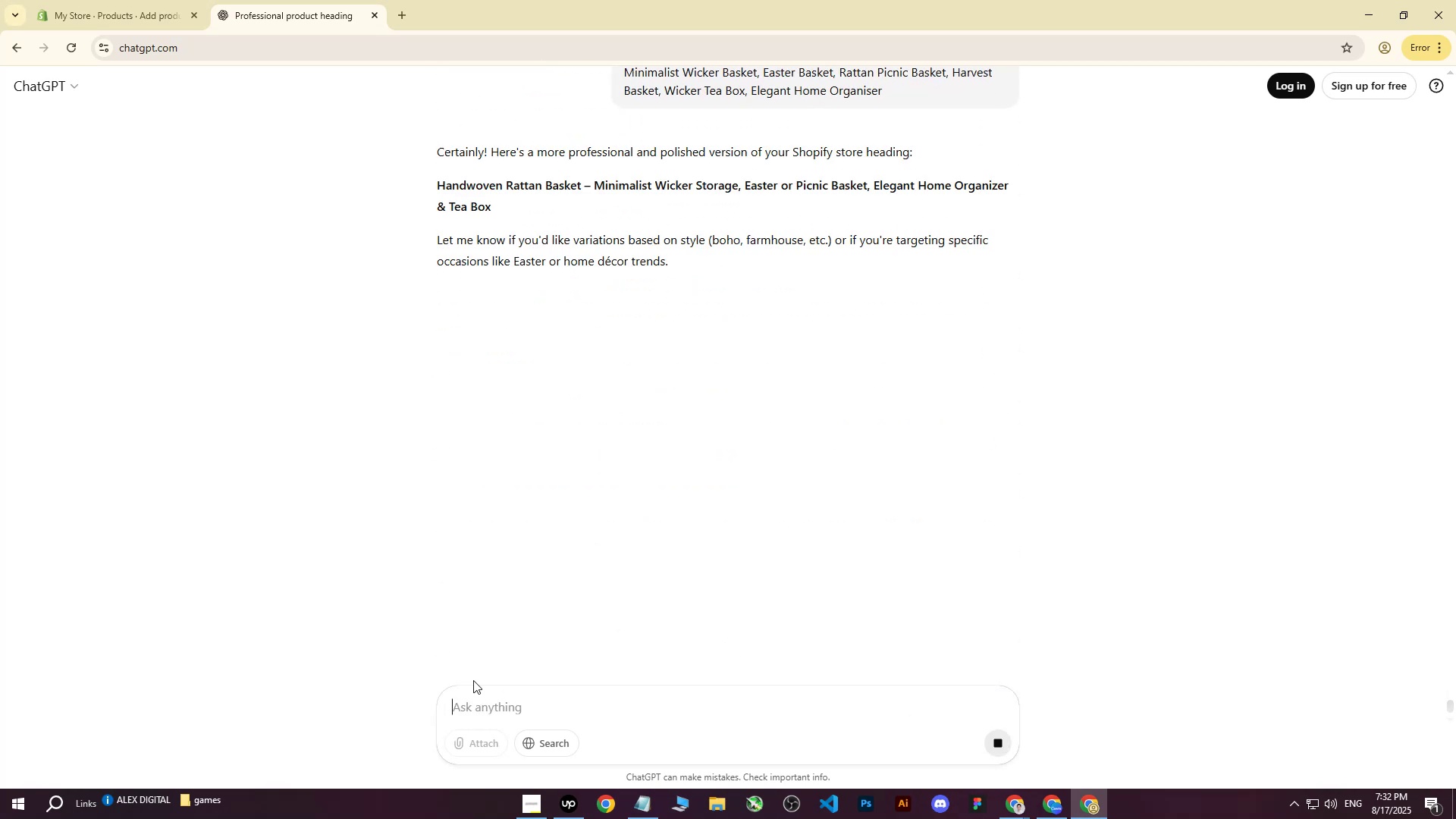 
double_click([438, 184])
 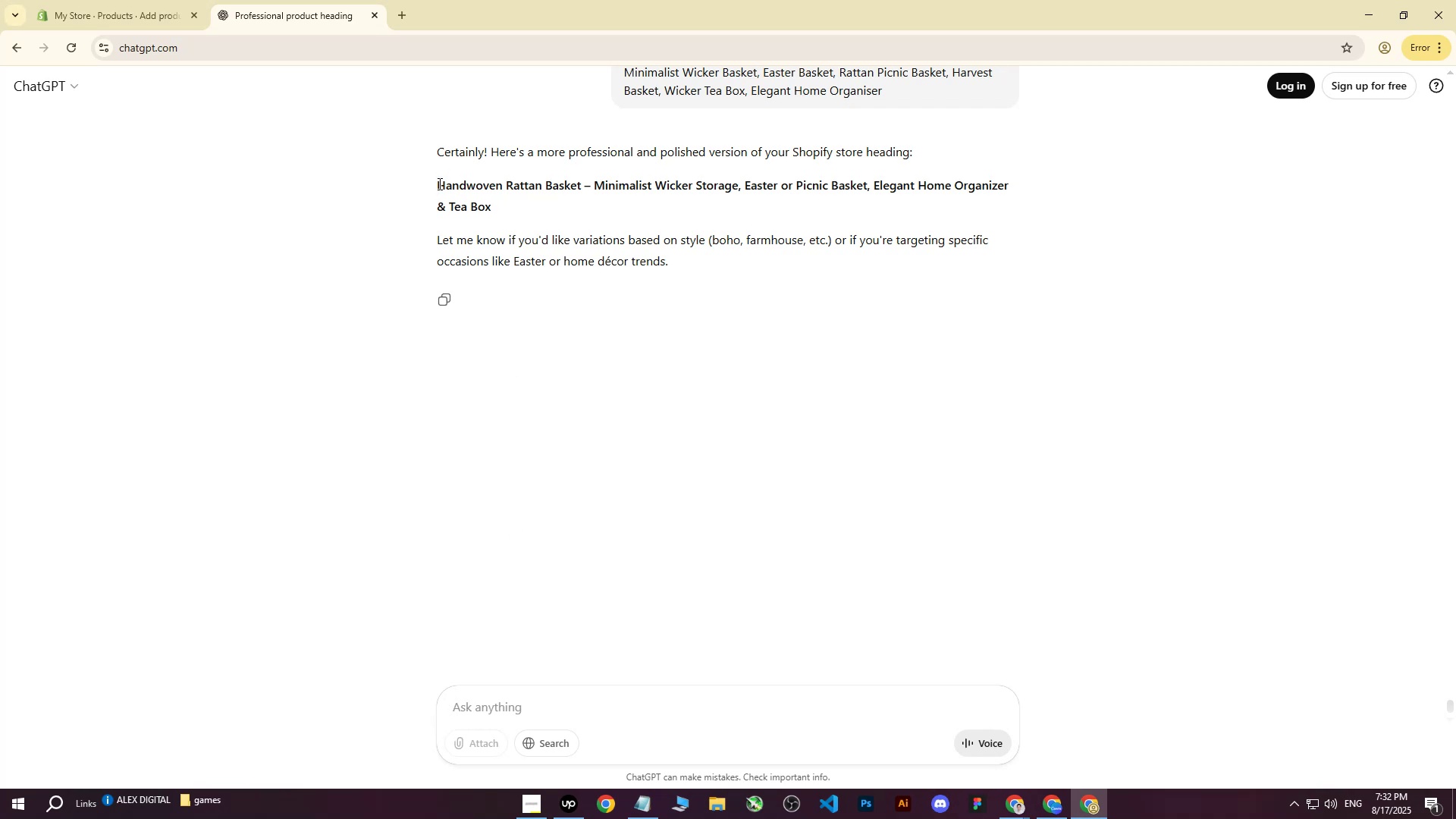 
left_click_drag(start_coordinate=[438, 184], to_coordinate=[509, 212])
 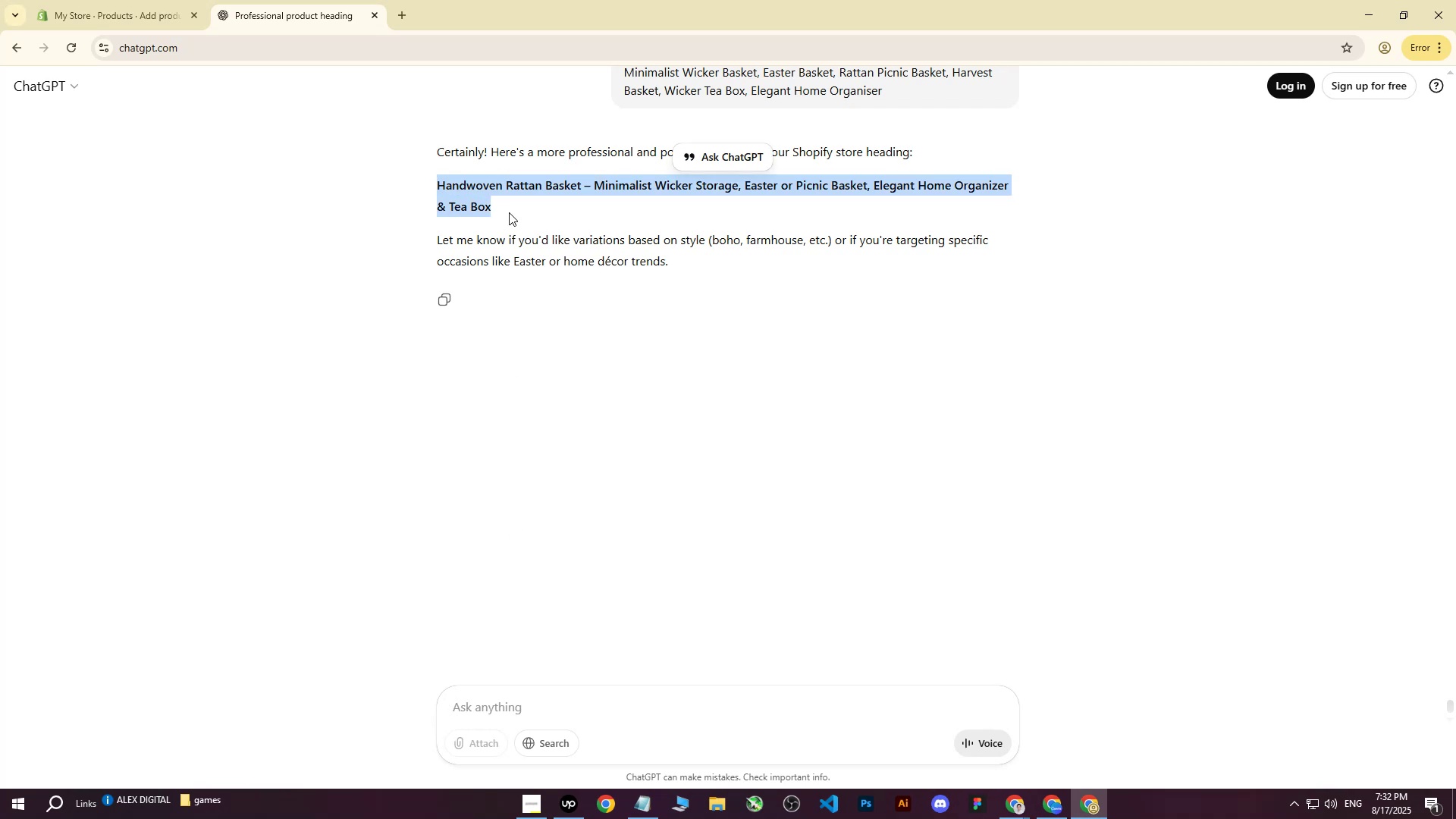 
key(Control+ControlLeft)
 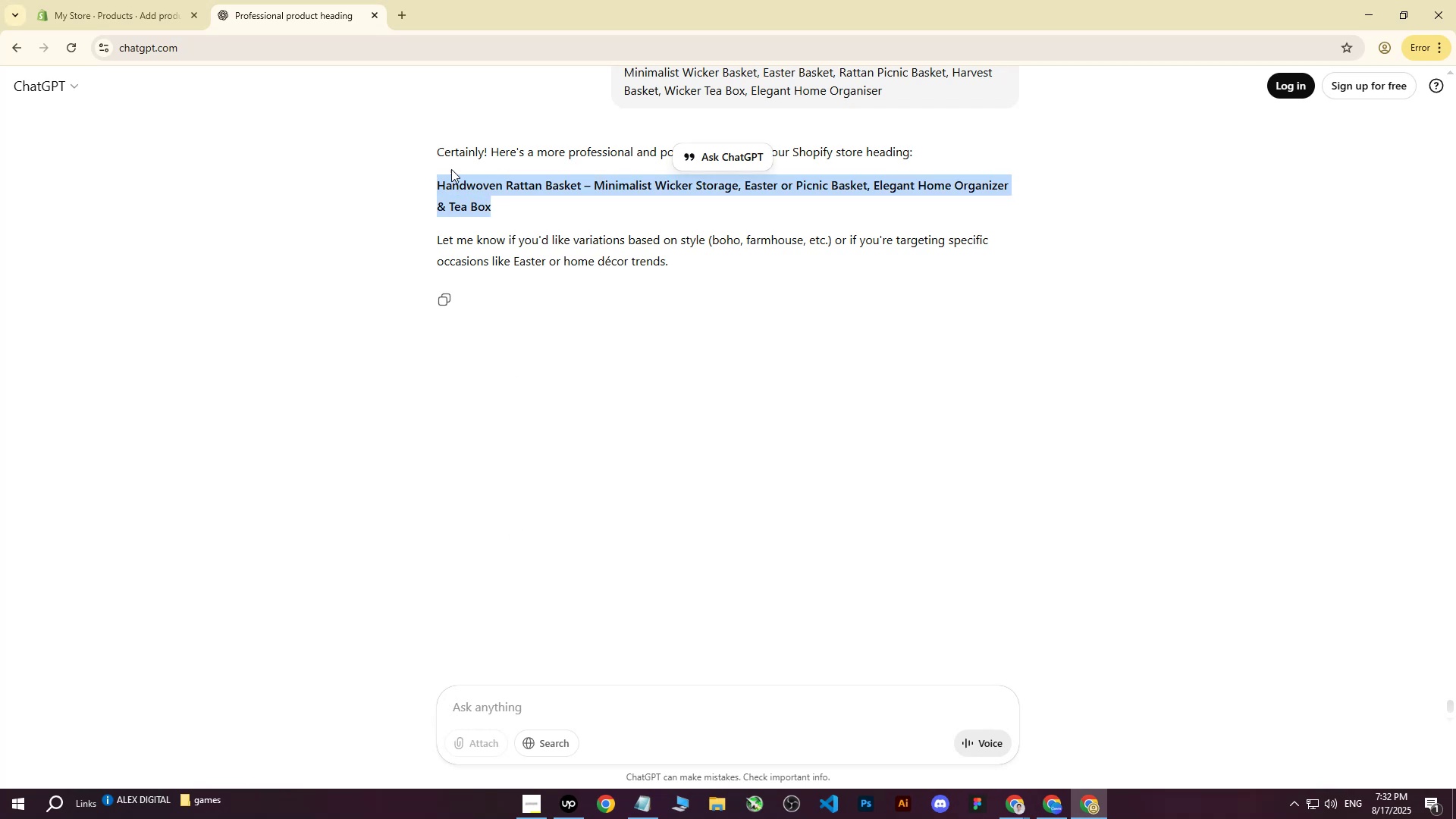 
key(Control+C)
 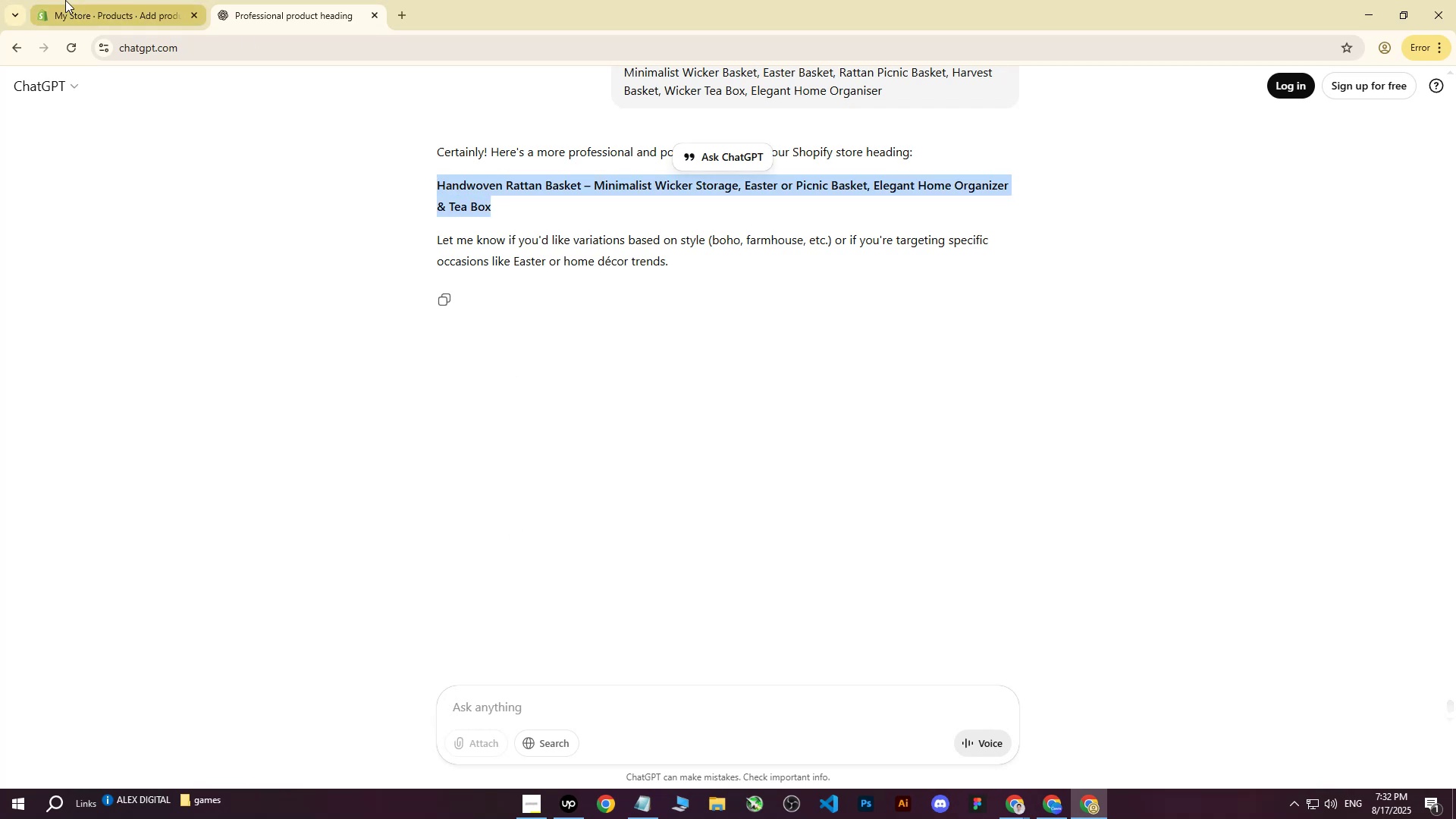 
left_click([65, 0])
 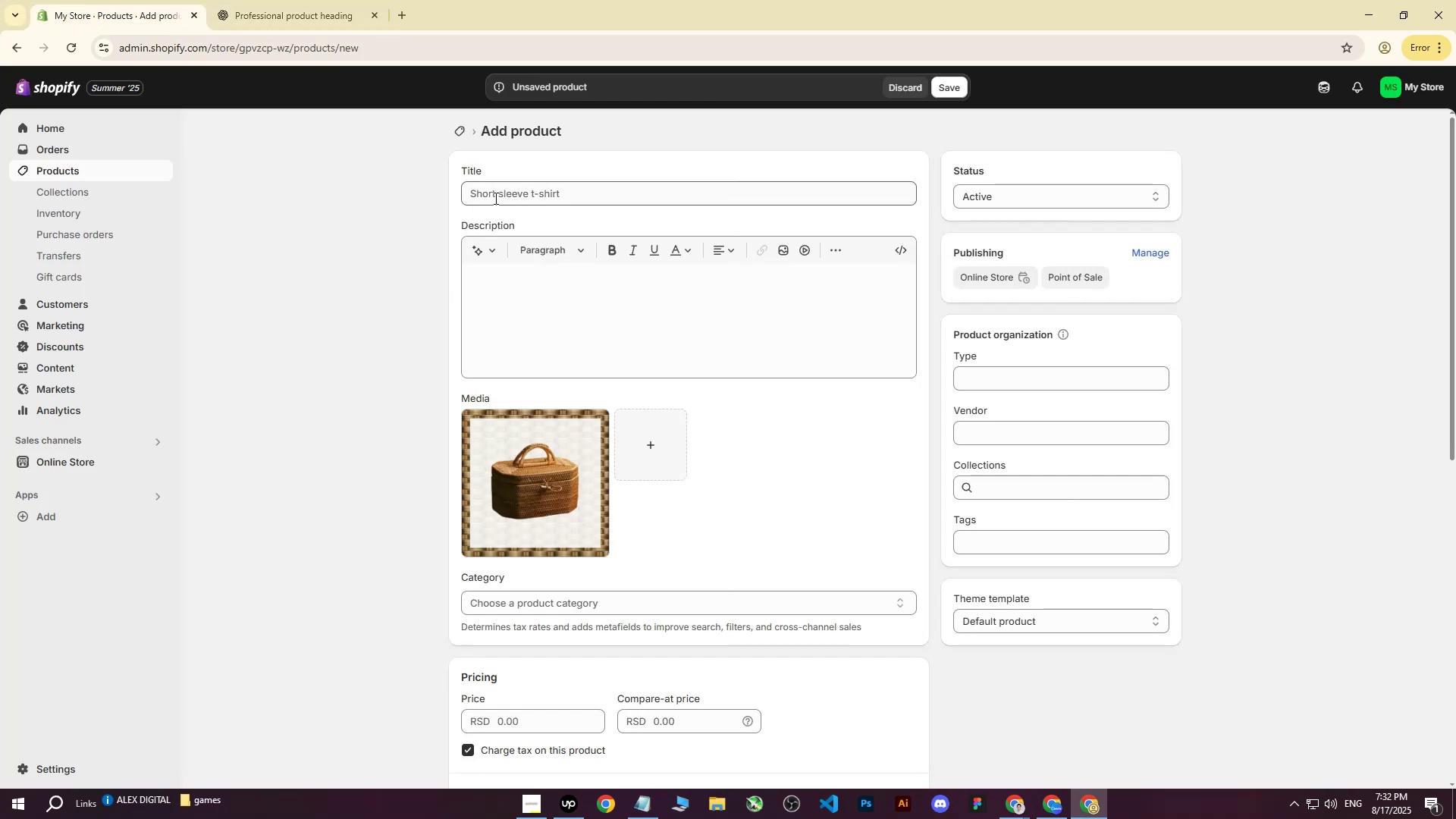 
key(Control+ControlLeft)
 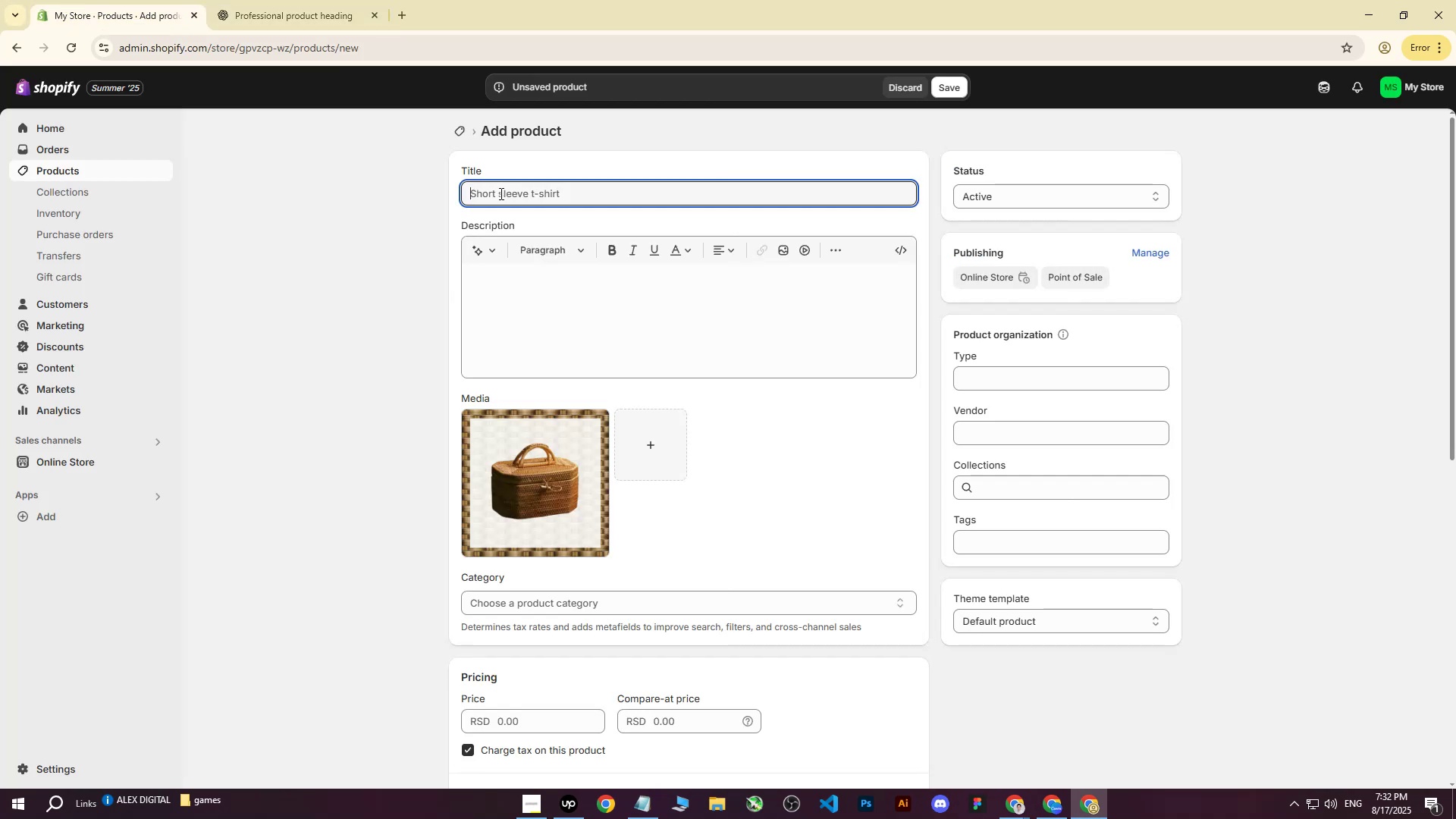 
key(Control+V)
 